 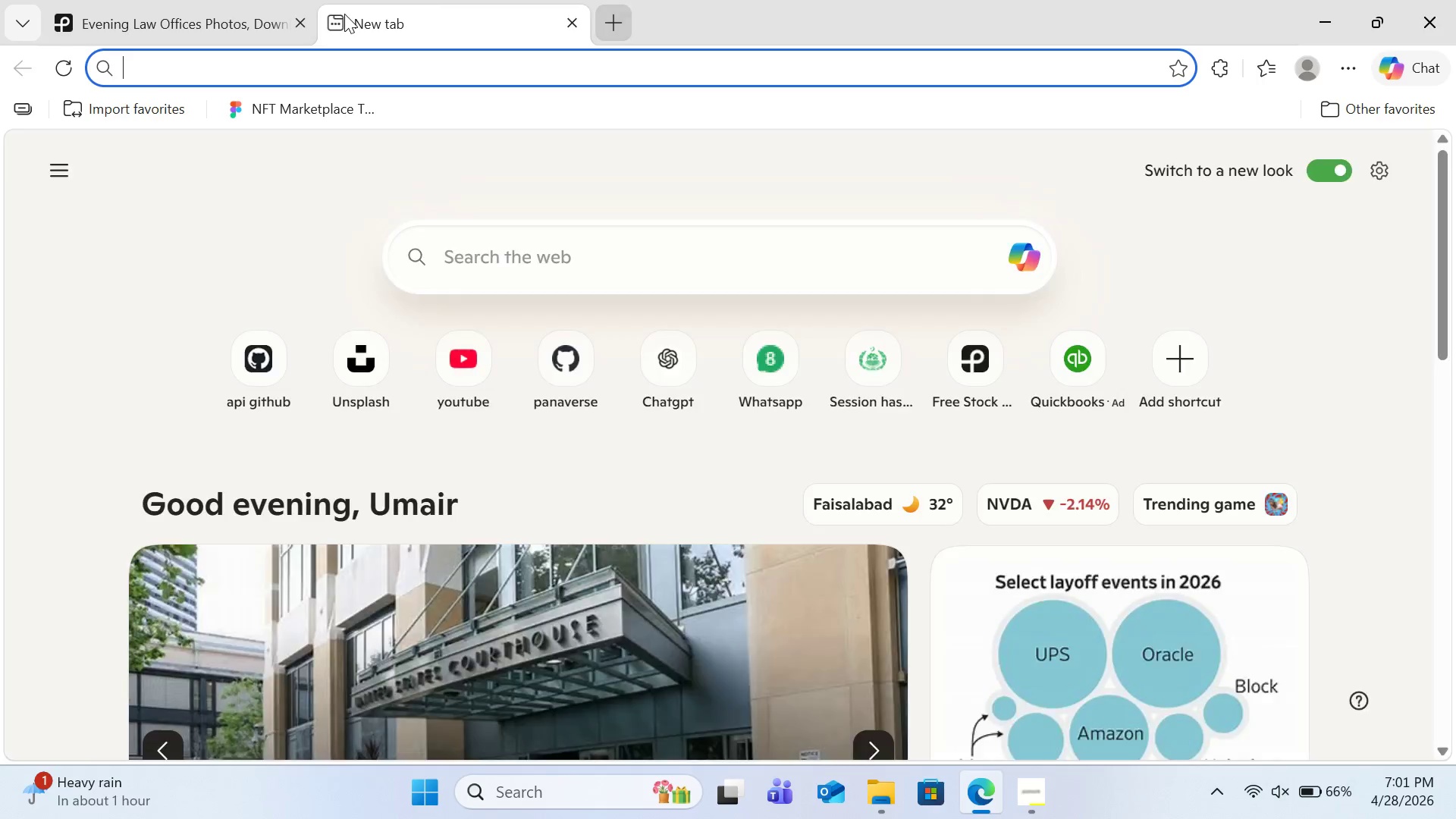 
key(U)
 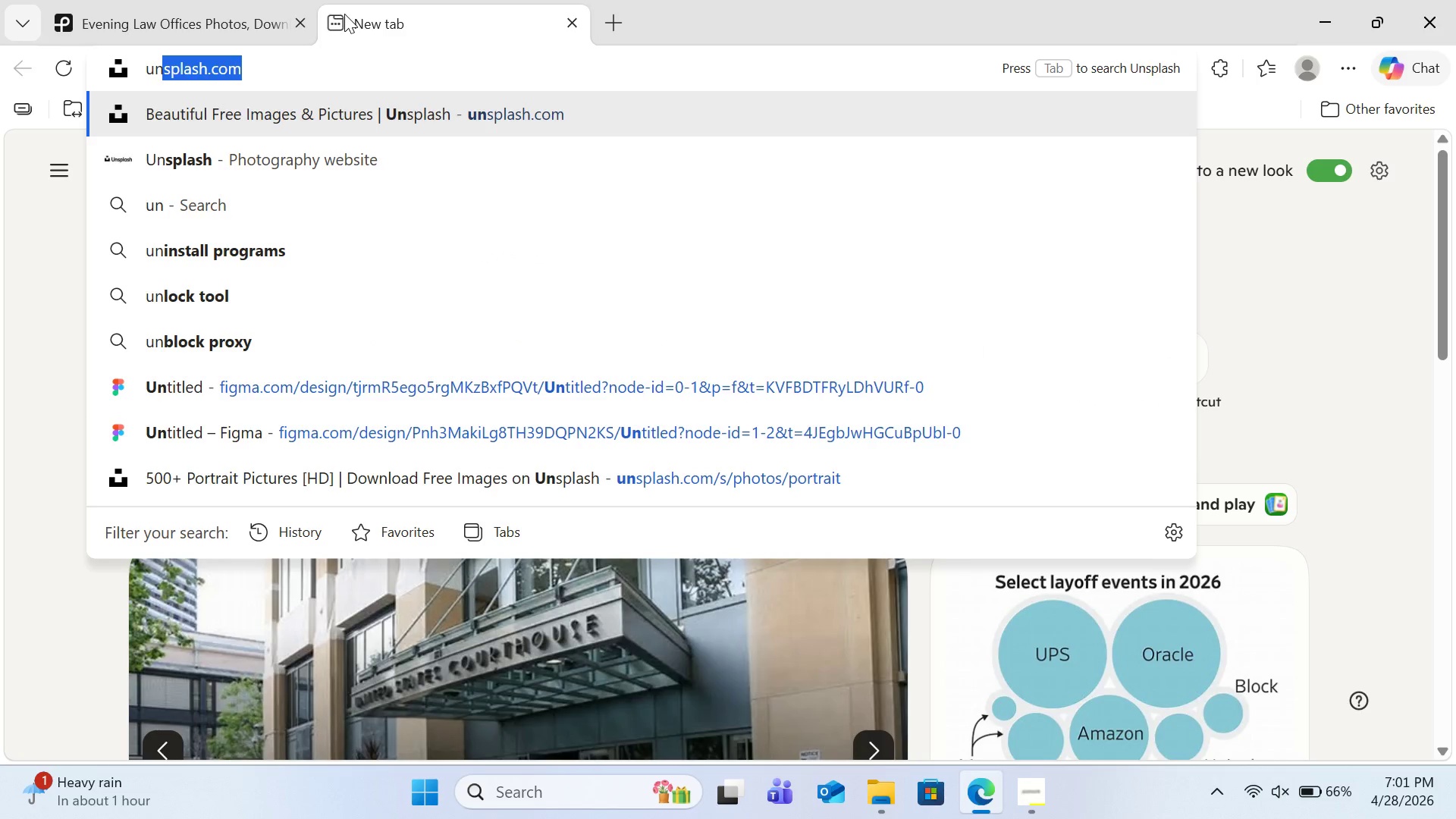 
key(Enter)
 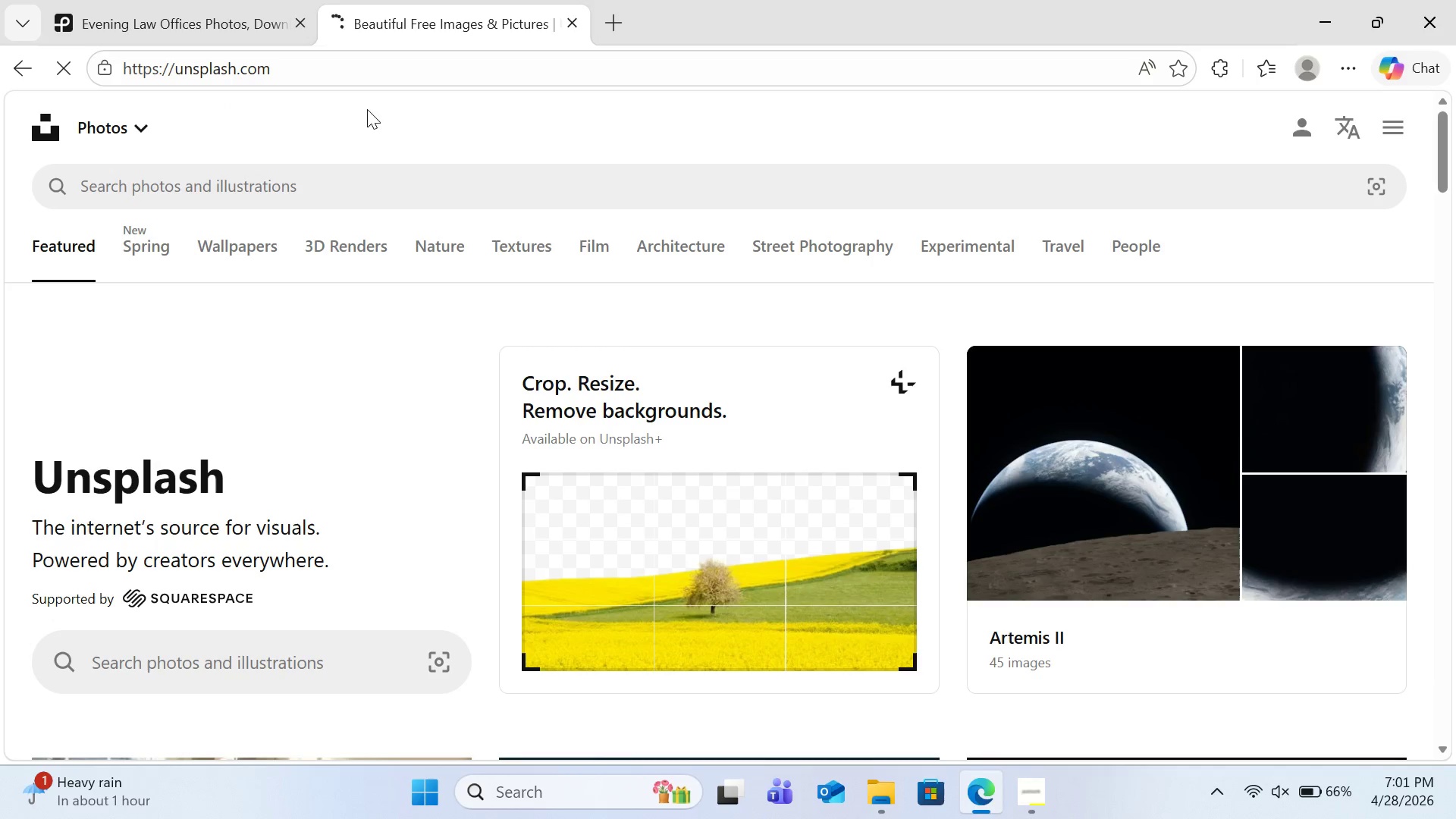 
scroll: coordinate [479, 345], scroll_direction: down, amount: 2.0
 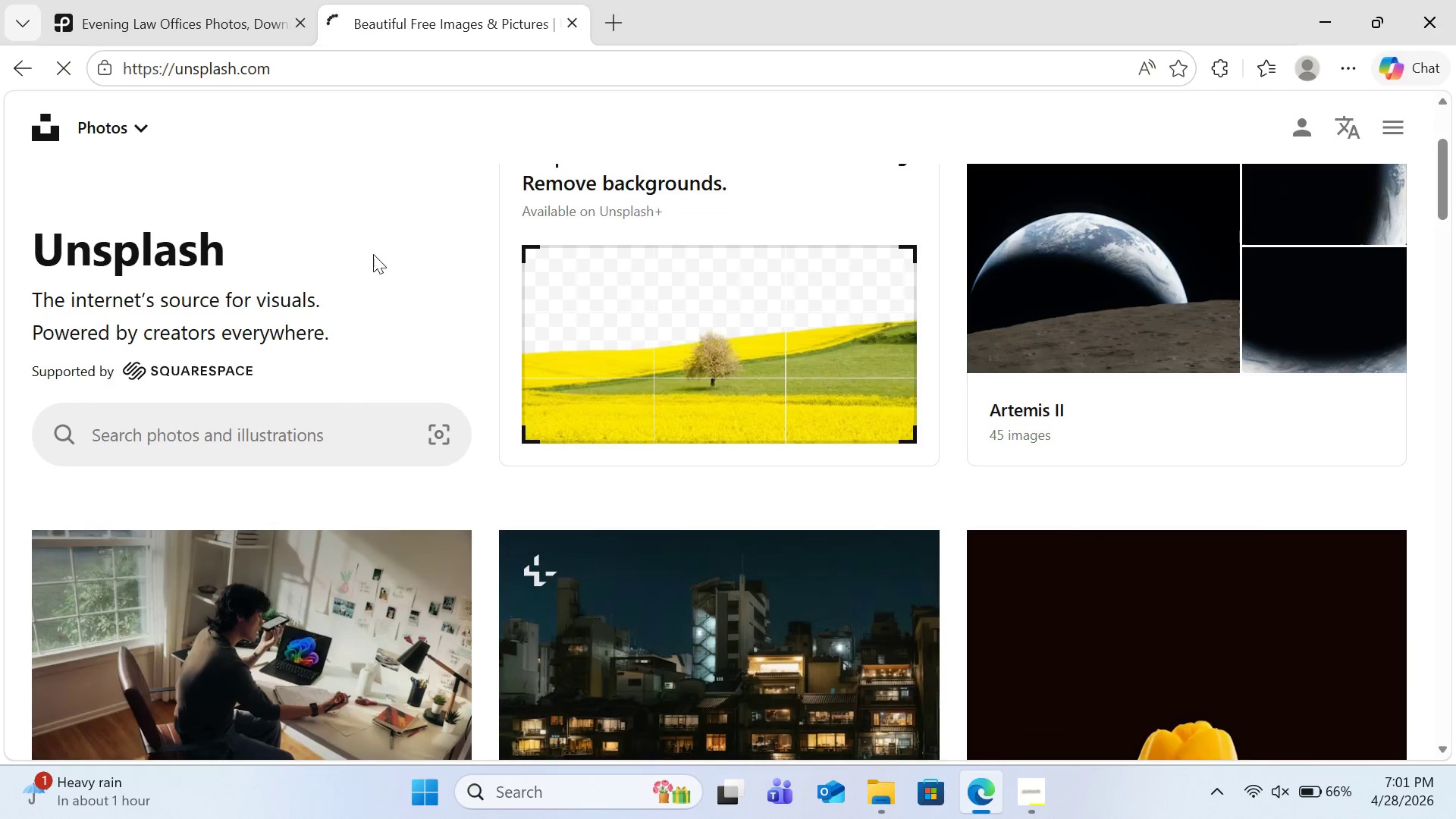 
scroll: coordinate [373, 250], scroll_direction: up, amount: 3.0
 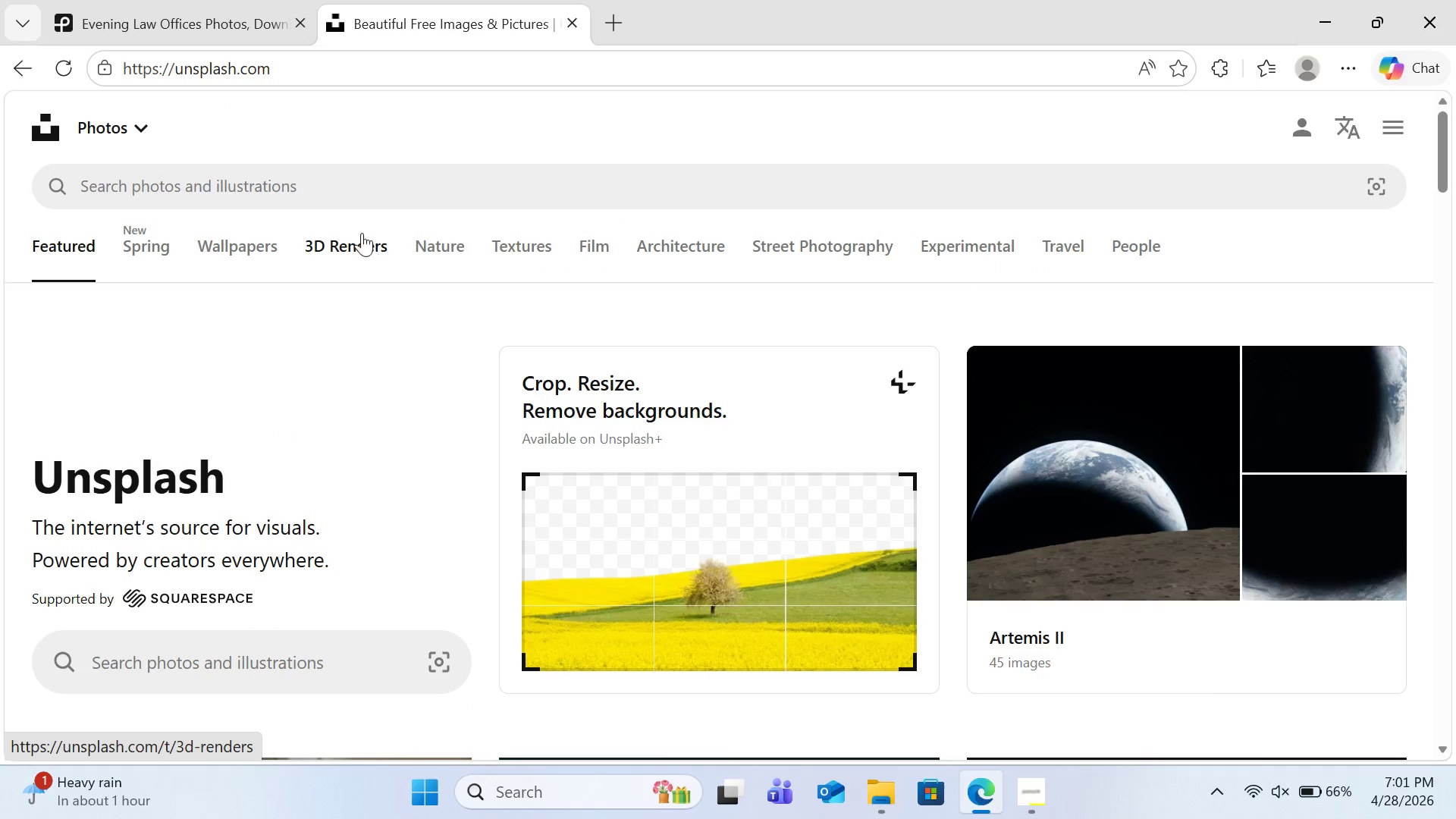 
left_click([355, 204])
 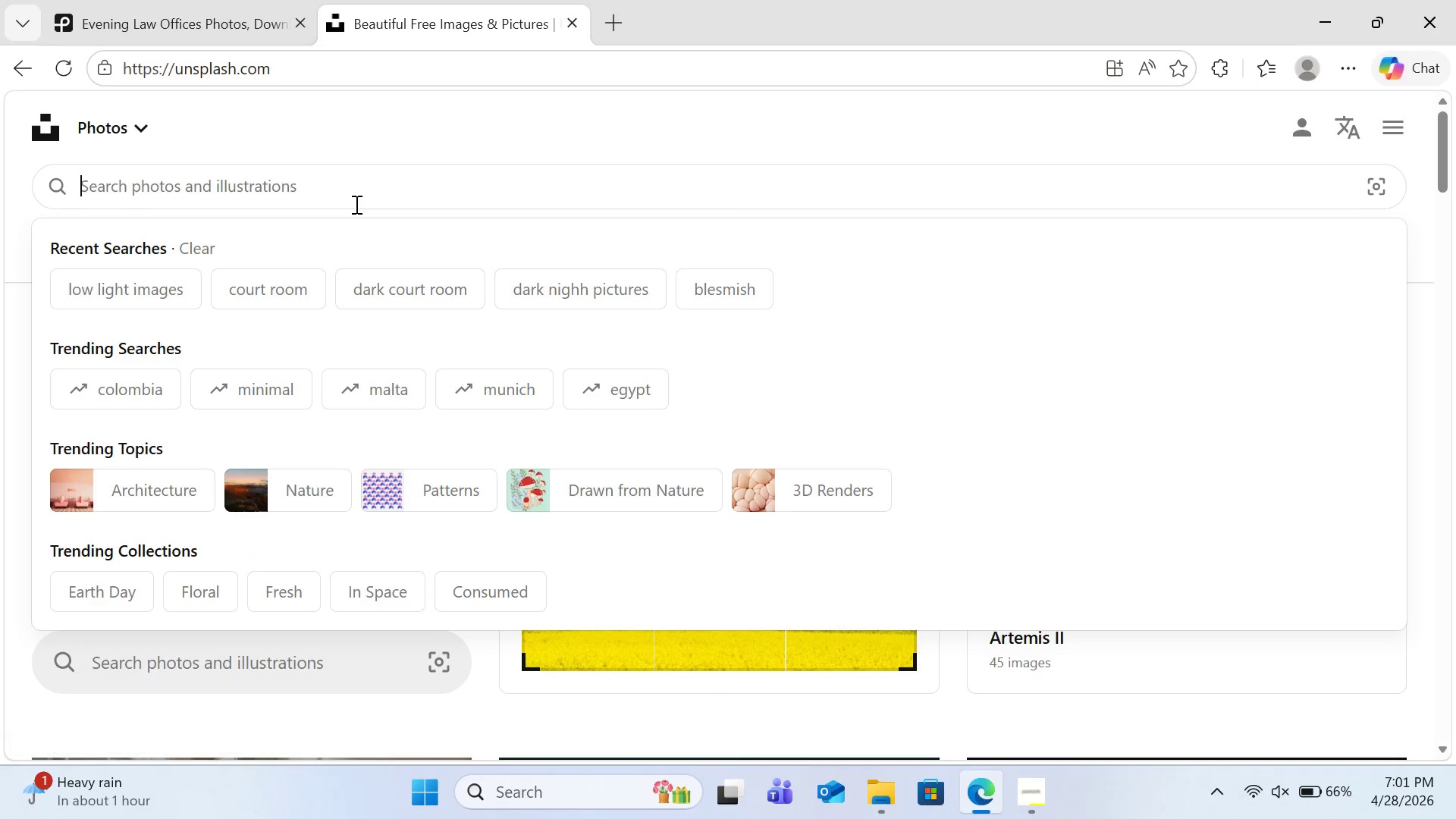 
key(Control+V)
 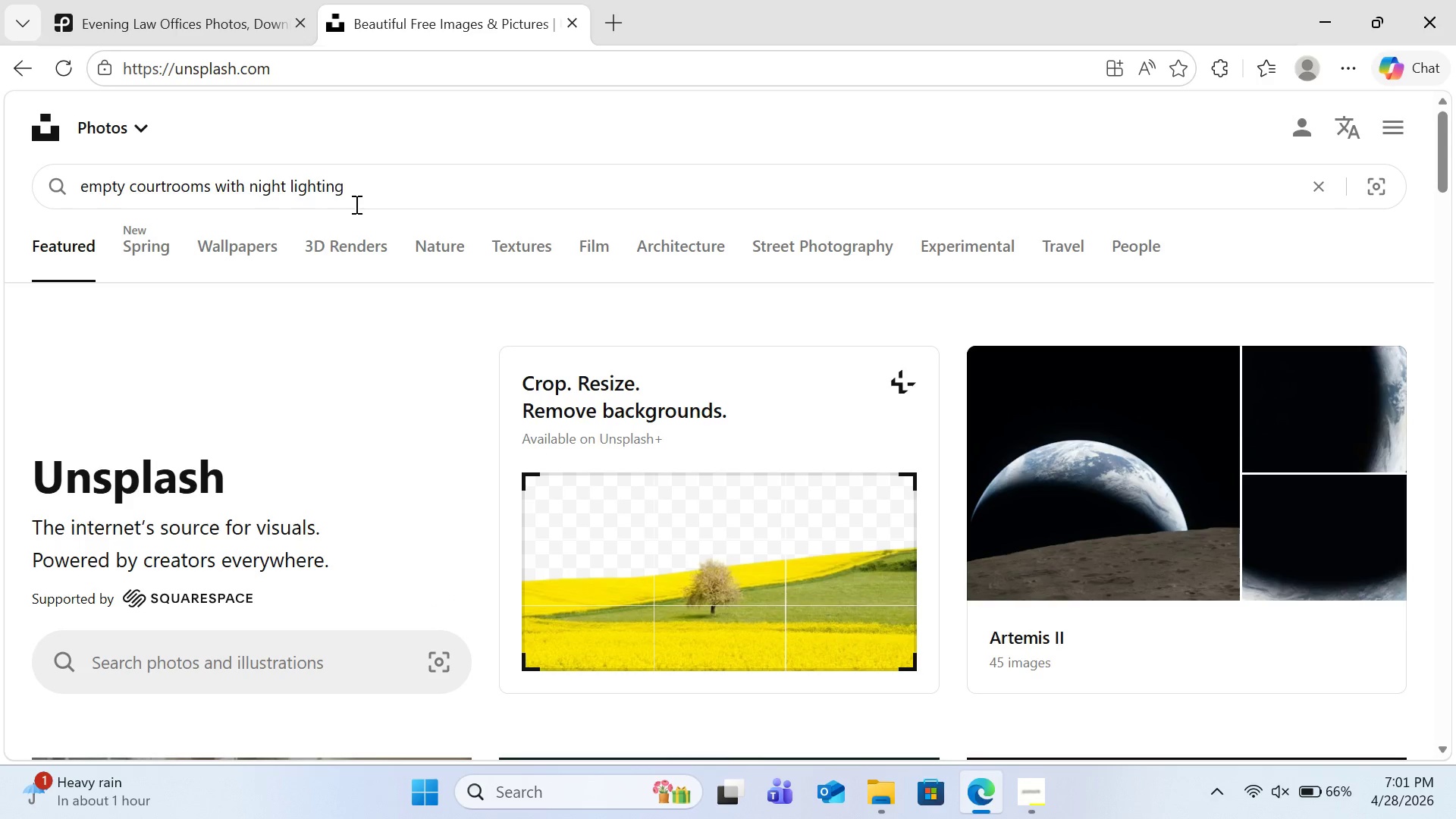 
key(Enter)
 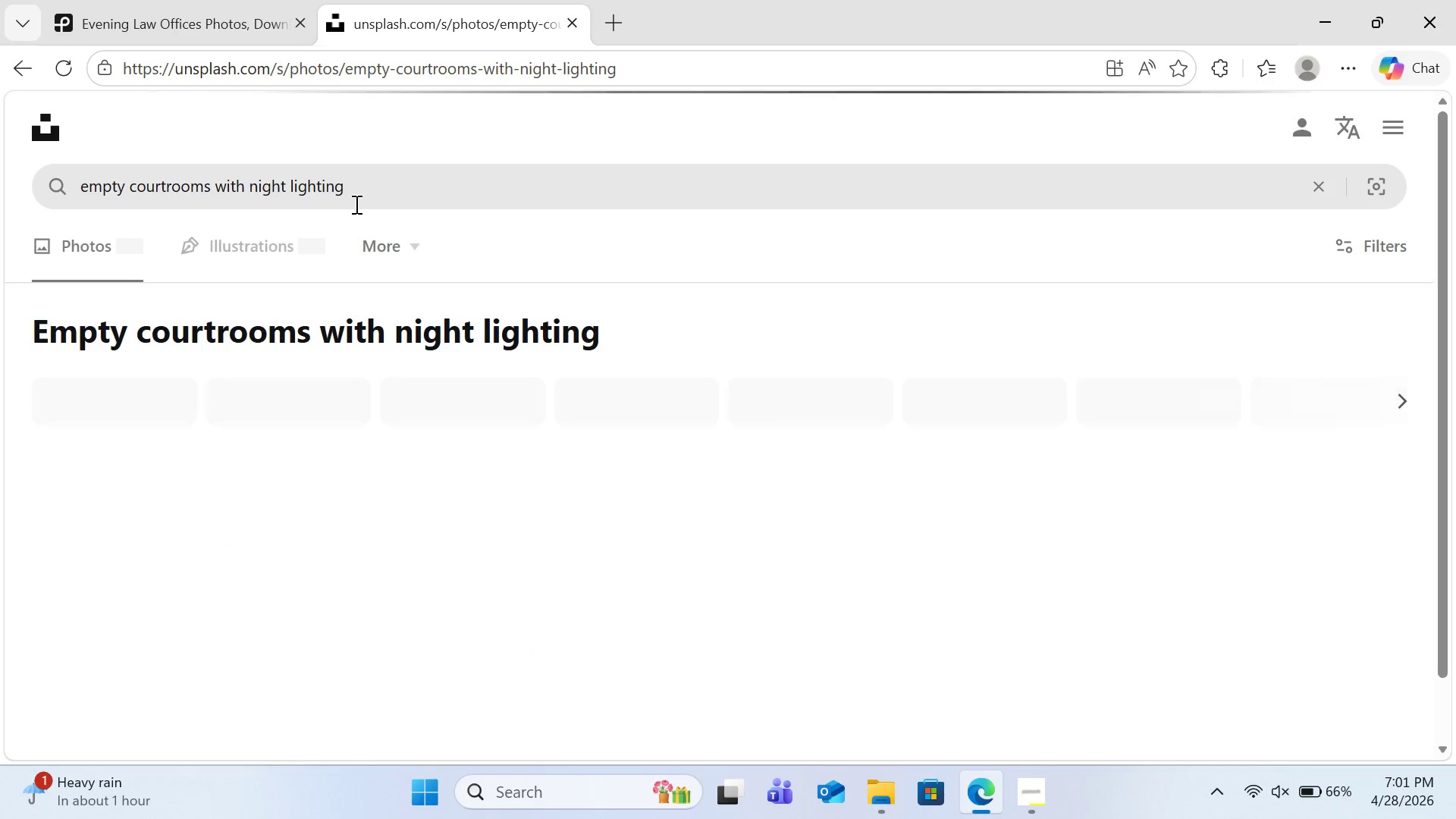 
scroll: coordinate [355, 205], scroll_direction: down, amount: 9.0
 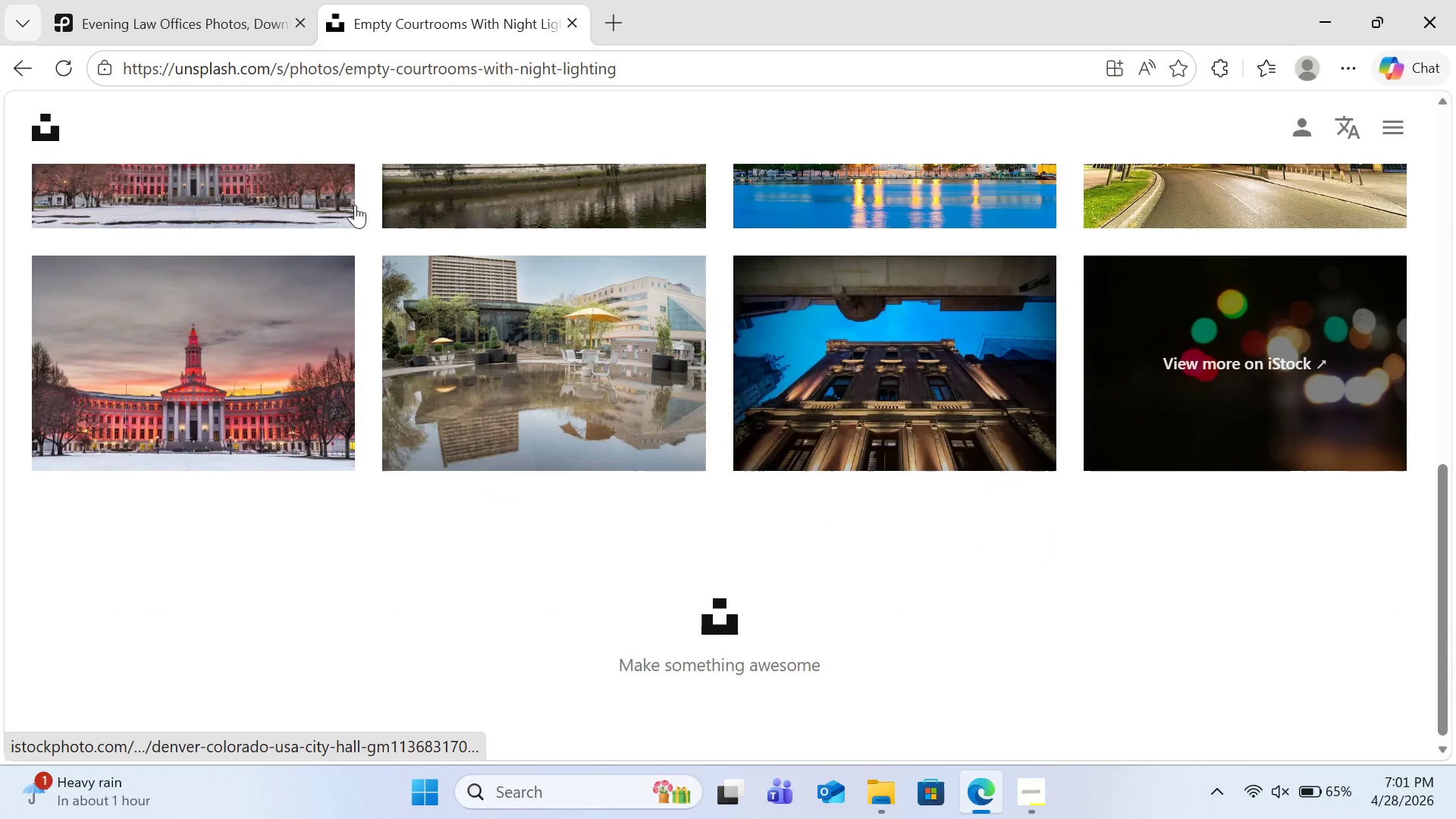 
scroll: coordinate [355, 205], scroll_direction: none, amount: 0.0
 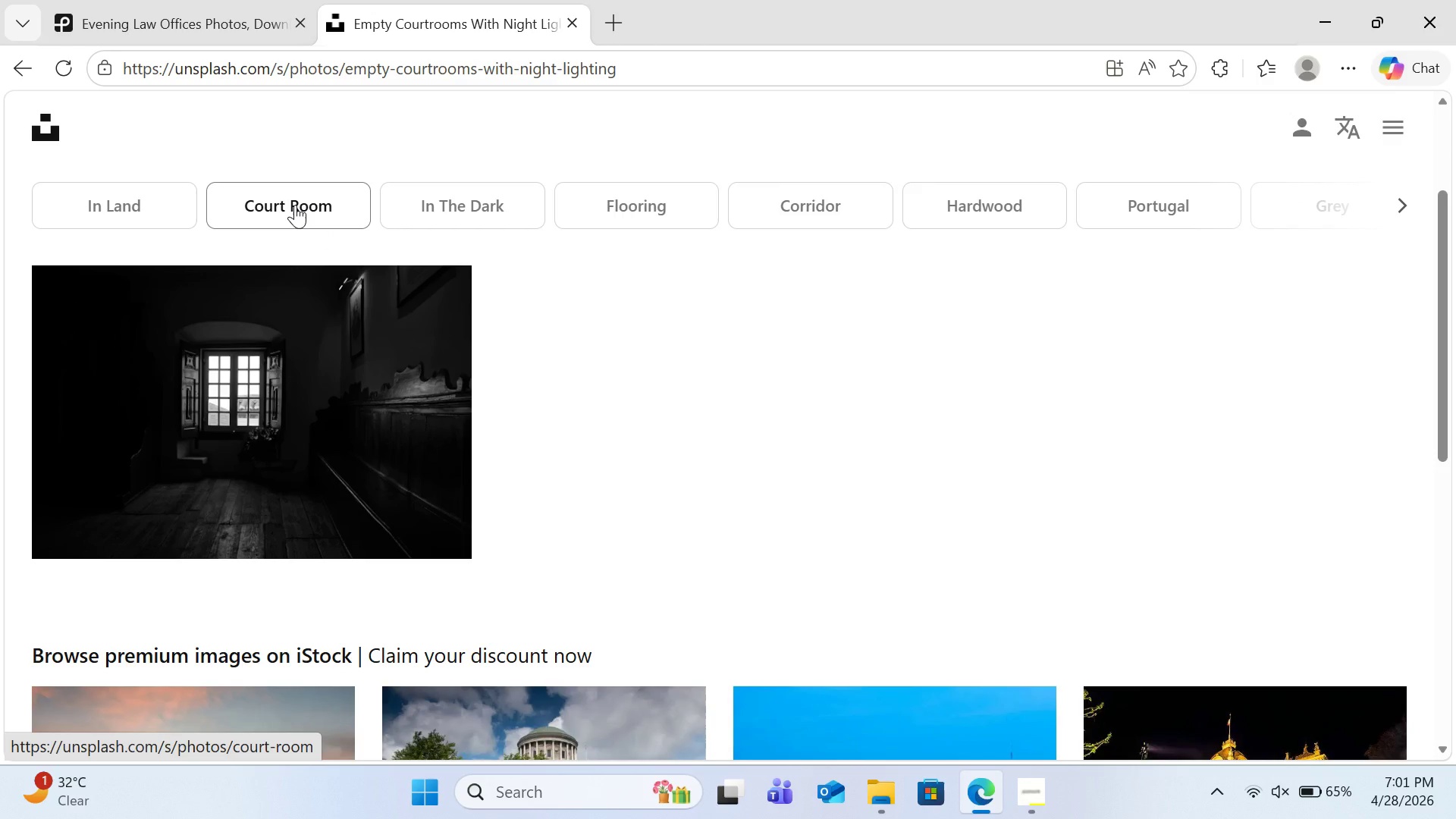 
left_click([306, 205])
 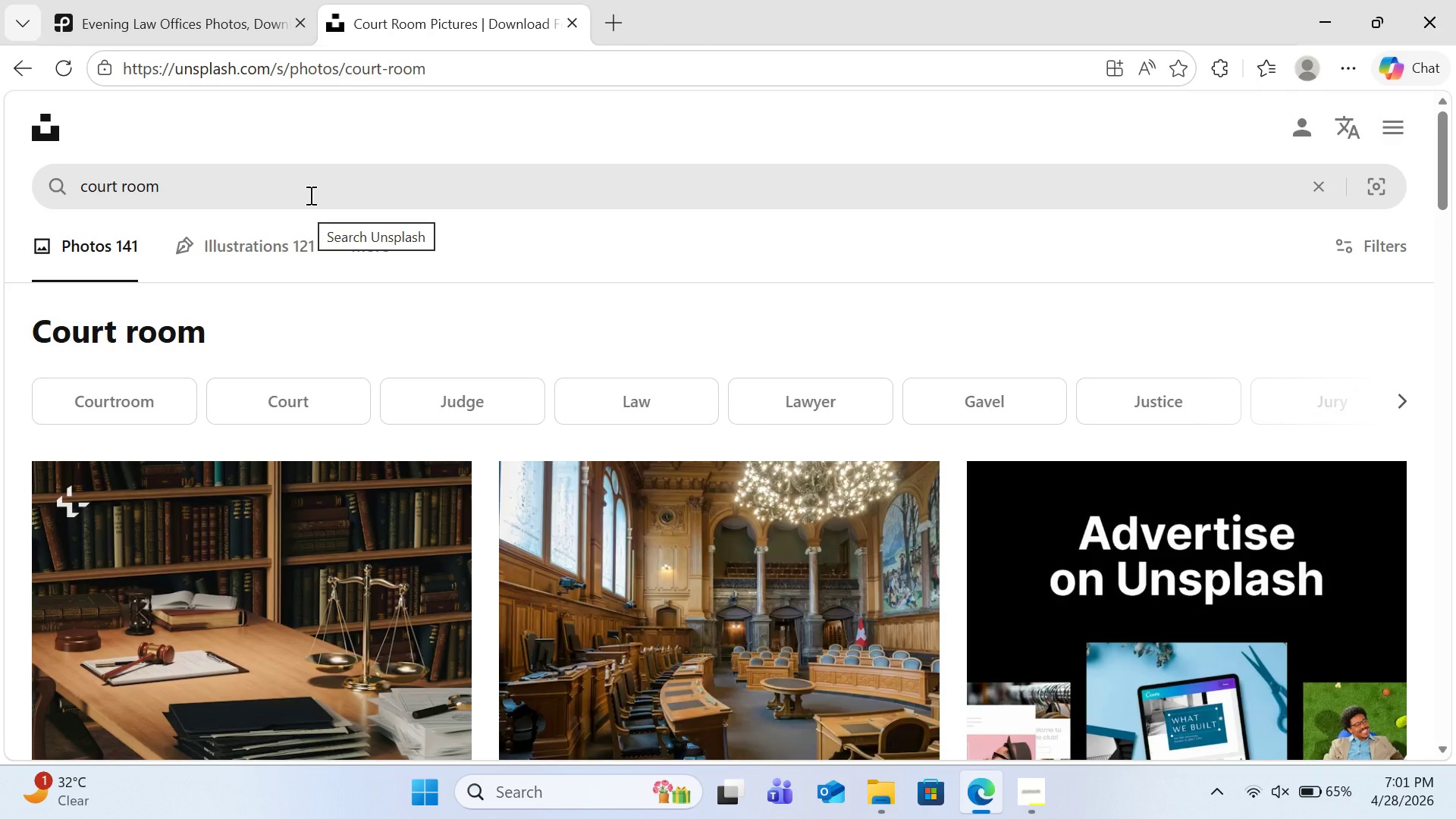 
left_click([309, 195])
 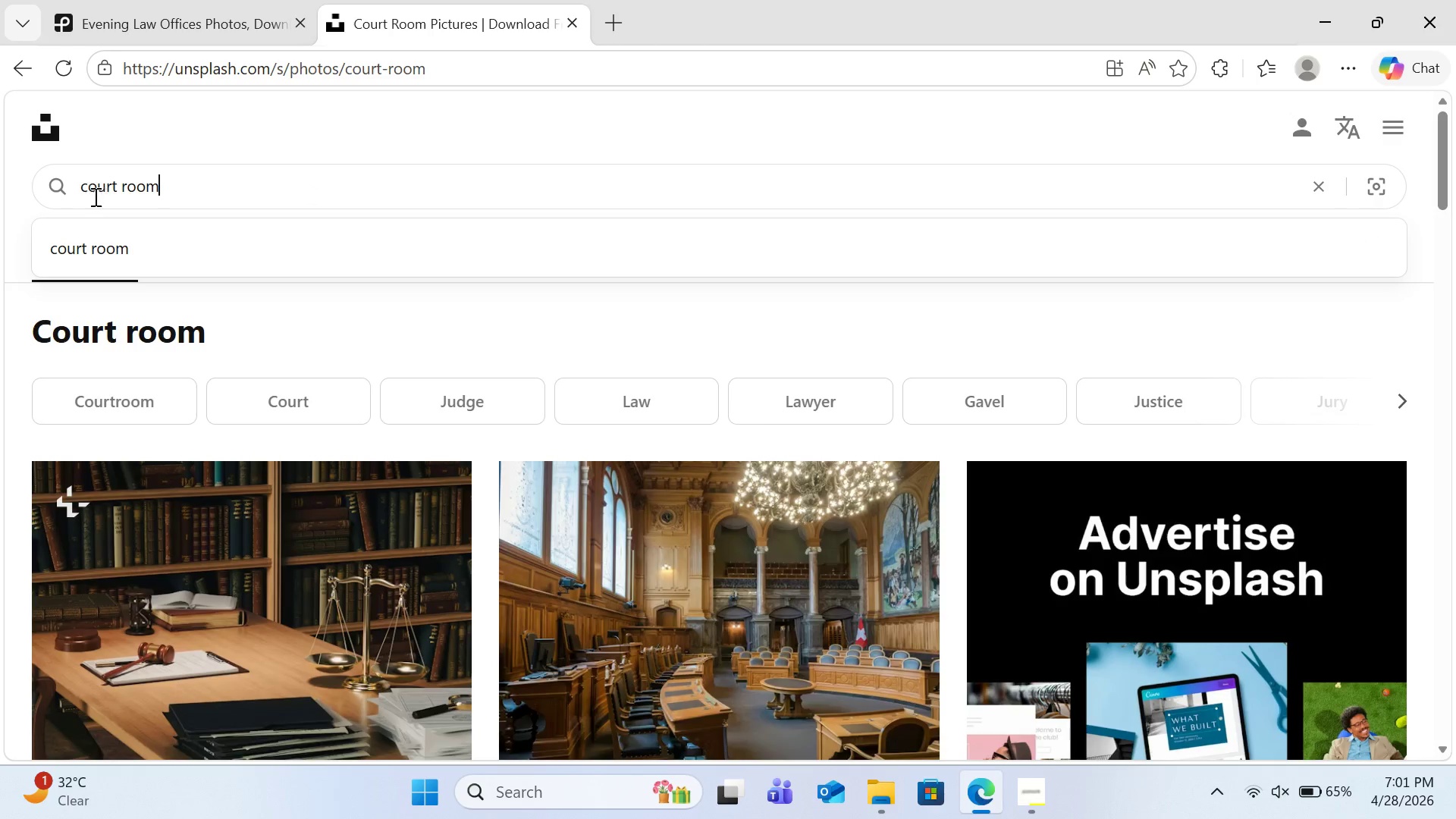 
left_click([80, 192])
 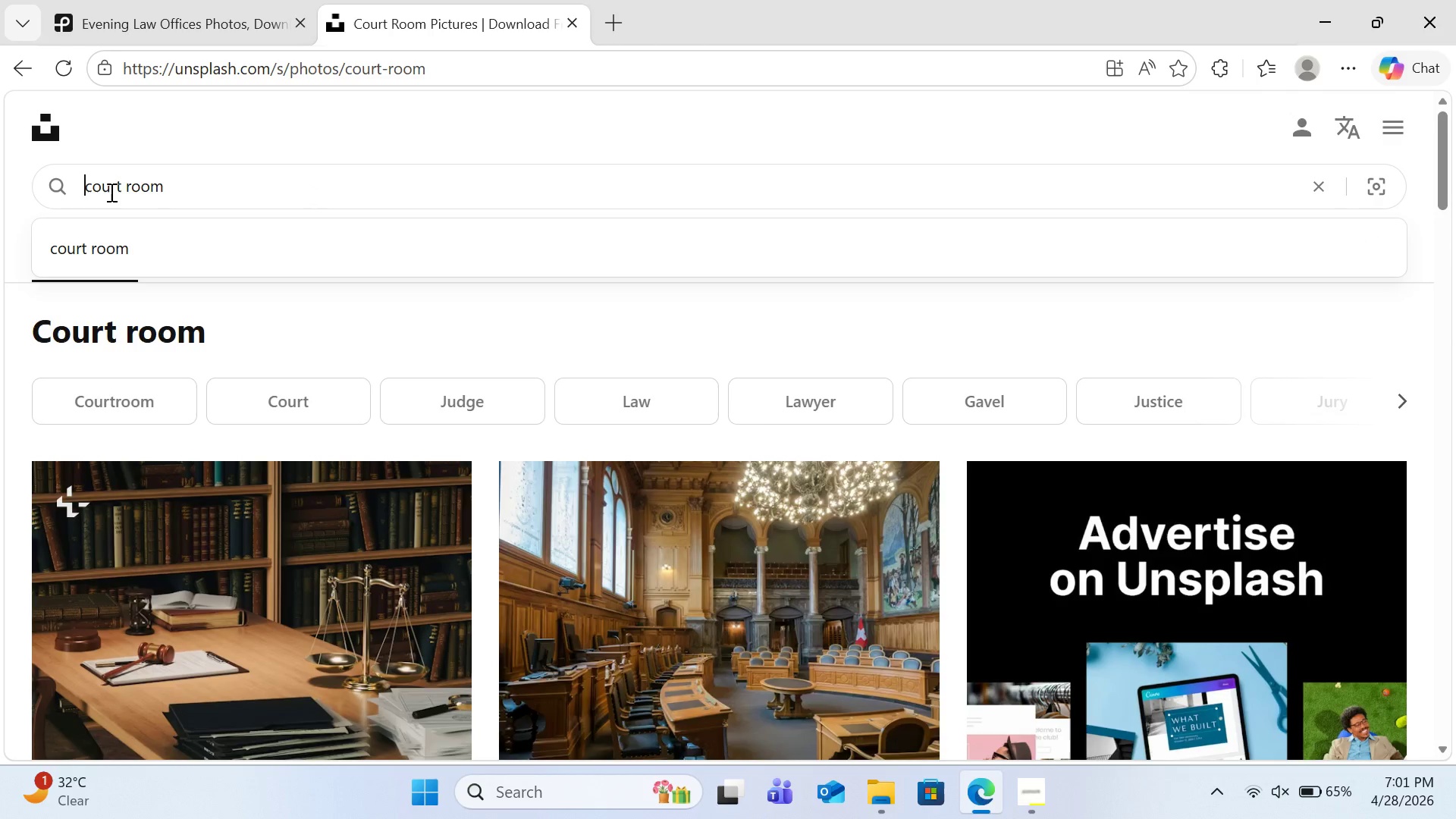 
type( dark)
 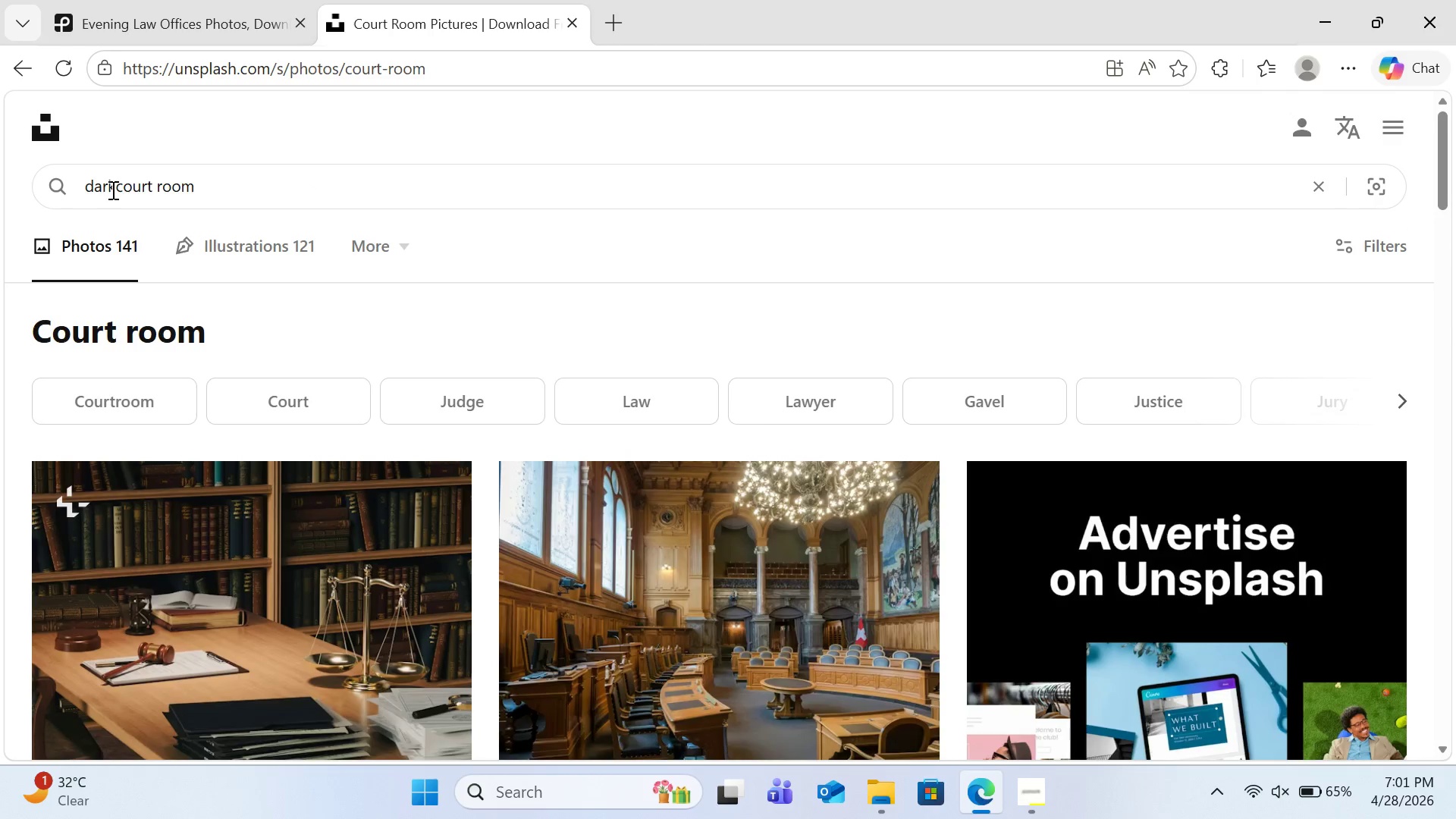 
key(Enter)
 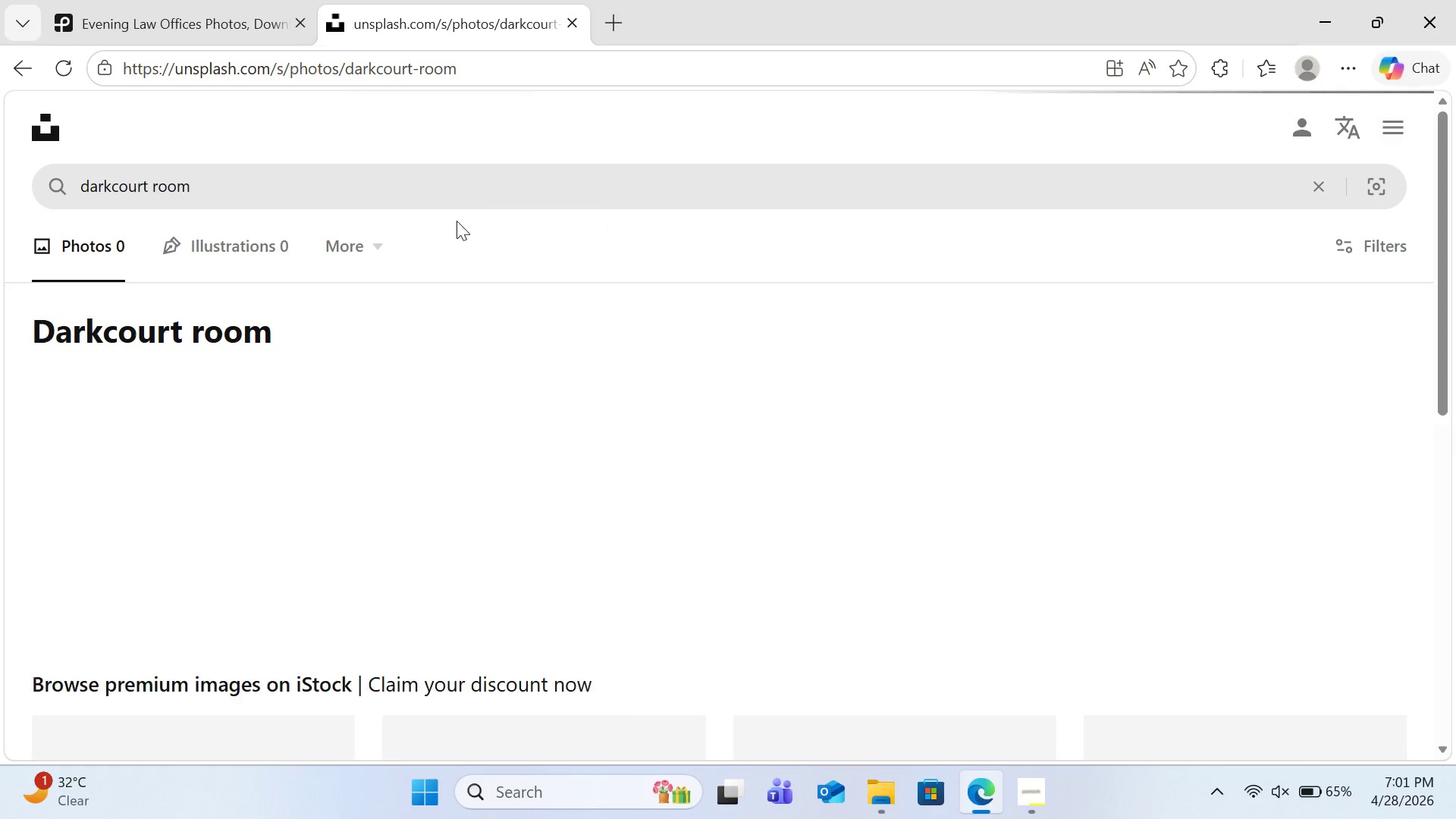 
scroll: coordinate [445, 258], scroll_direction: down, amount: 3.0
 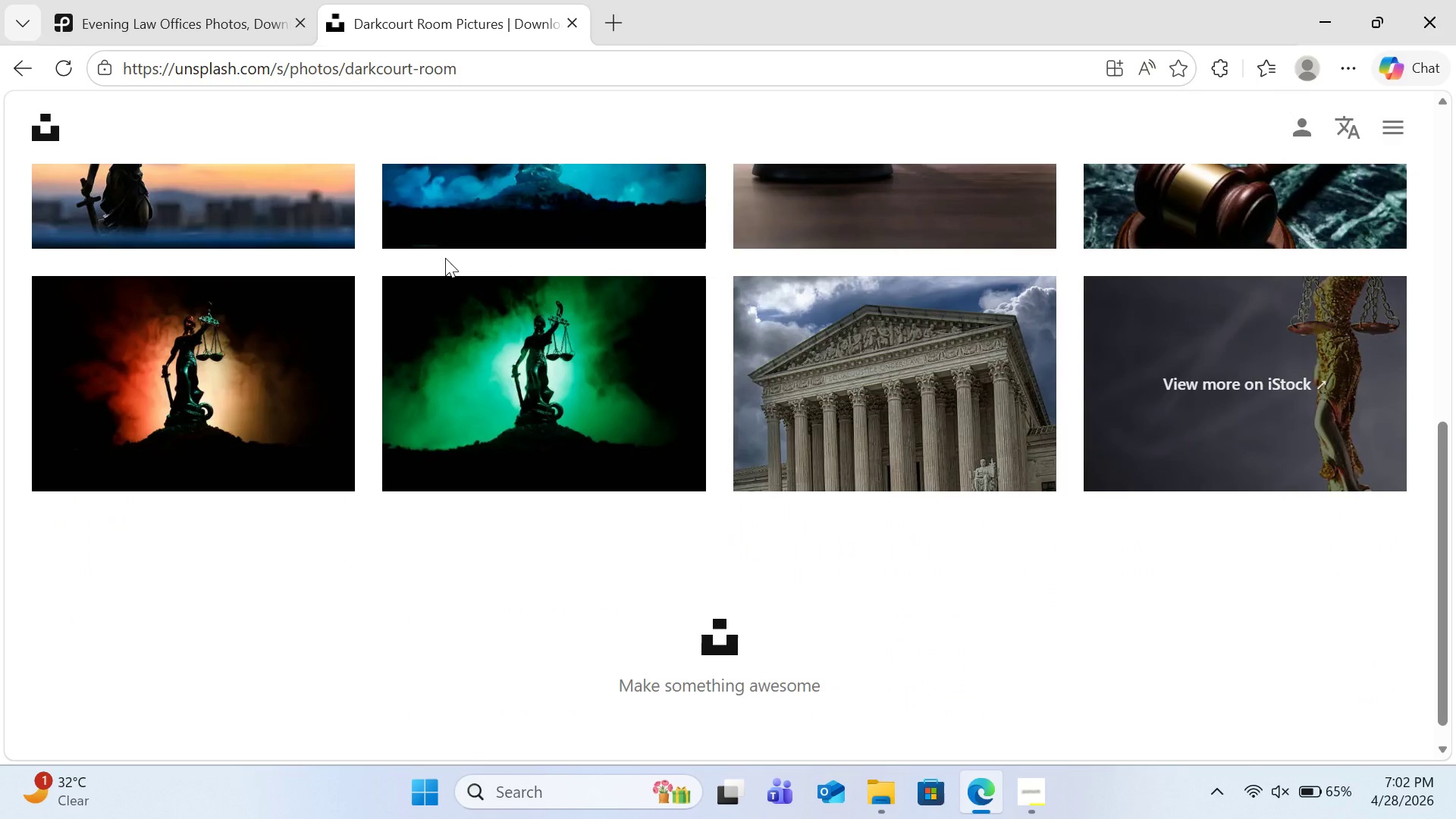 
scroll: coordinate [445, 255], scroll_direction: up, amount: 7.0
 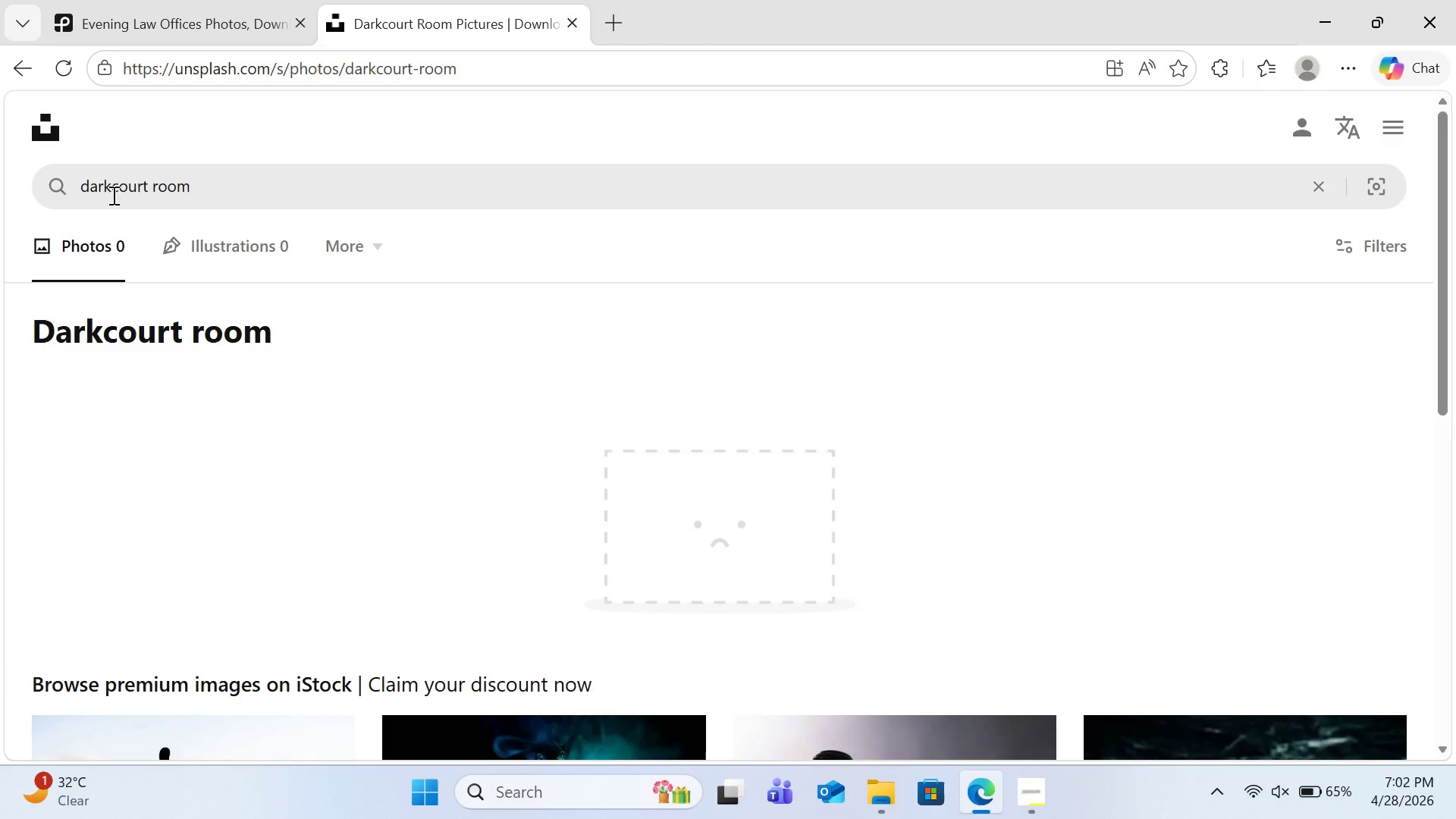 
left_click([111, 193])
 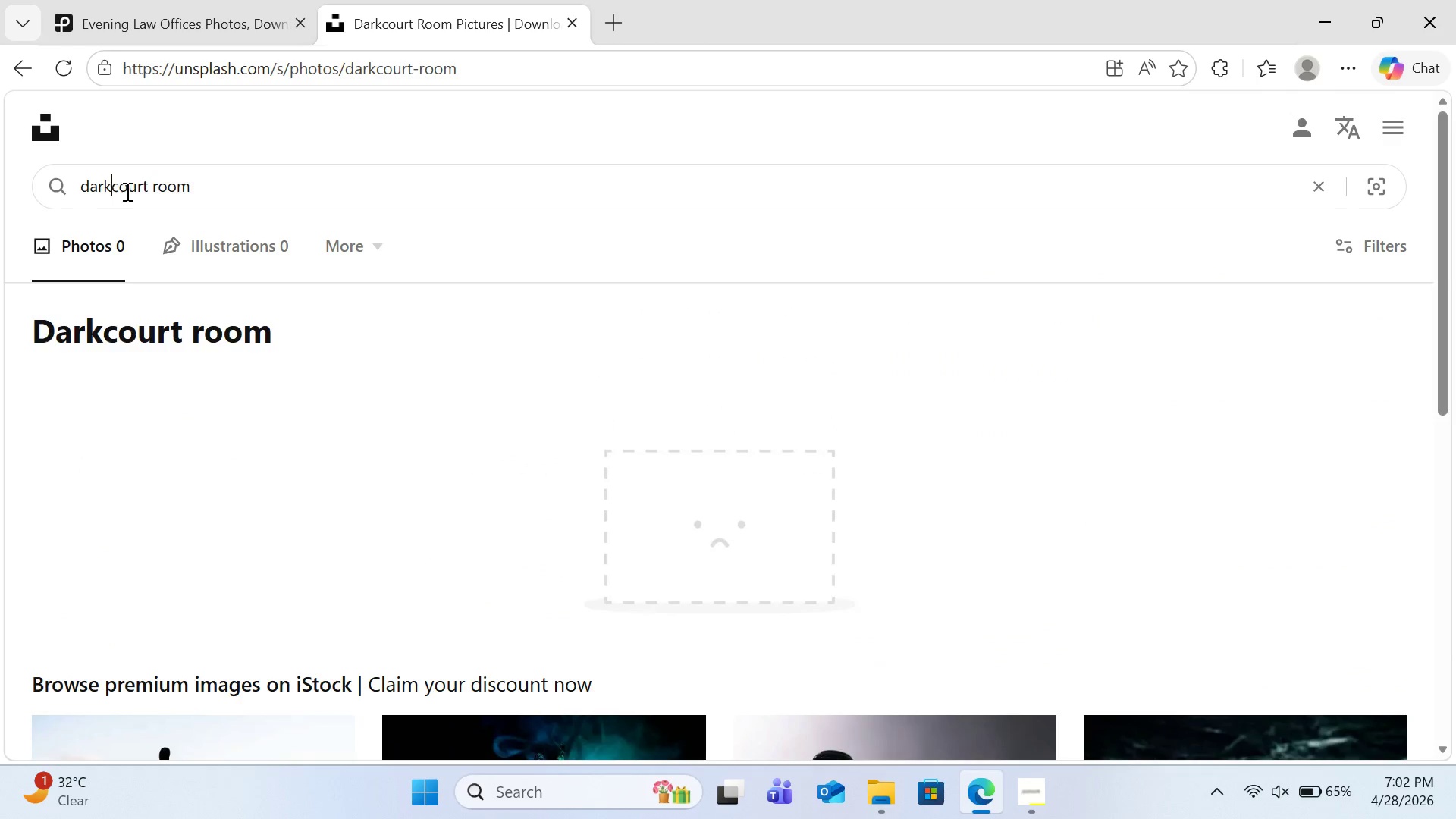 
key(Space)
 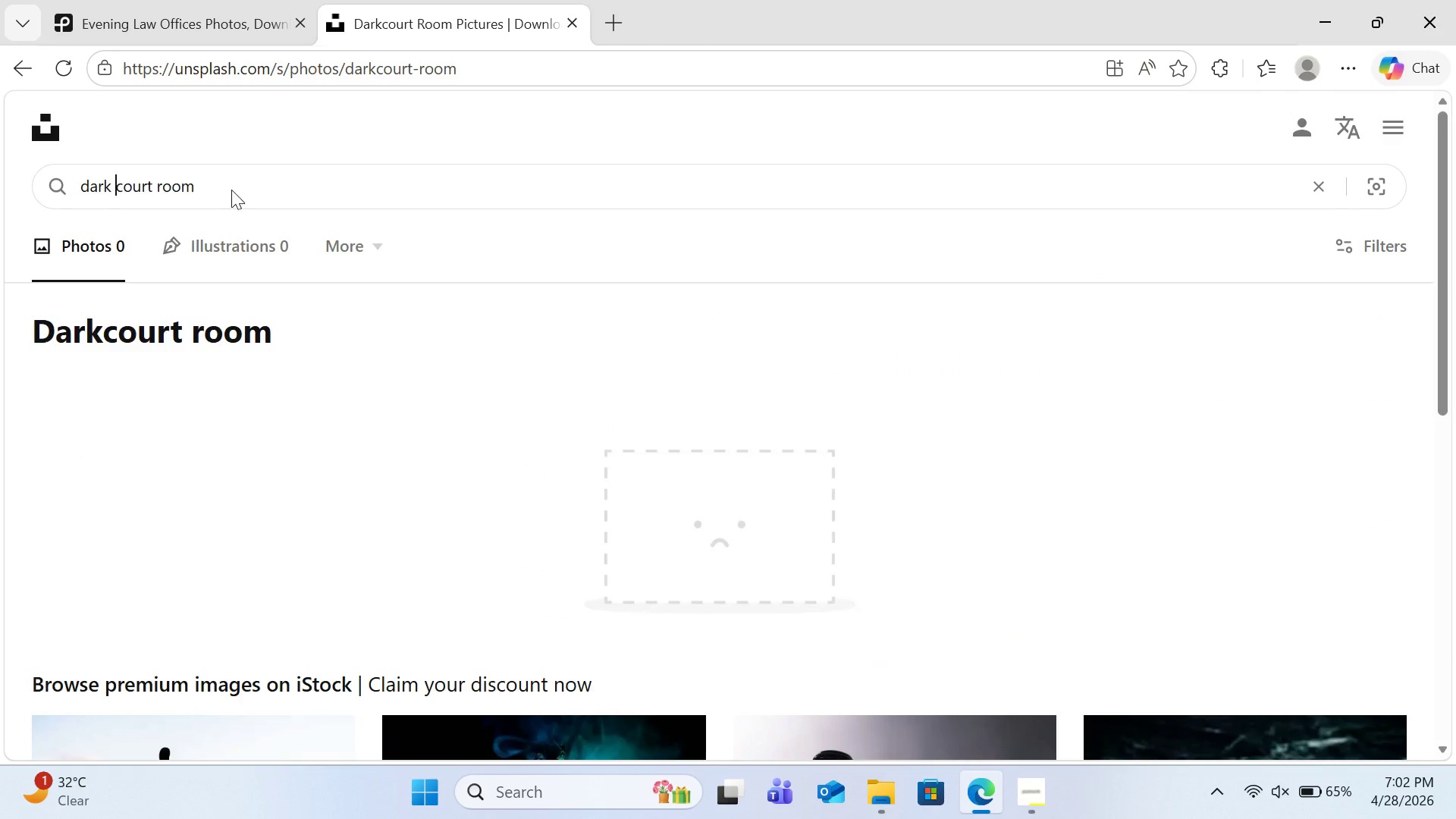 
key(Enter)
 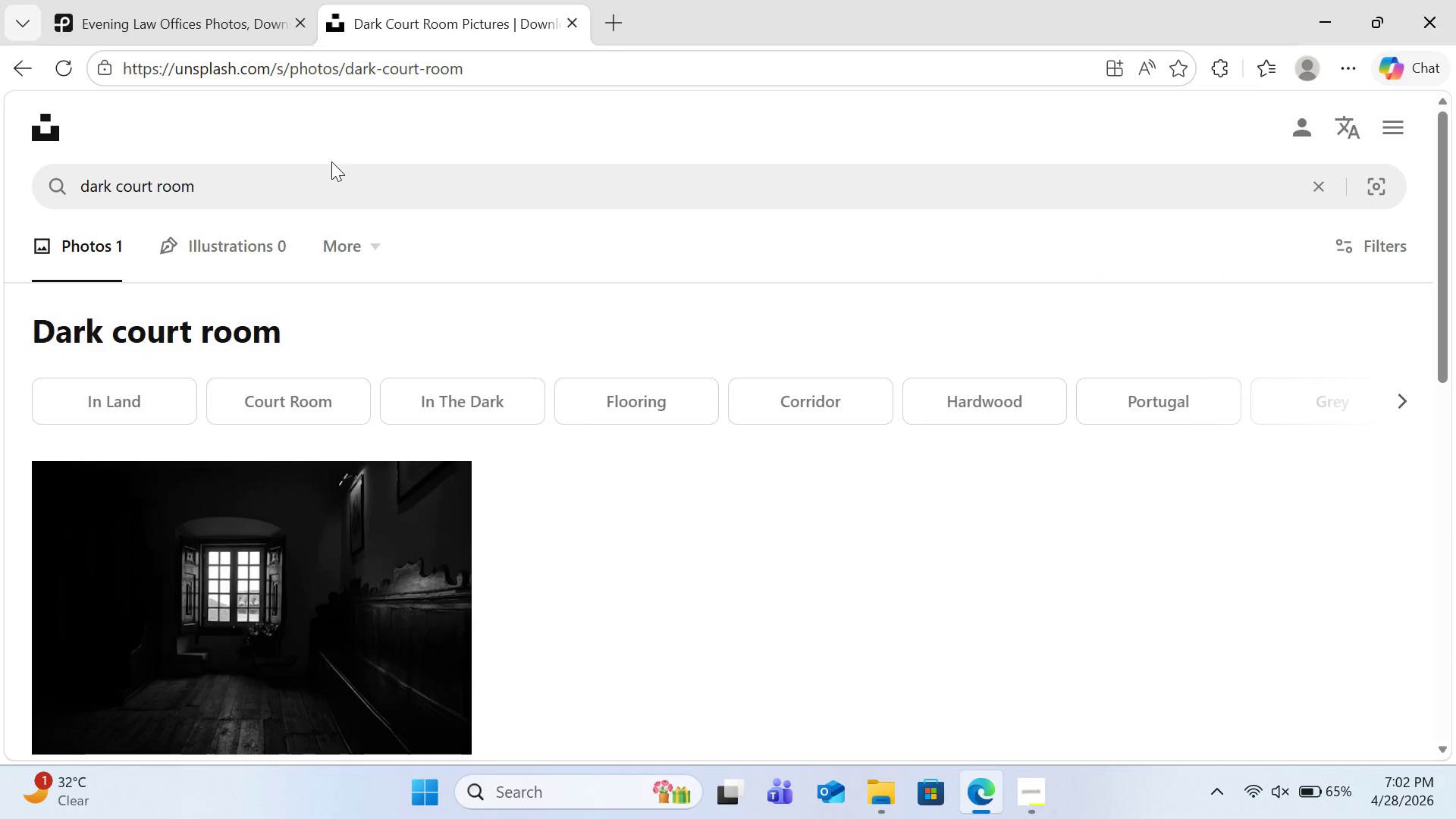 
left_click([224, 26])
 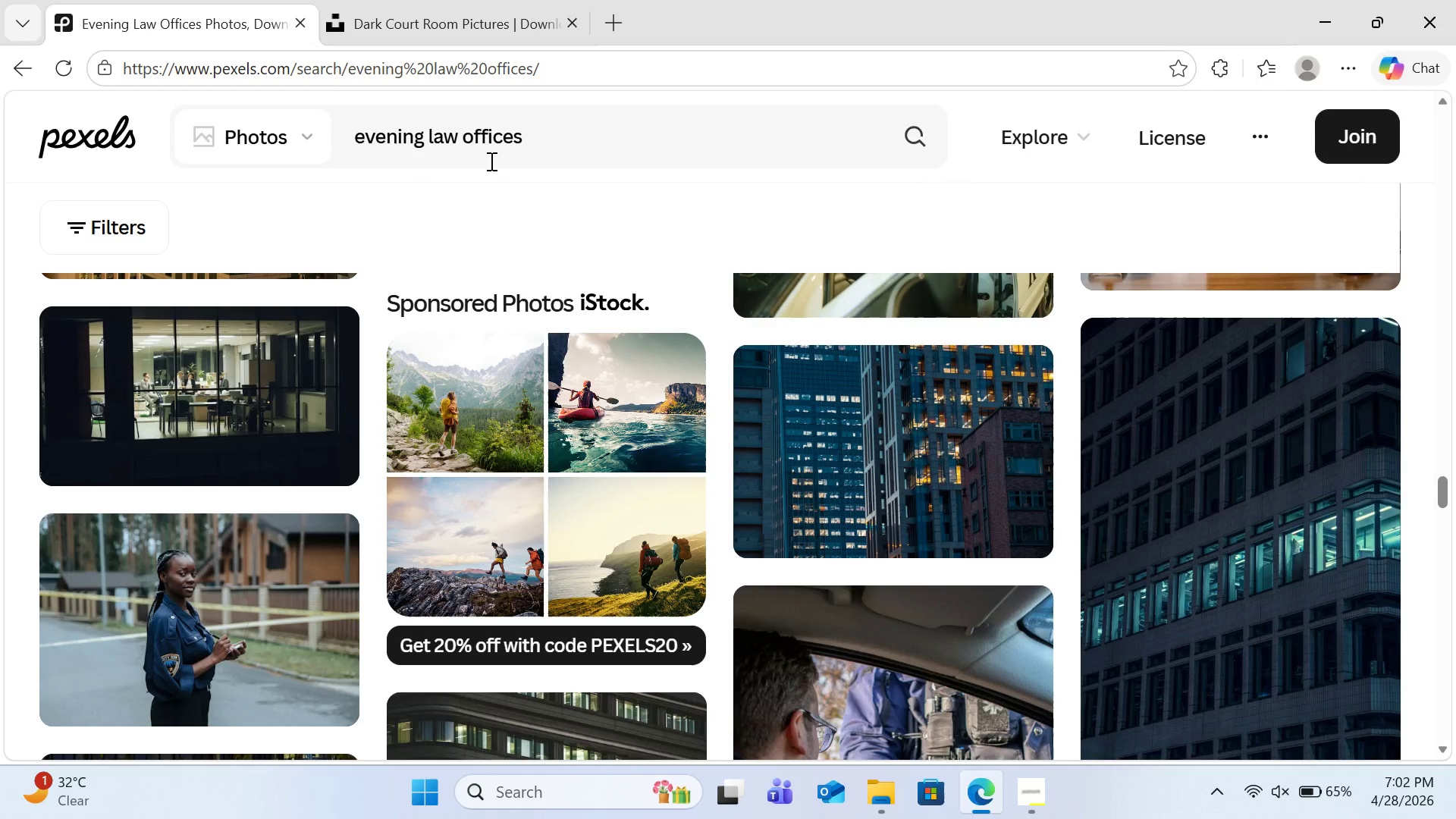 
left_click([561, 135])
 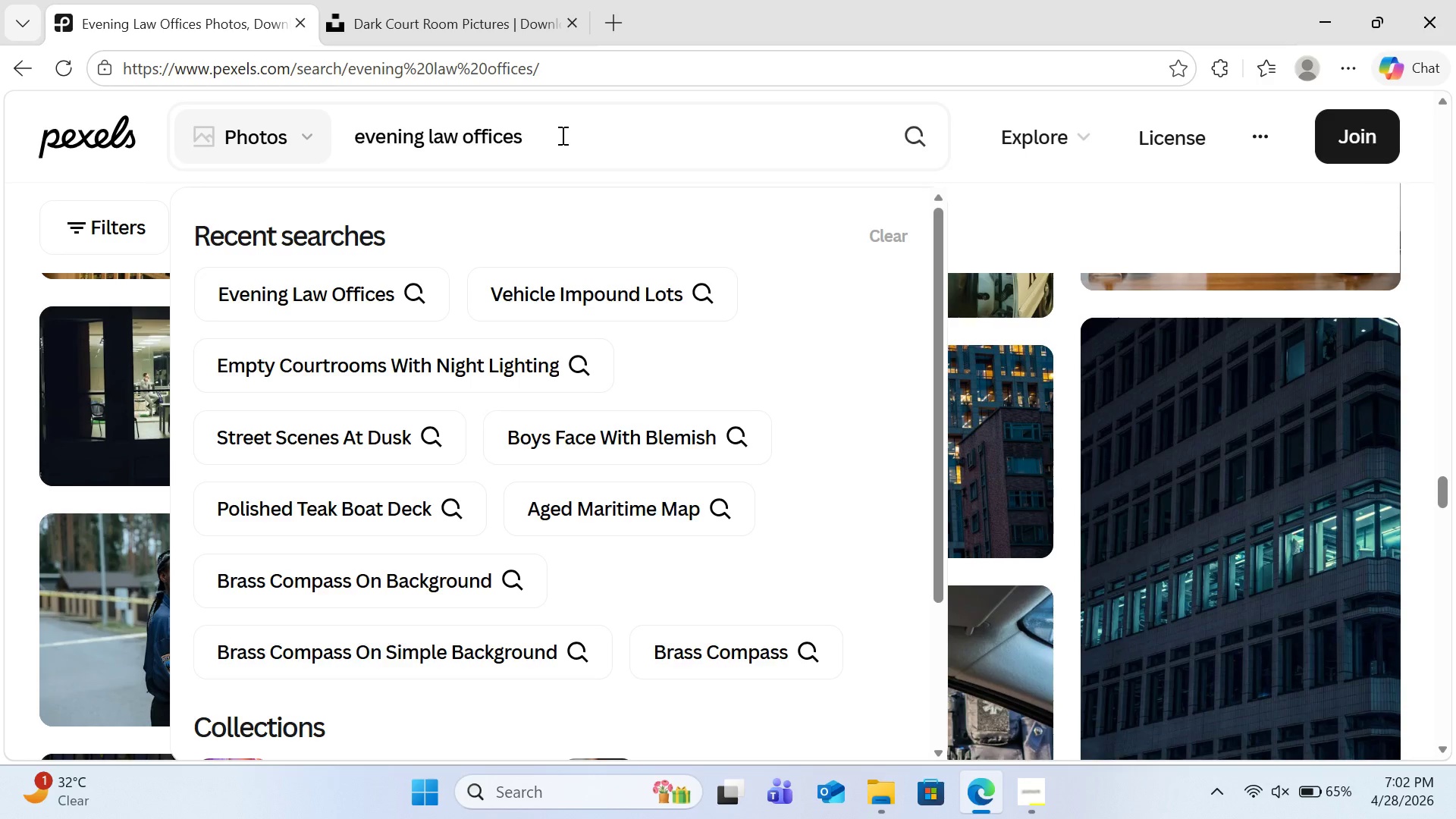 
key(Control+A)
 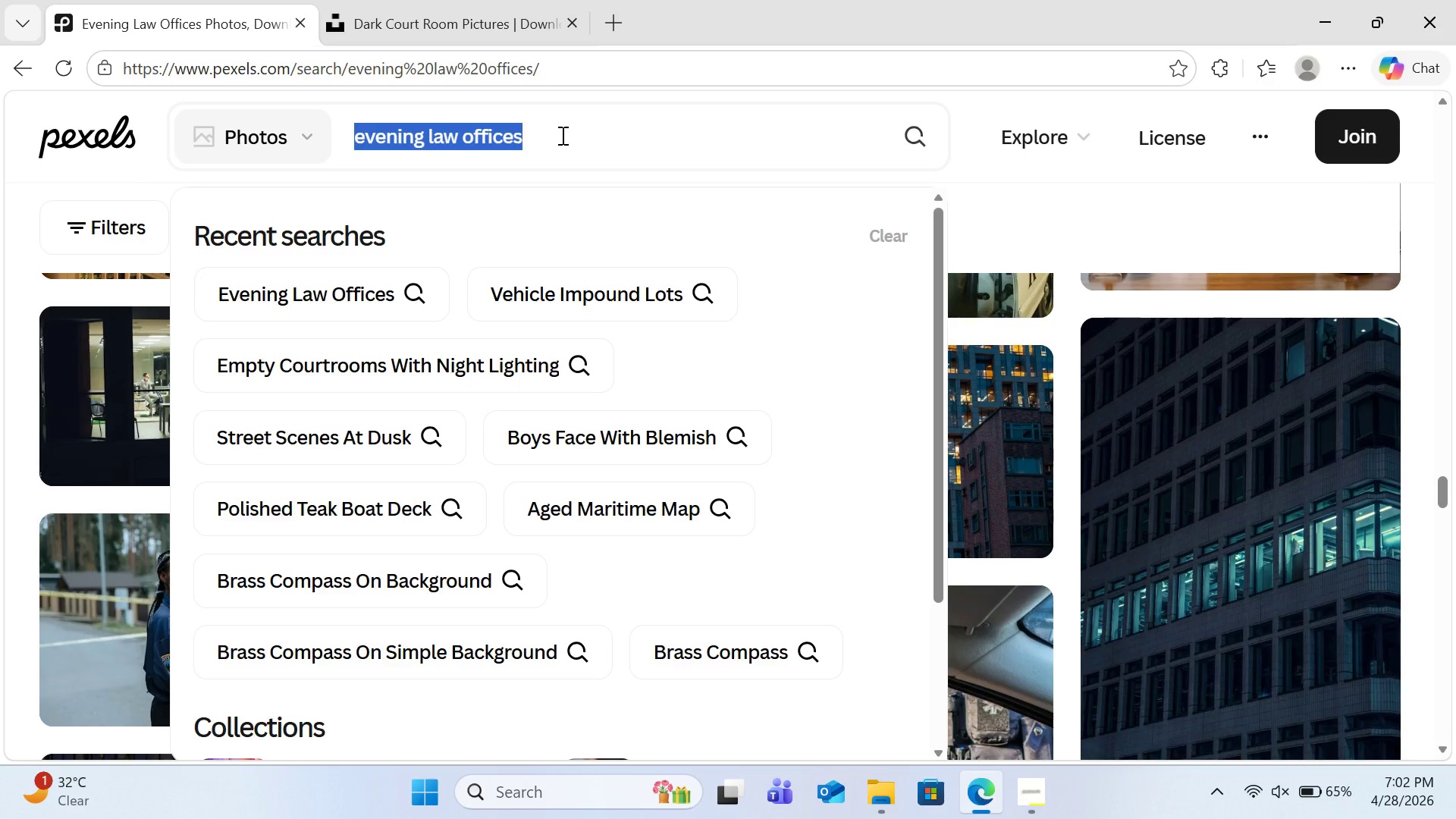 
type(dark court room)
 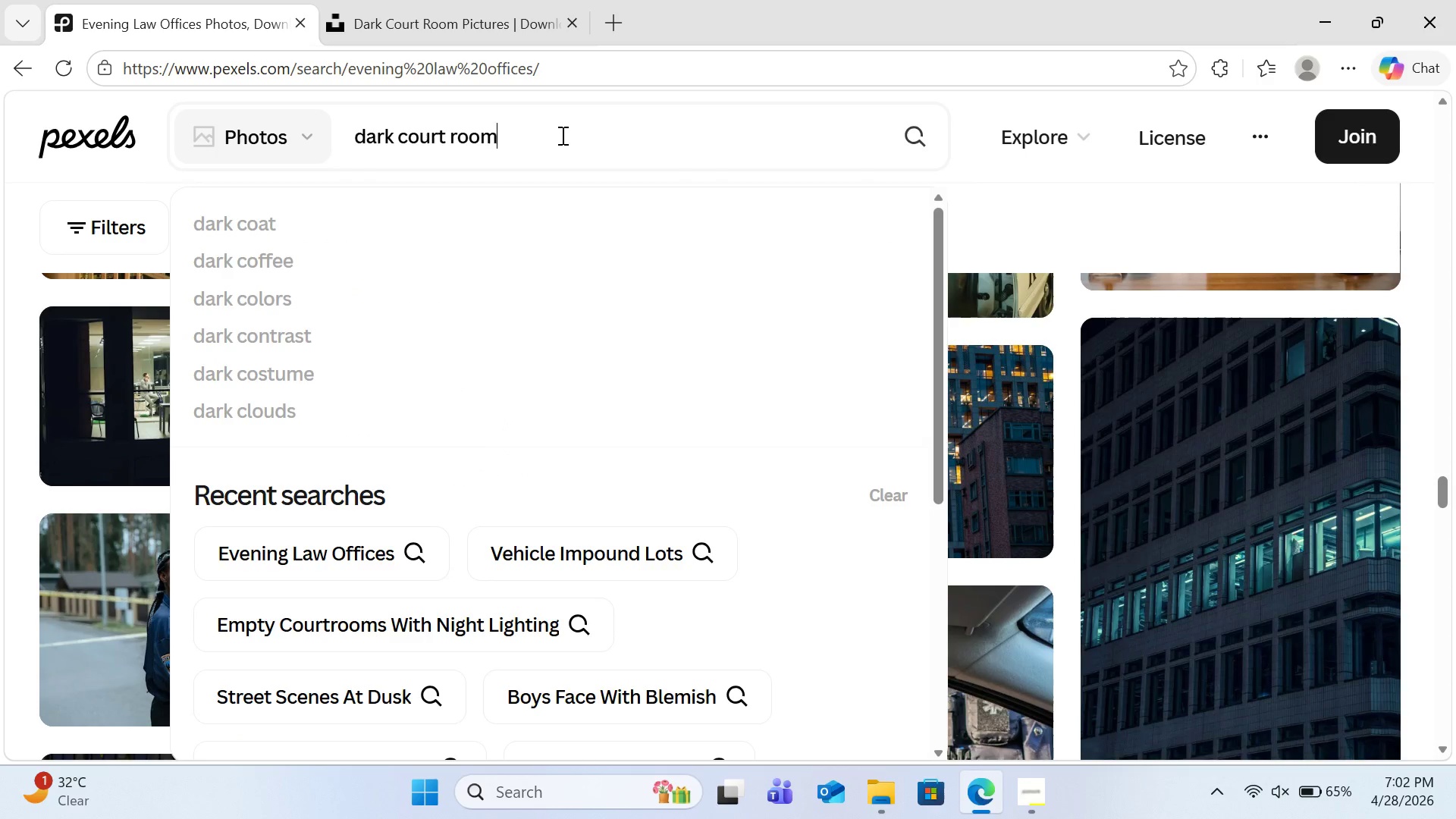 
key(Enter)
 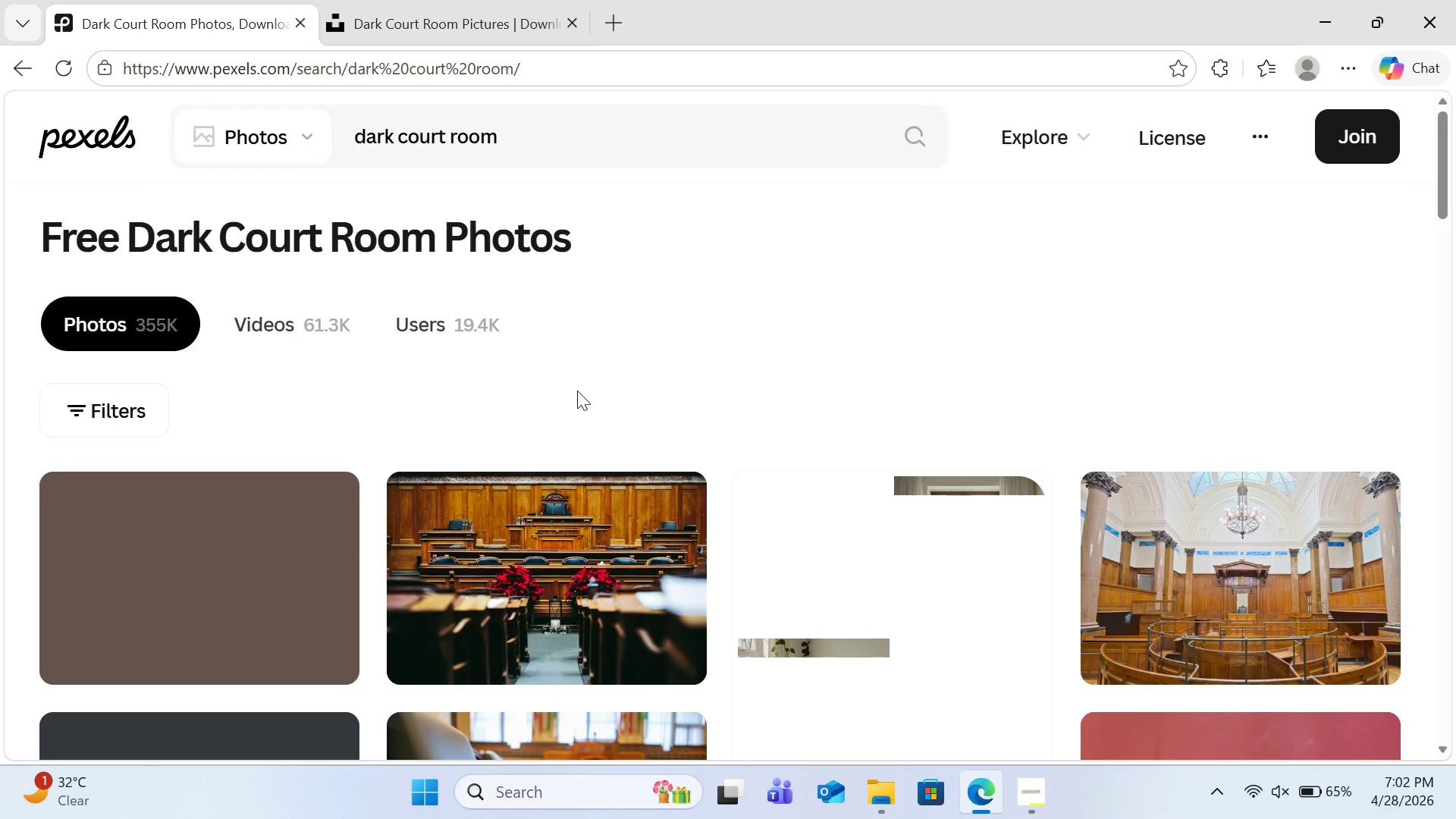 
scroll: coordinate [577, 391], scroll_direction: down, amount: 3.0
 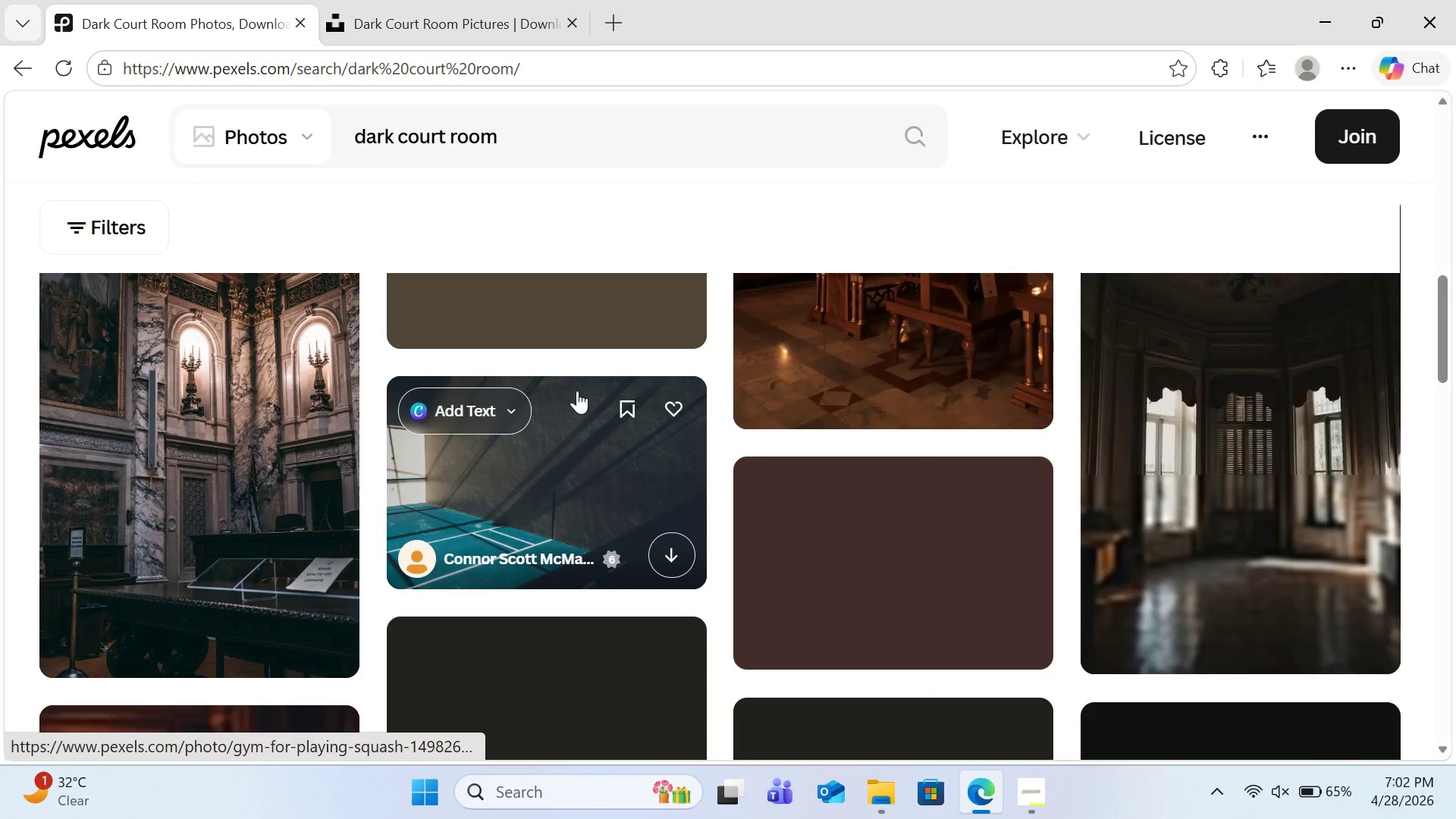 
scroll: coordinate [577, 391], scroll_direction: up, amount: 2.0
 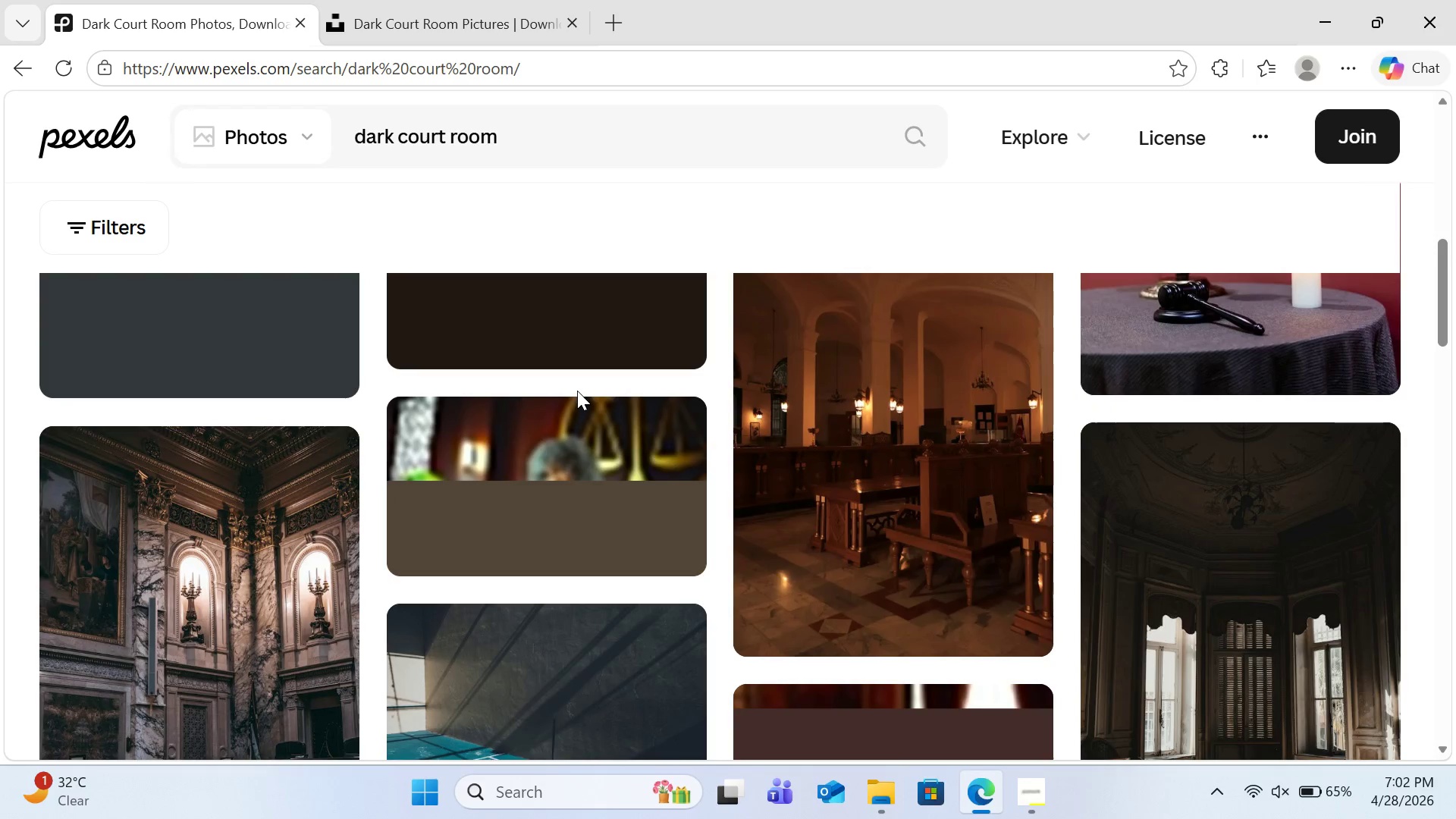 
scroll: coordinate [577, 389], scroll_direction: down, amount: 2.0
 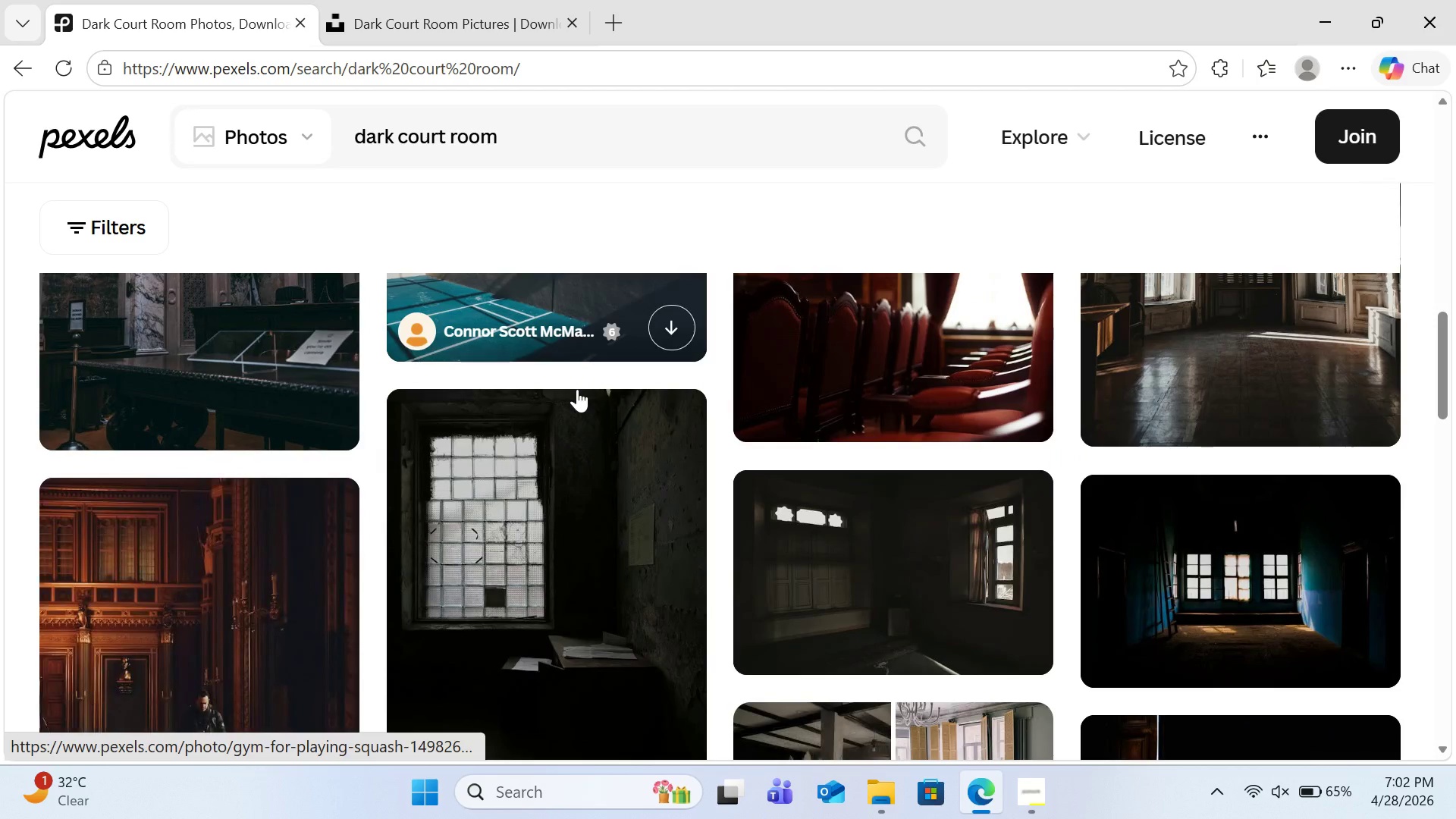 
scroll: coordinate [577, 389], scroll_direction: up, amount: 1.0
 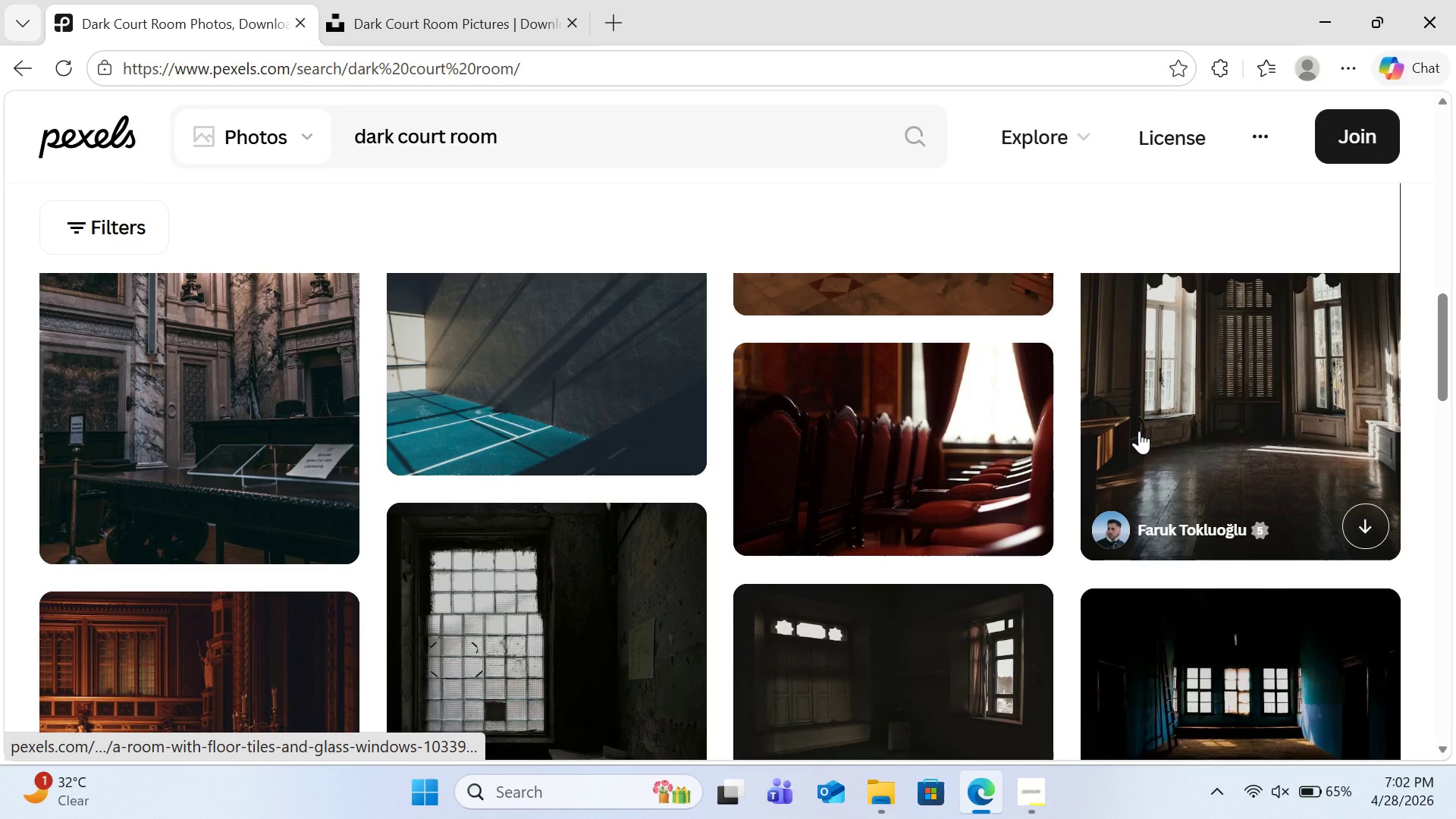 
scroll: coordinate [880, 470], scroll_direction: down, amount: 13.0
 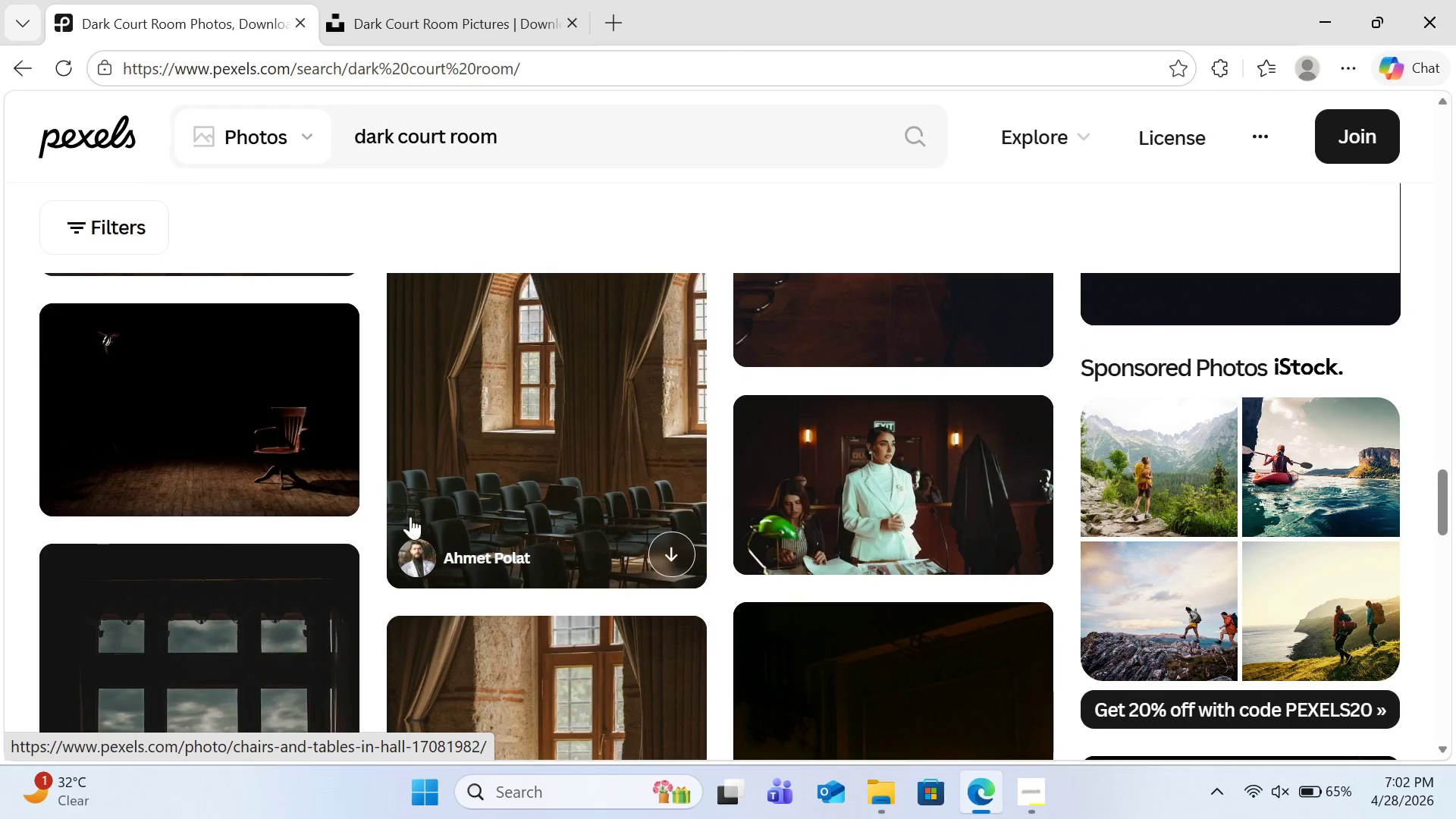 
mouse_move([322, 487])
 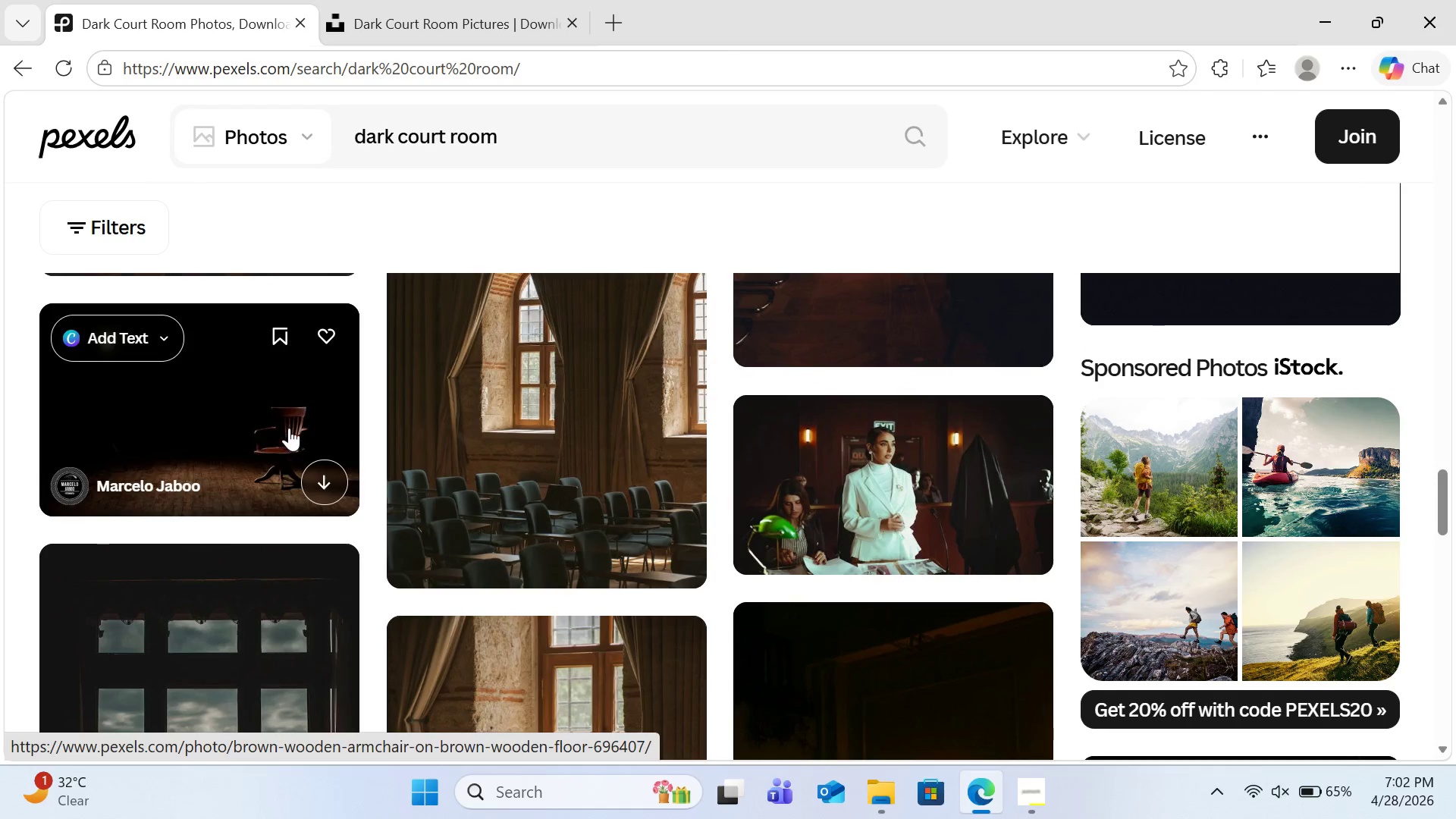 
left_click([289, 428])
 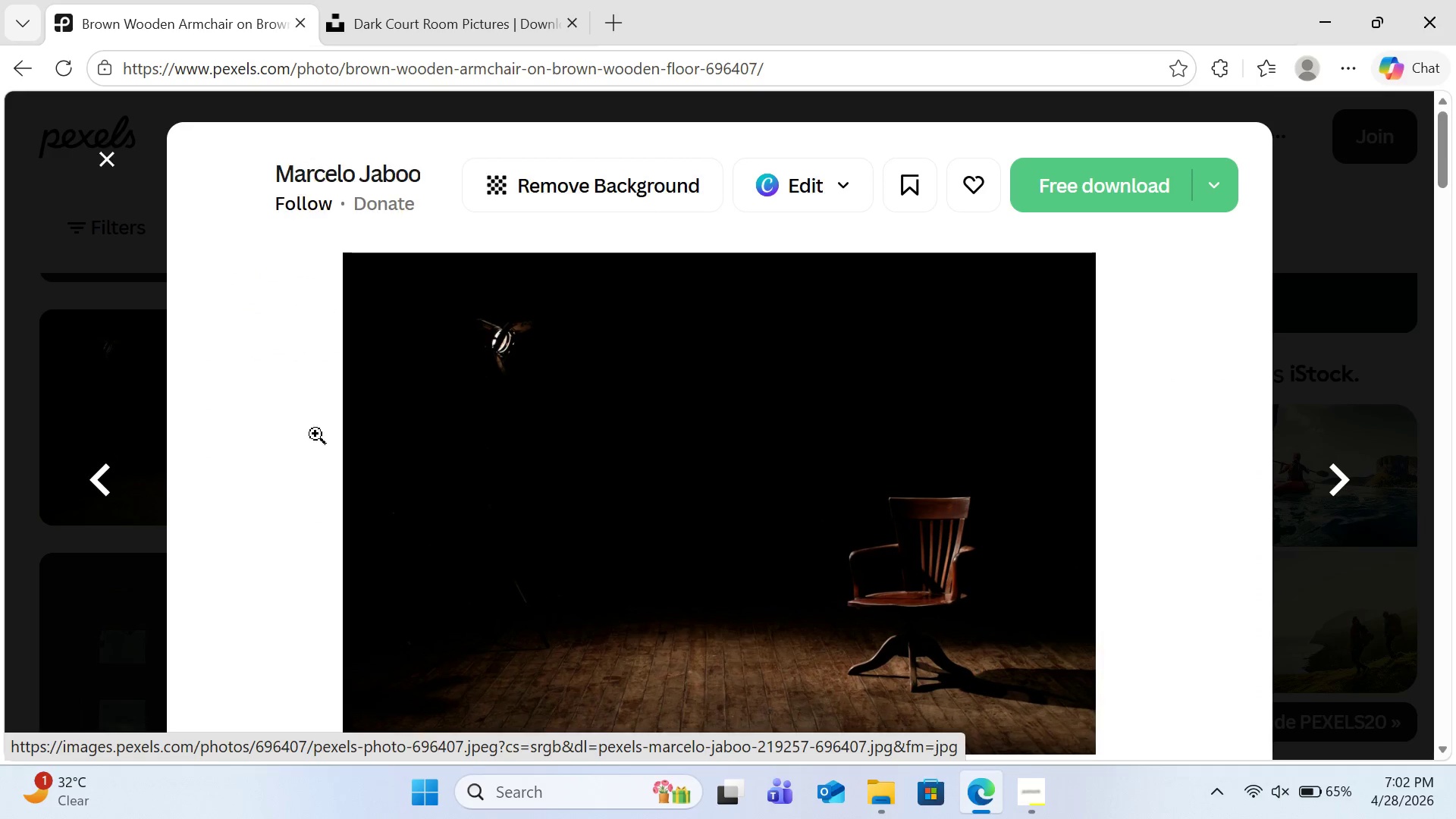 
scroll: coordinate [500, 427], scroll_direction: down, amount: 15.0
 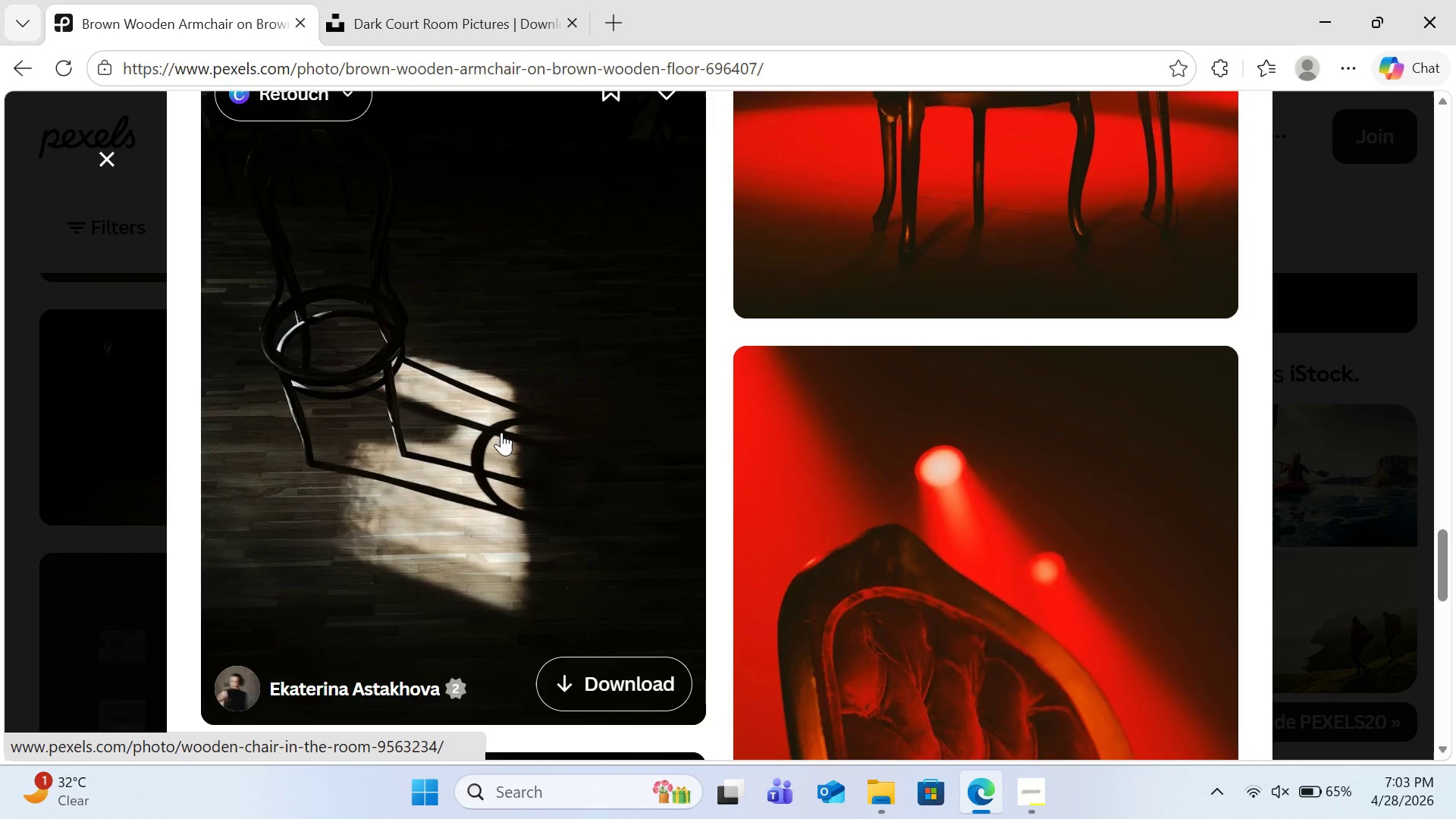 
scroll: coordinate [404, 350], scroll_direction: up, amount: 34.0
 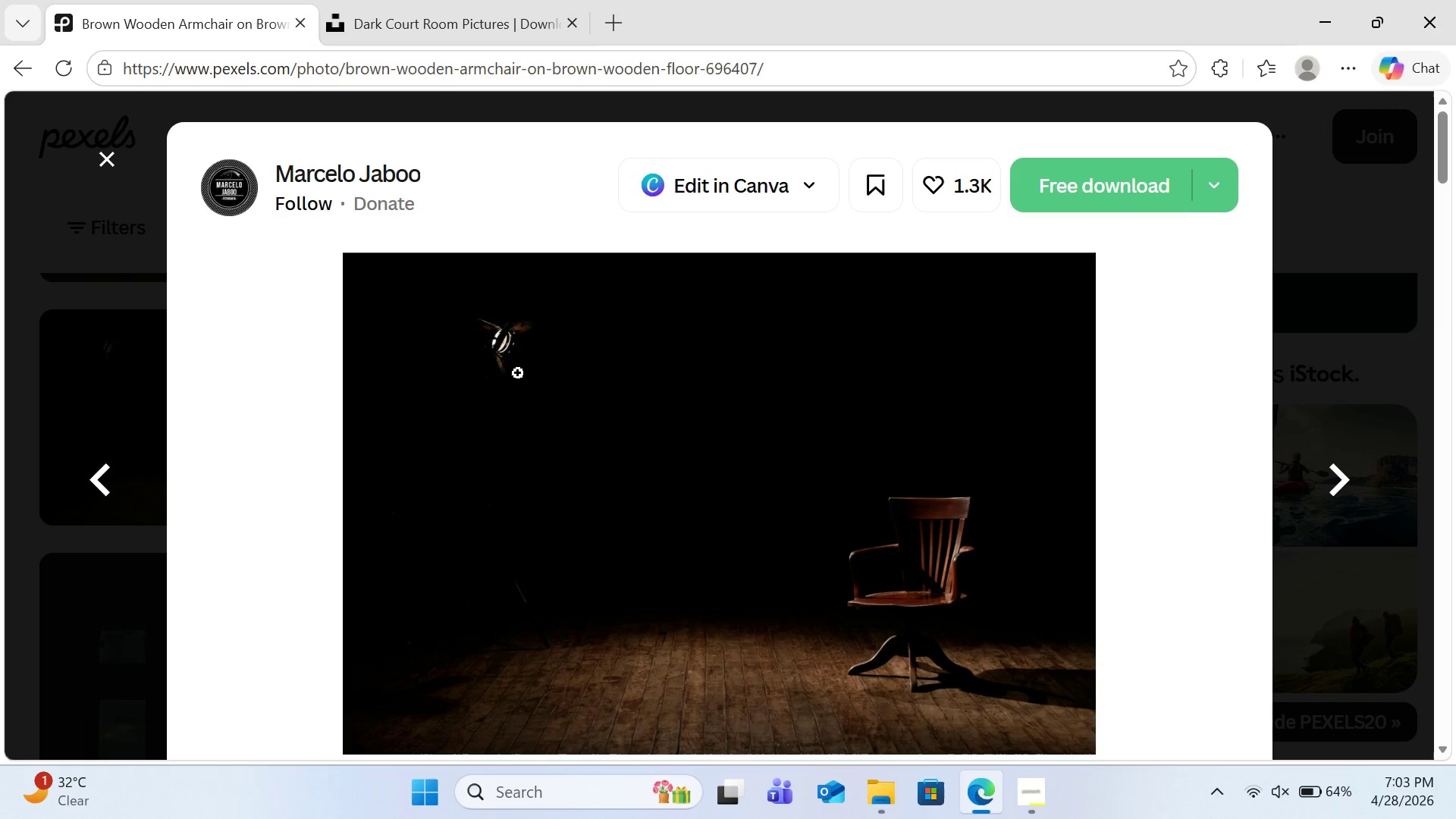 
scroll: coordinate [689, 440], scroll_direction: down, amount: 2.0
 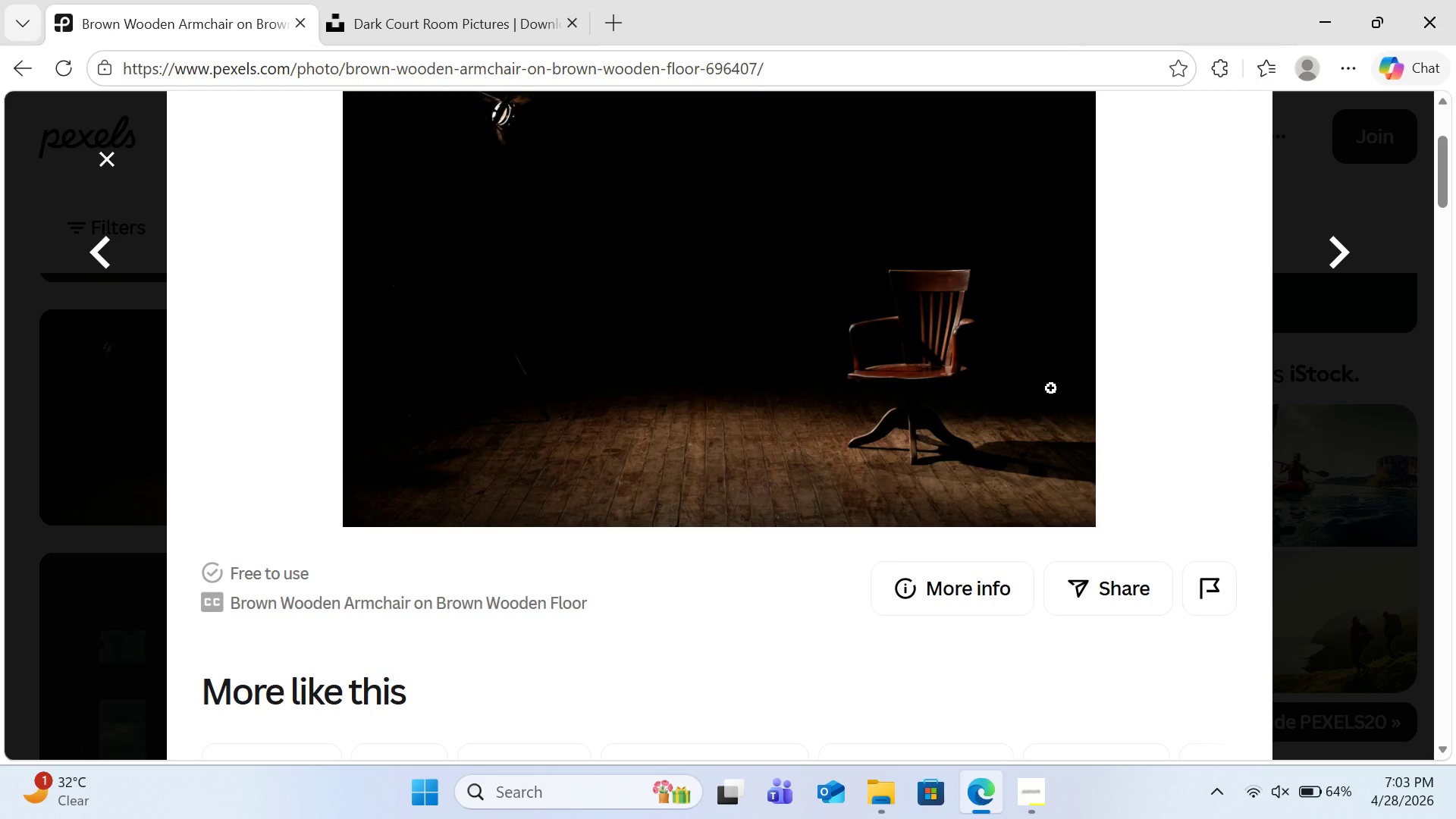 
scroll: coordinate [1055, 381], scroll_direction: up, amount: 3.0
 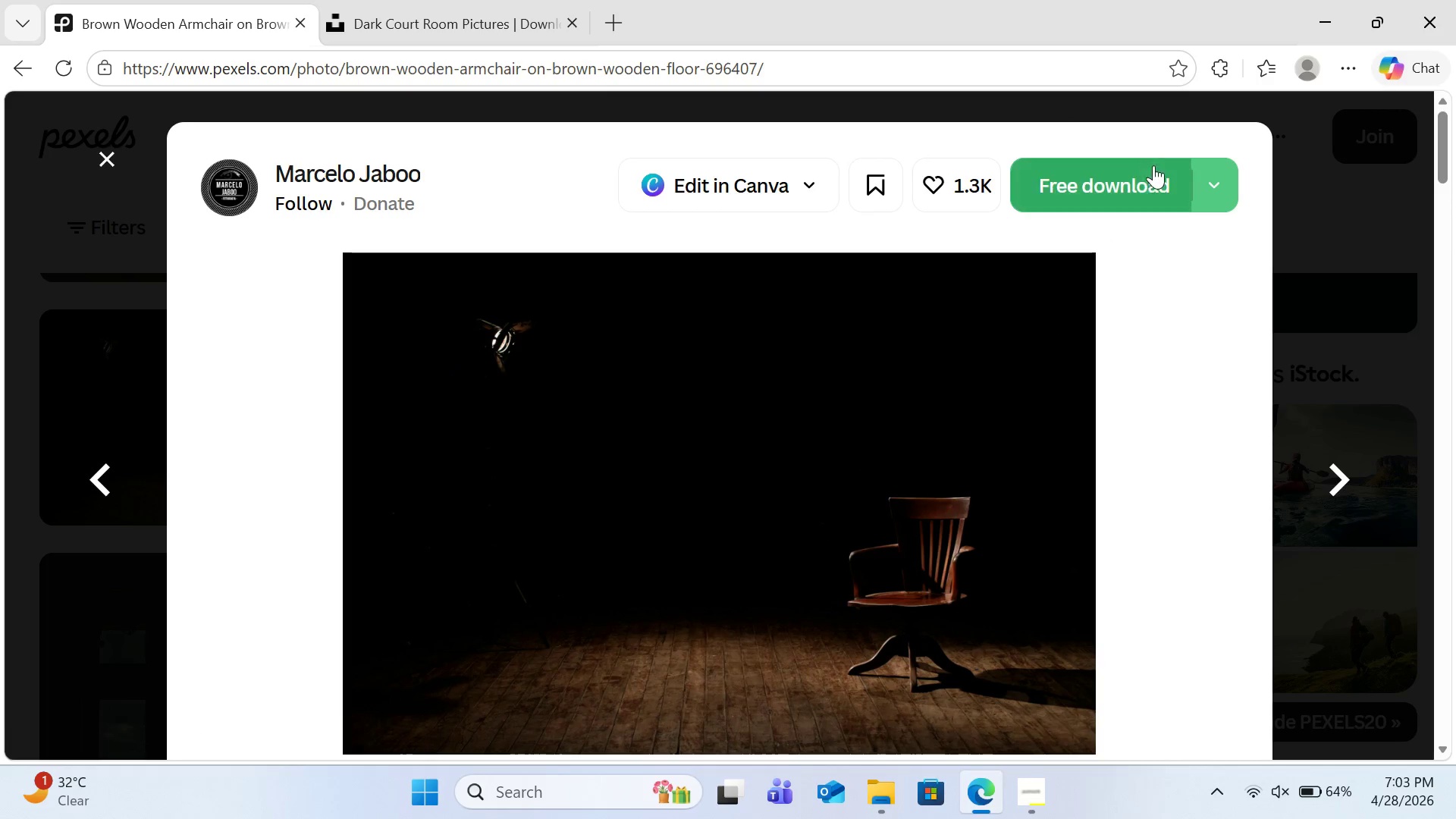 
left_click([1143, 169])
 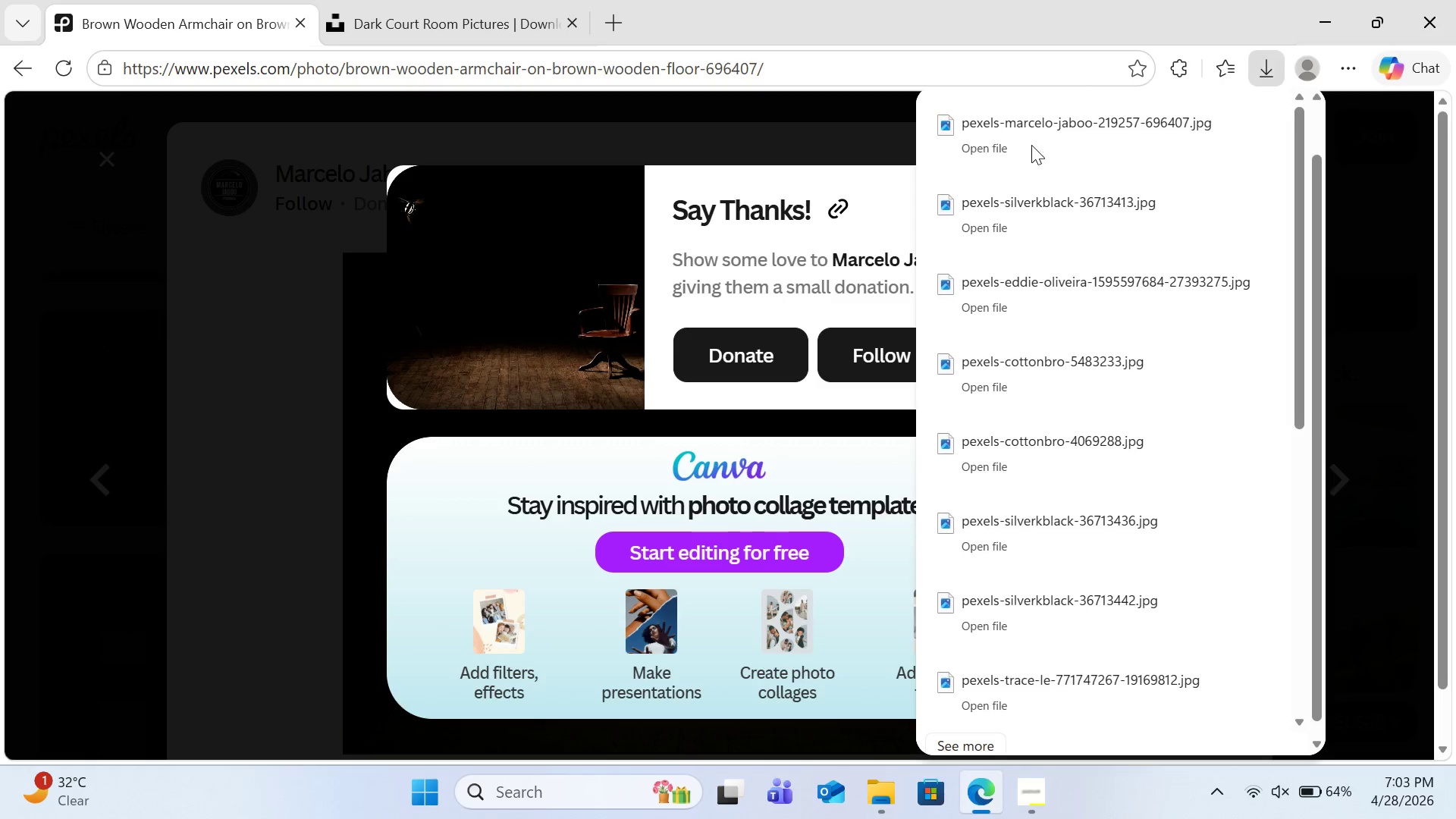 
key(Escape)
 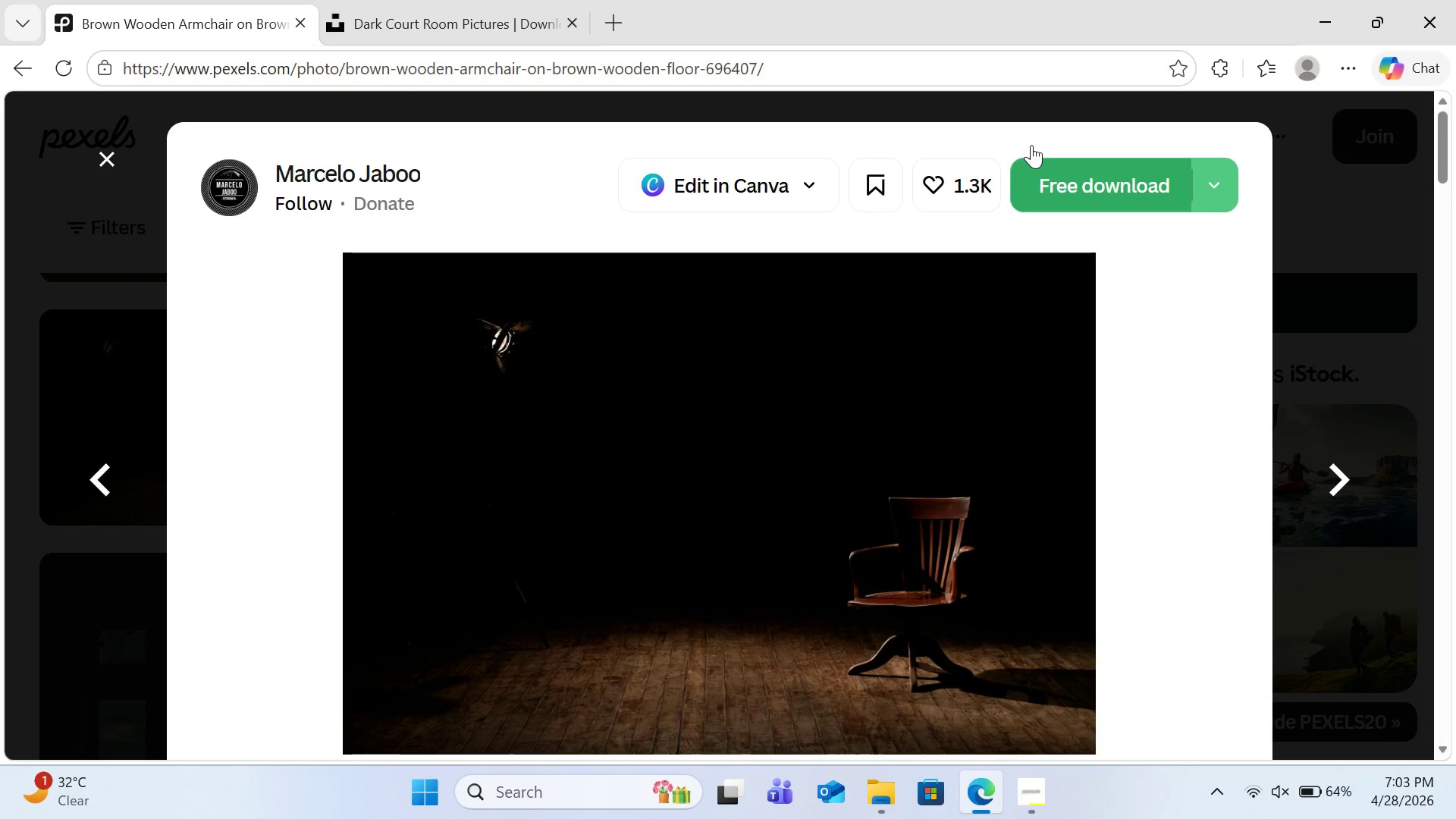 
key(Escape)
 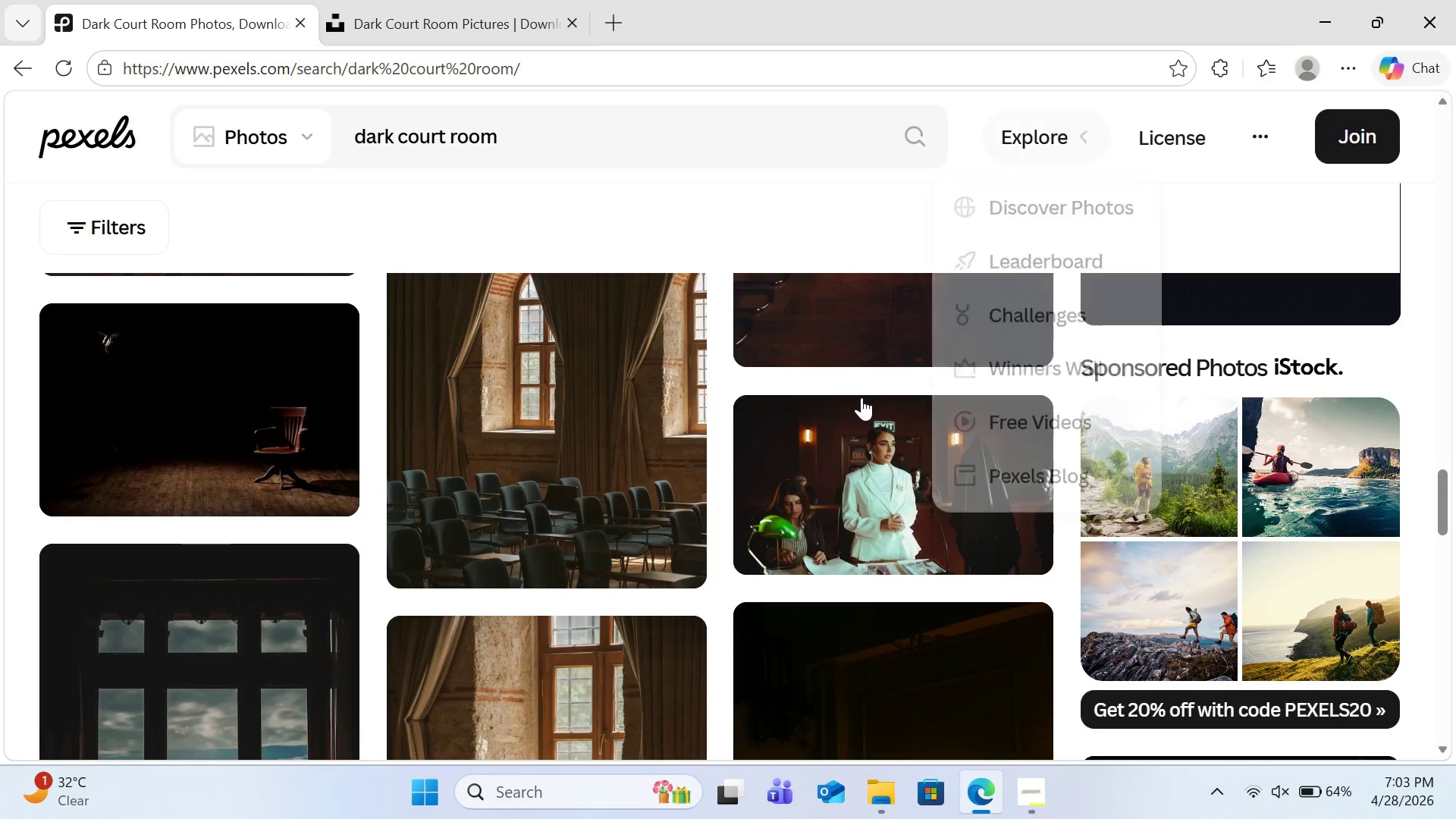 
scroll: coordinate [861, 395], scroll_direction: down, amount: 8.0
 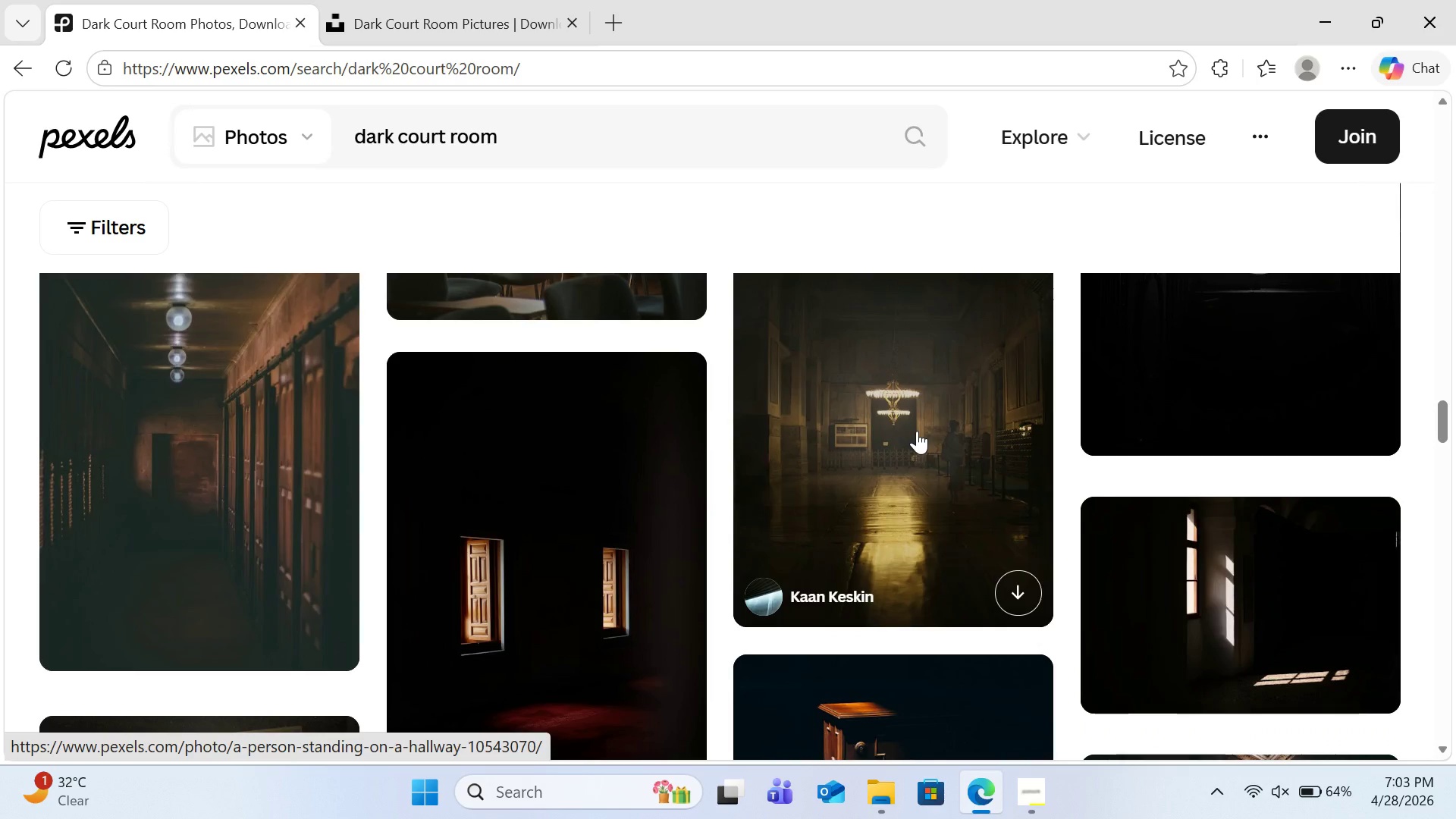 
left_click([917, 431])
 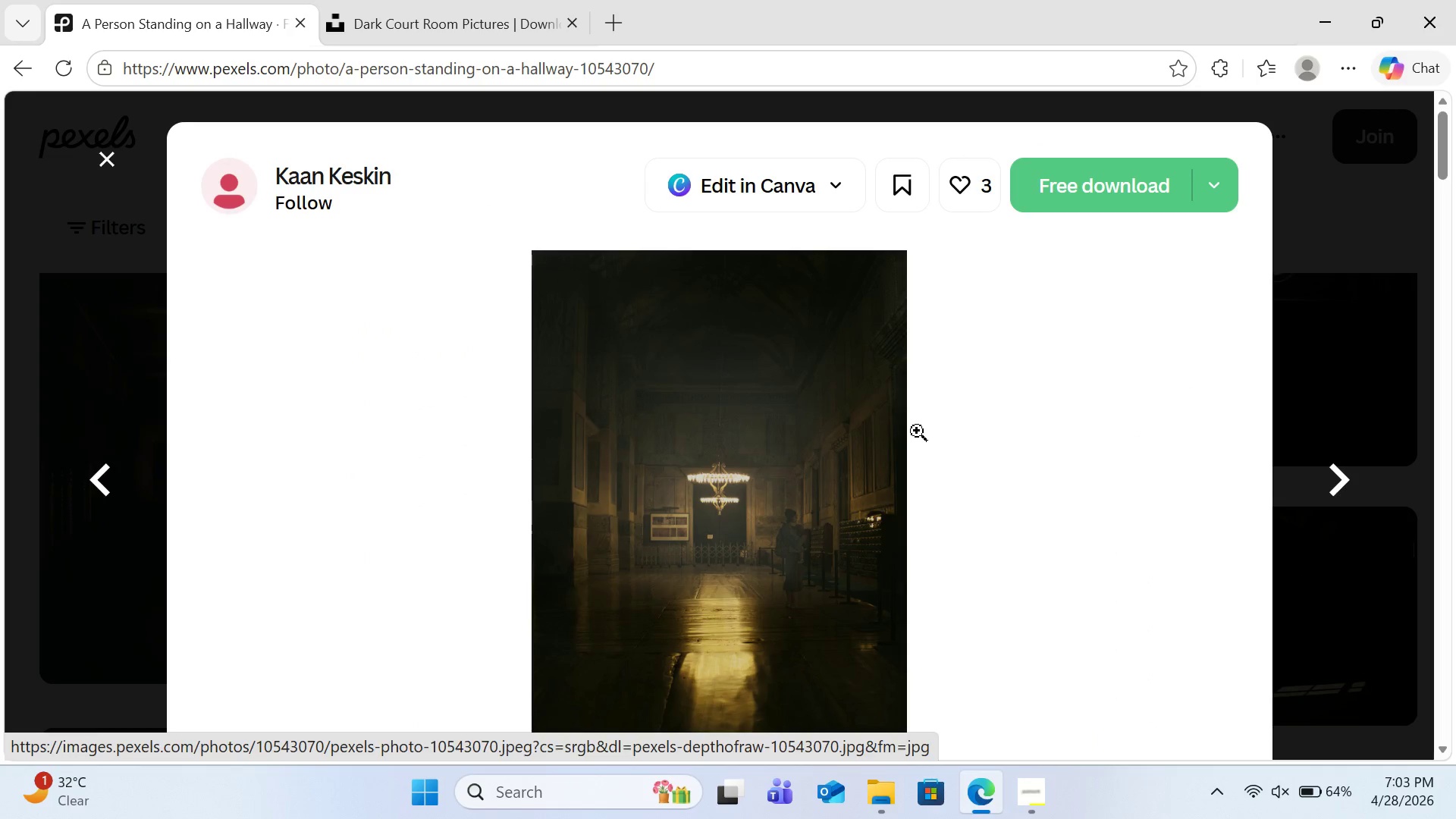 
scroll: coordinate [917, 431], scroll_direction: down, amount: 2.0
 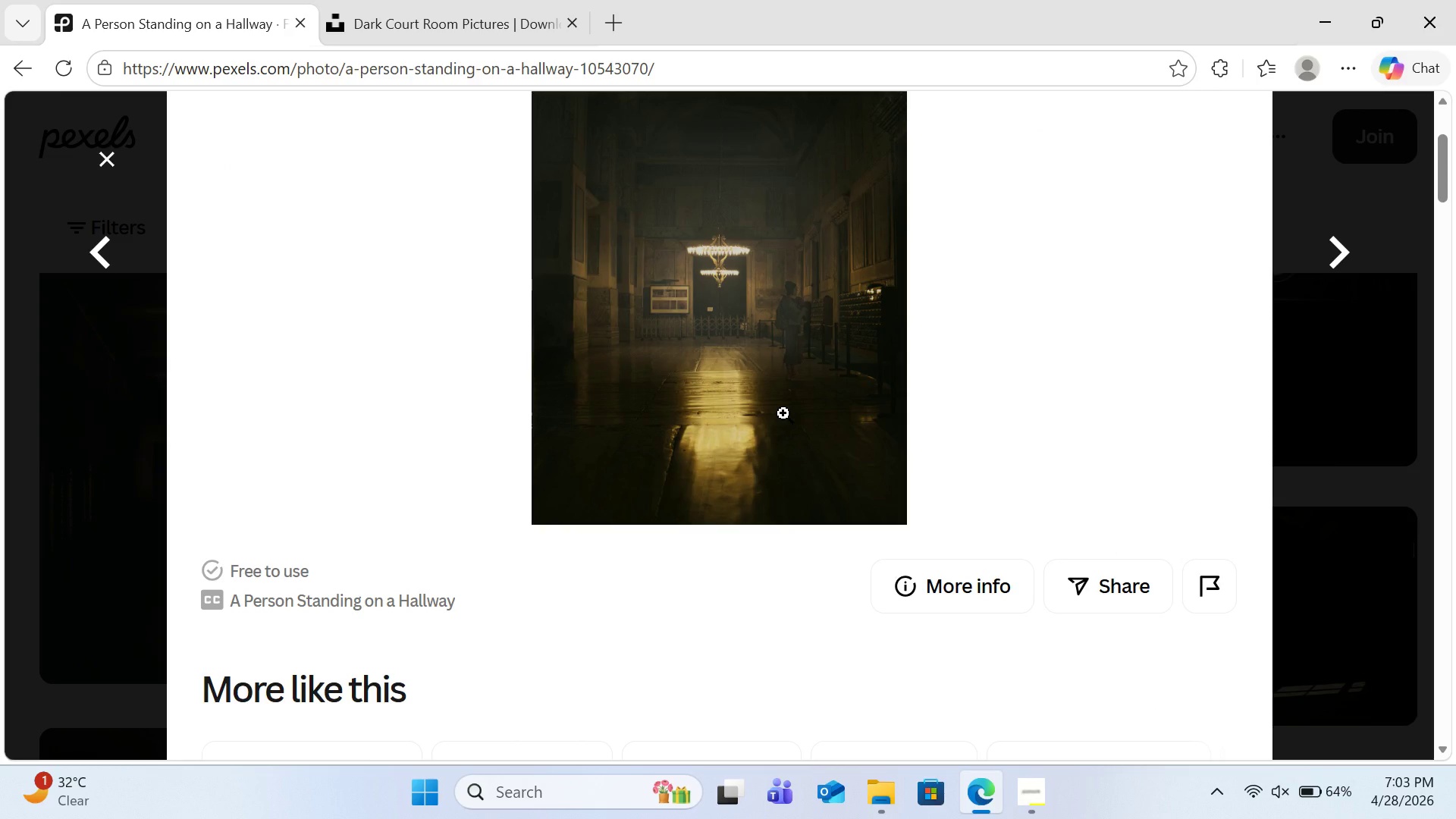 
scroll: coordinate [783, 413], scroll_direction: up, amount: 4.0
 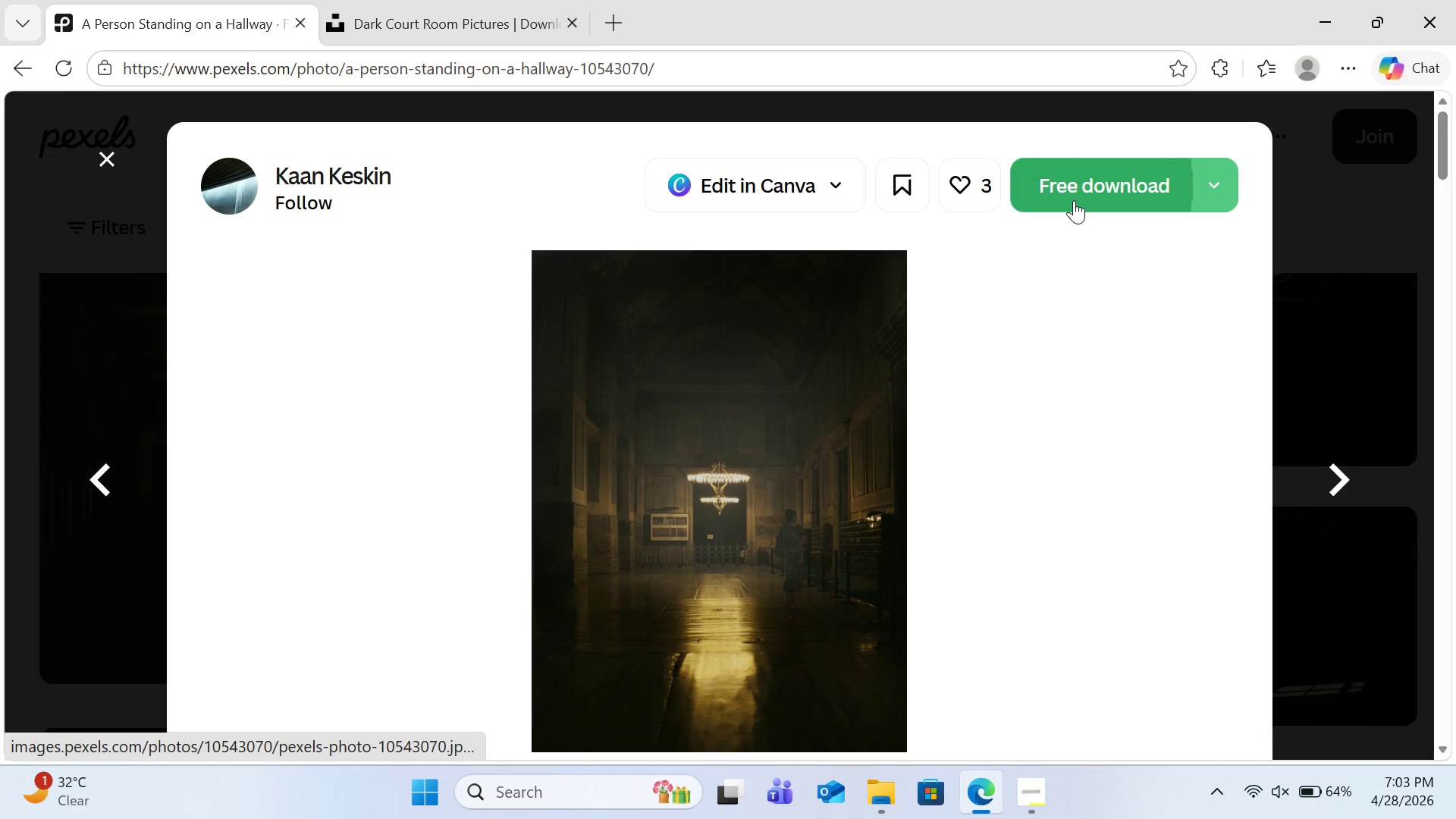 
left_click([1074, 200])
 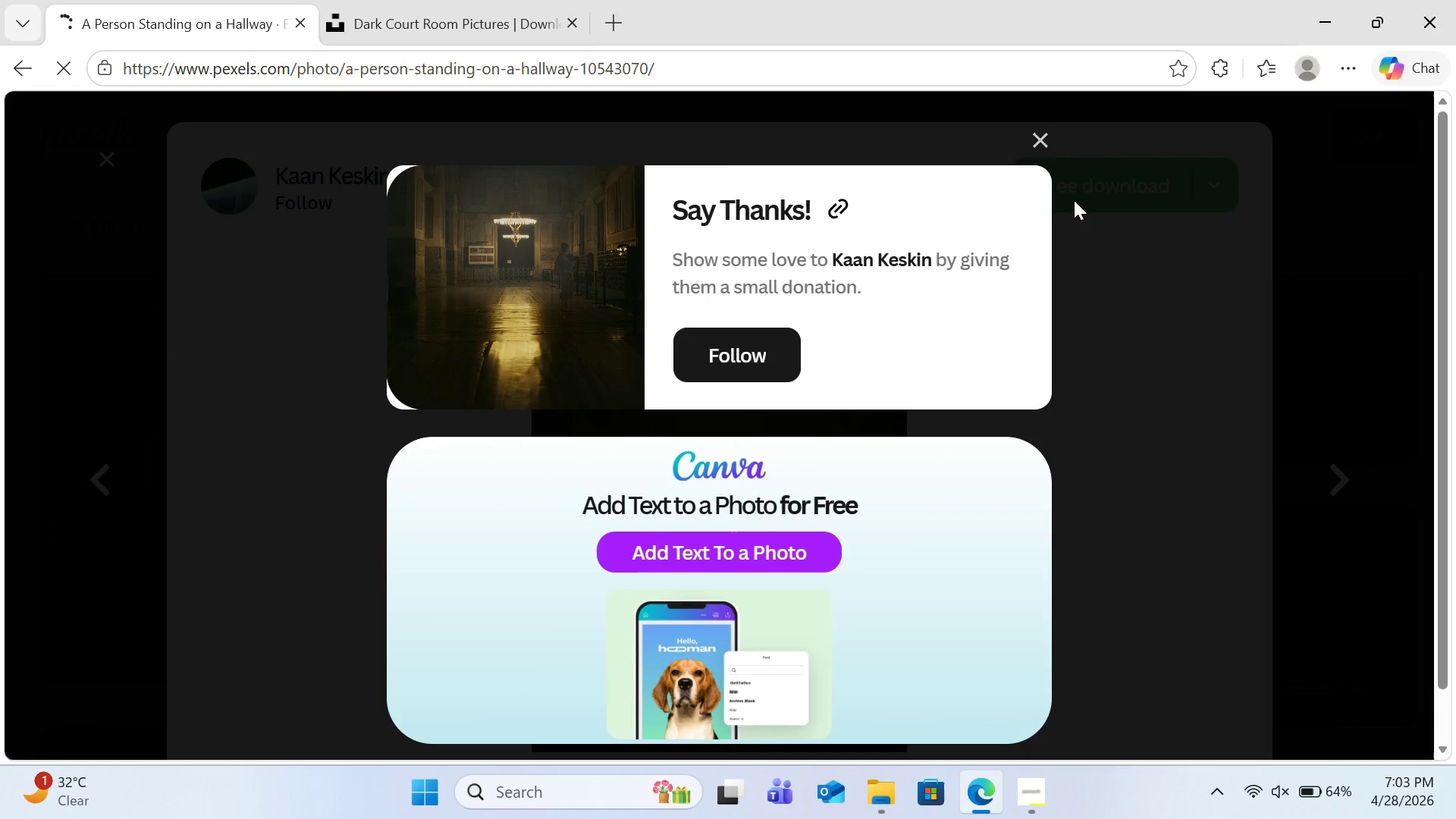 
mouse_move([1036, 174])
 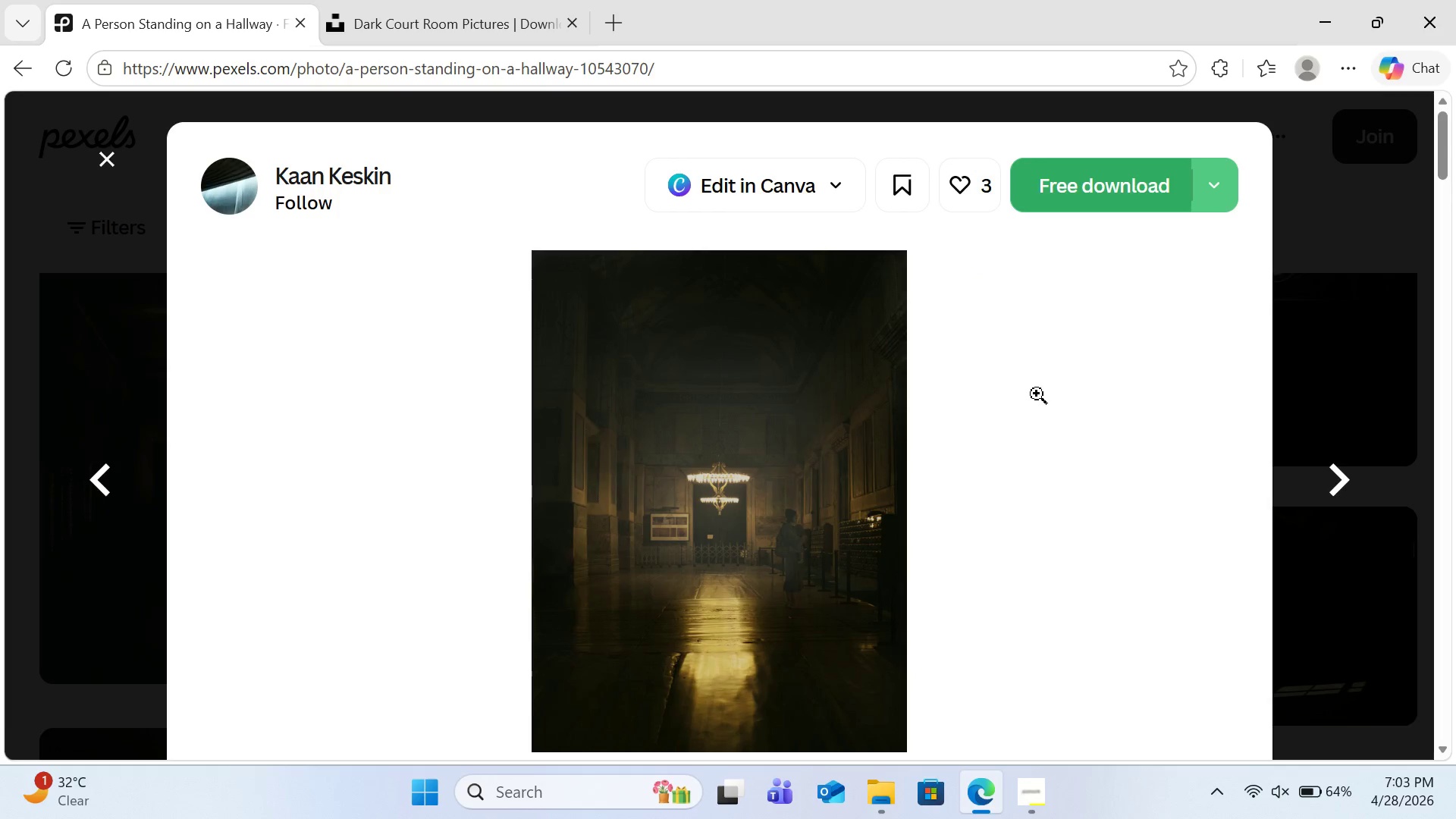 
key(Escape)
 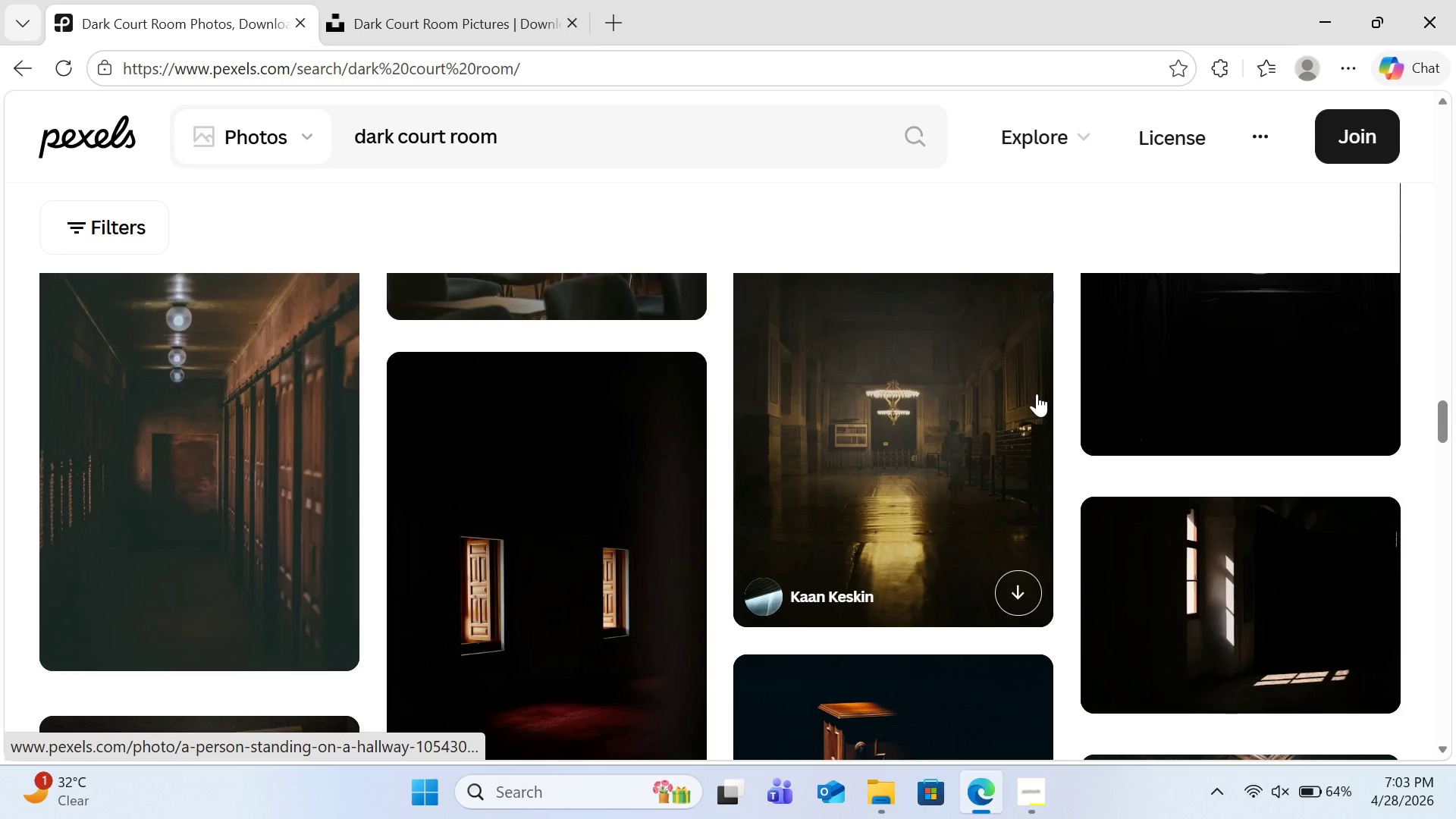 
scroll: coordinate [1035, 391], scroll_direction: down, amount: 5.0
 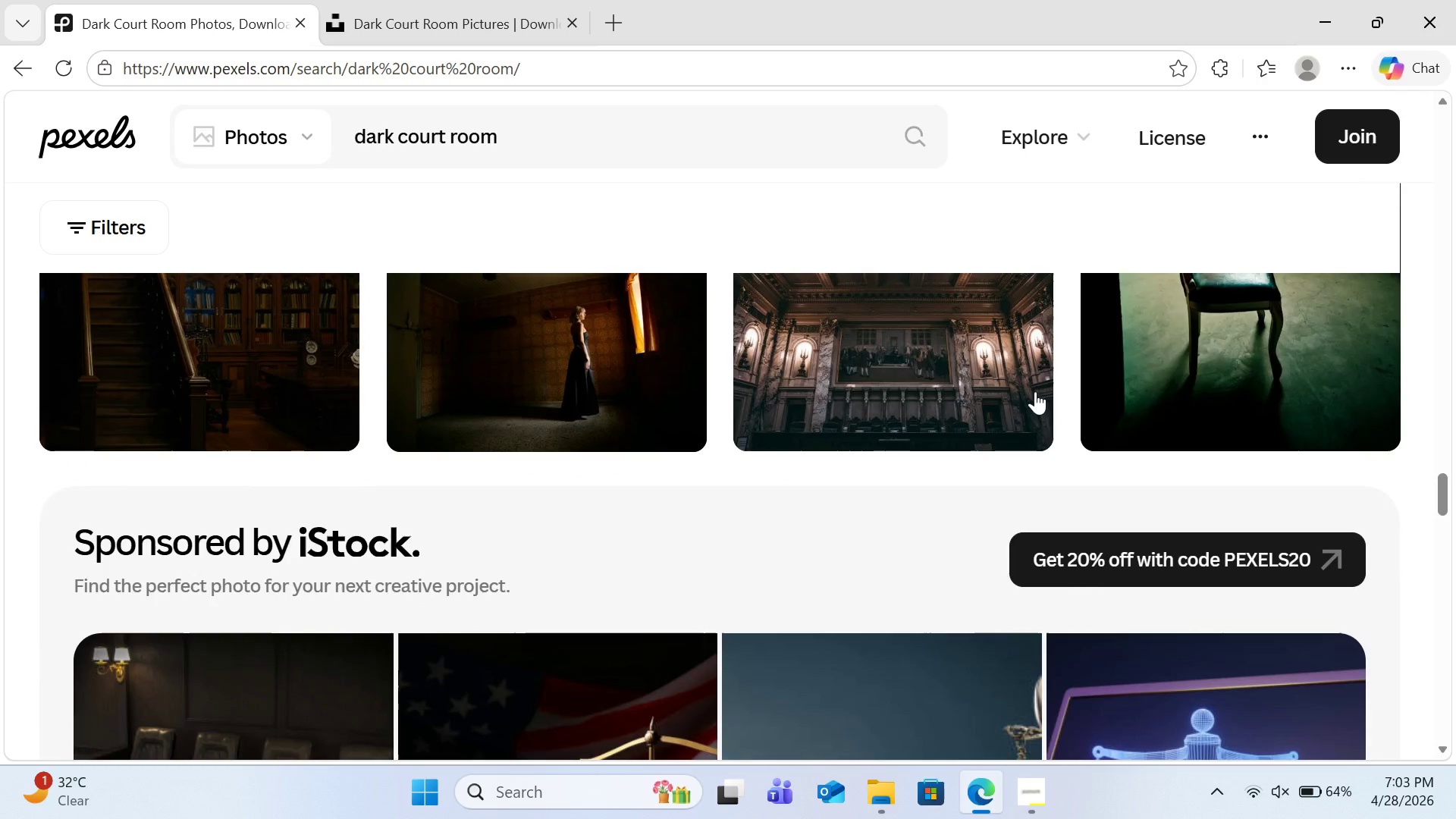 
scroll: coordinate [1035, 391], scroll_direction: up, amount: 2.0
 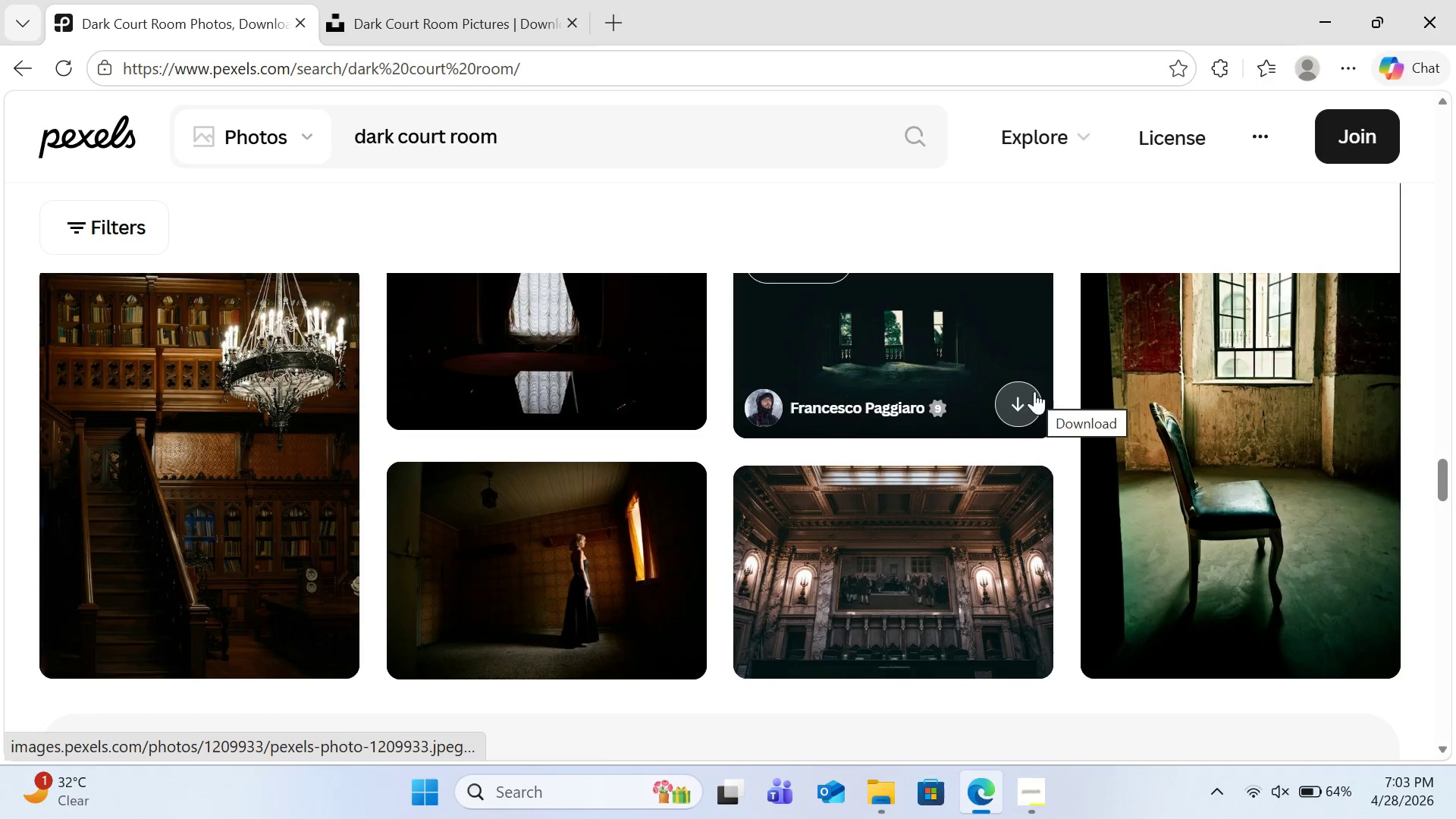 
left_click([968, 509])
 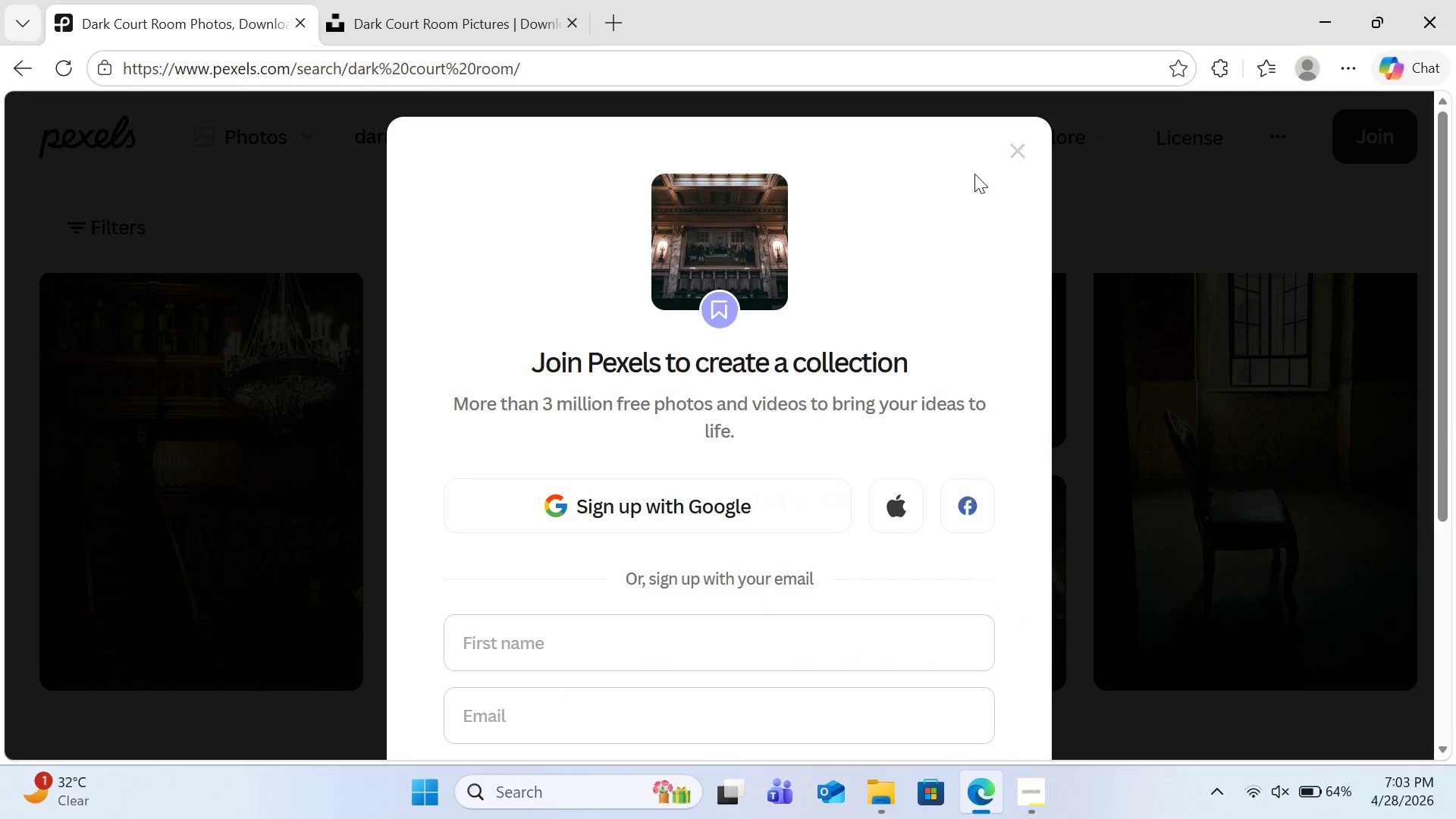 
left_click([1012, 152])
 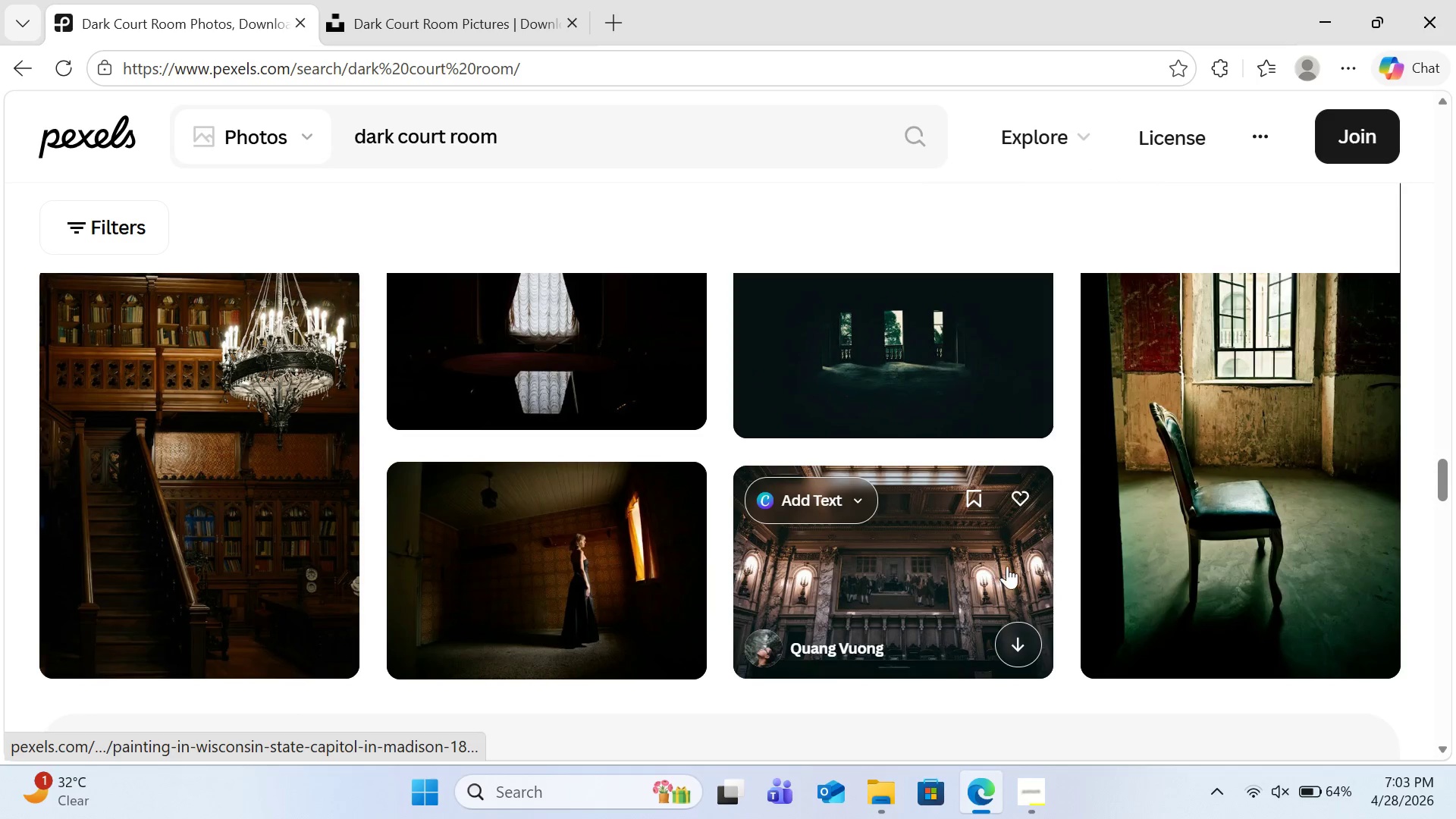 
left_click([1024, 629])
 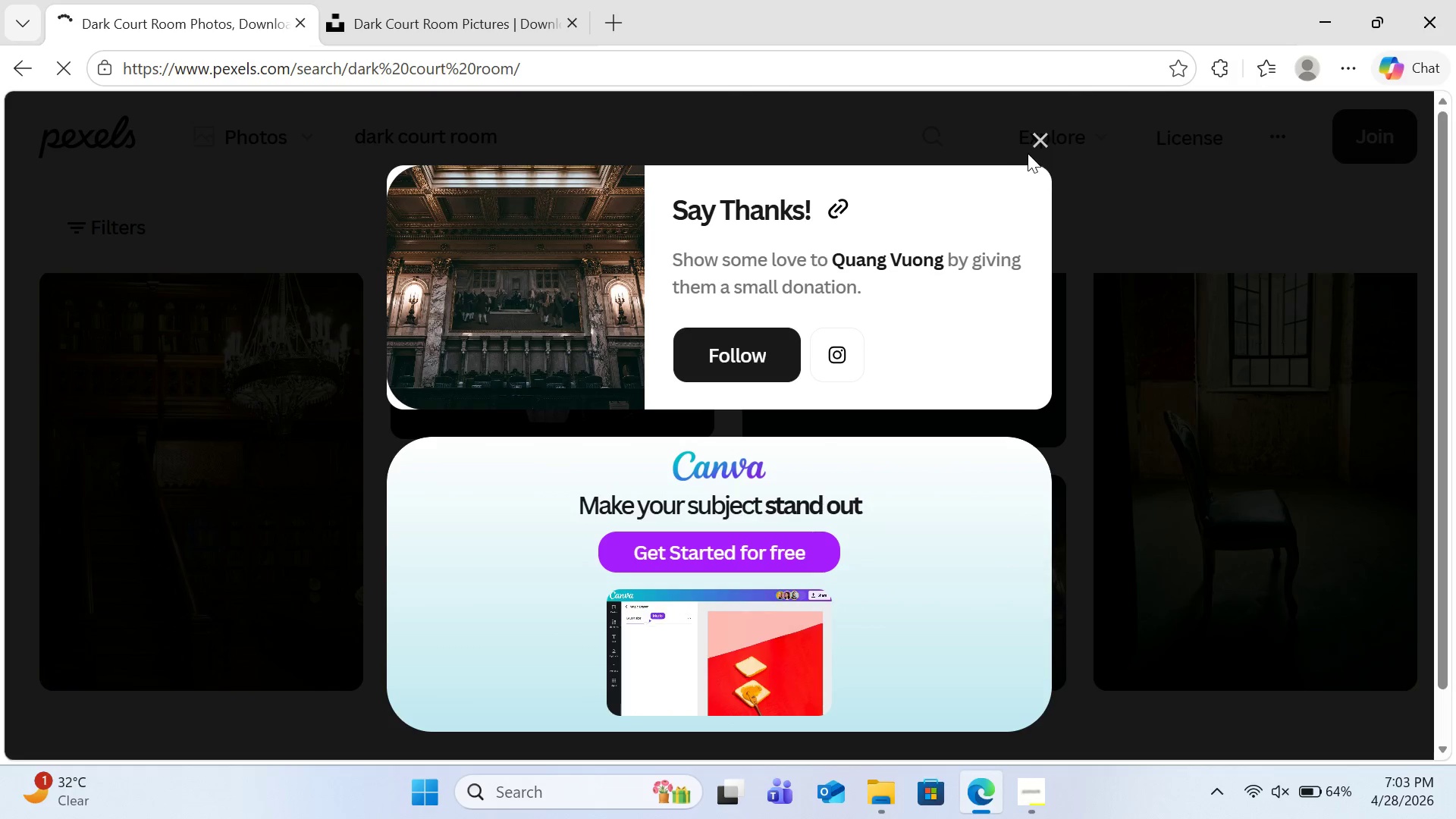 
left_click([1037, 146])
 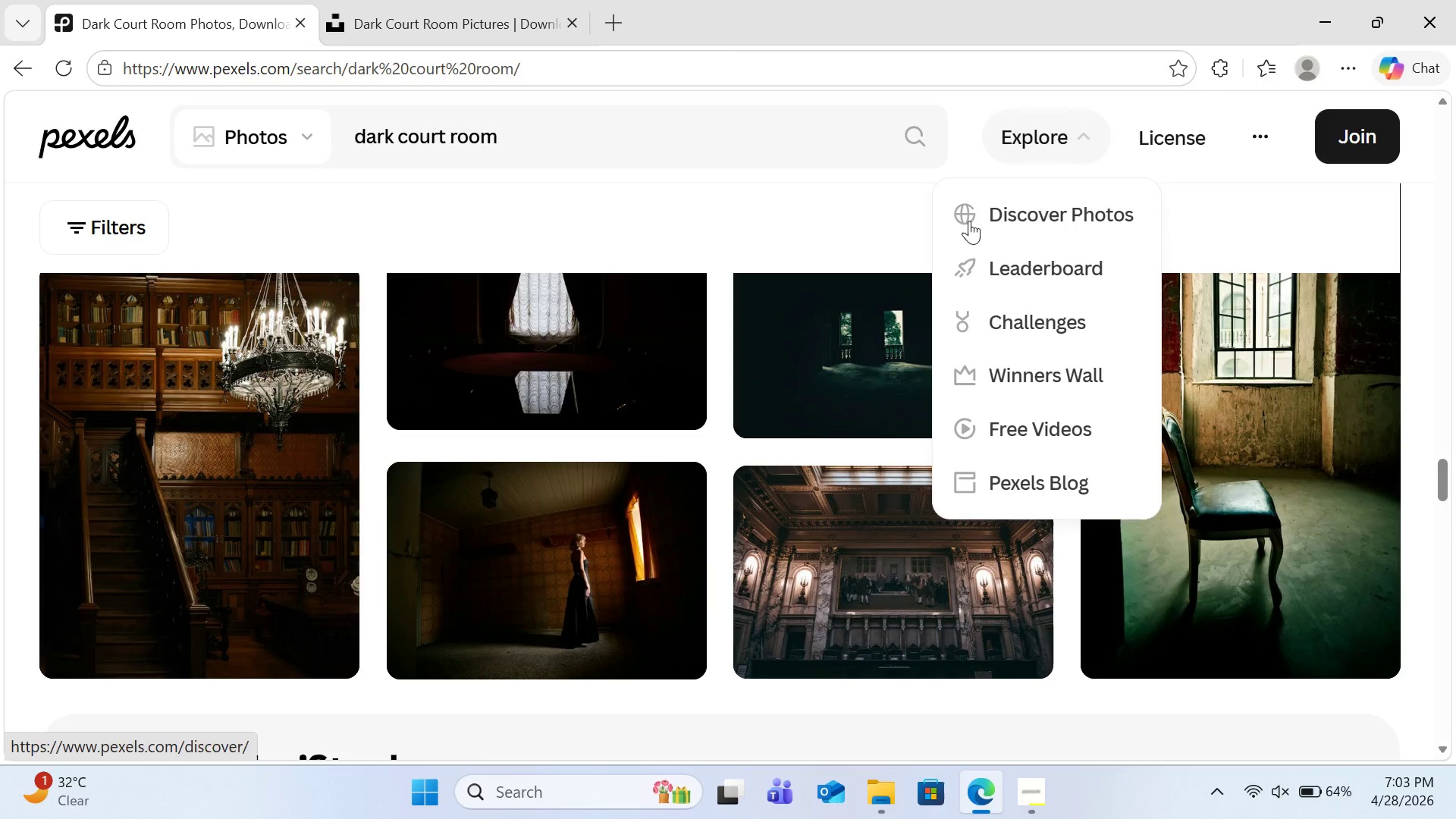 
scroll: coordinate [831, 389], scroll_direction: down, amount: 5.0
 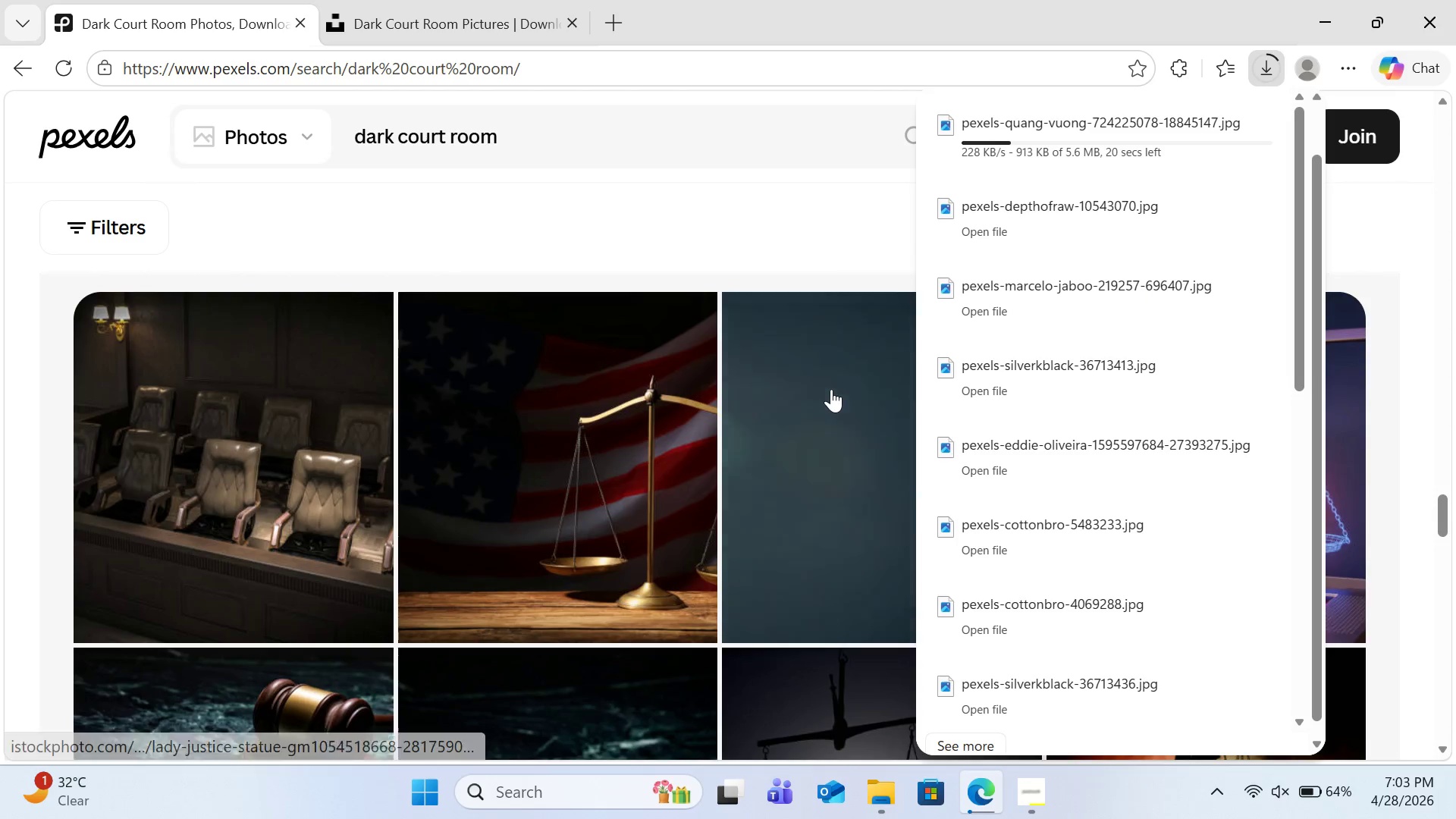 
scroll: coordinate [831, 389], scroll_direction: up, amount: 5.0
 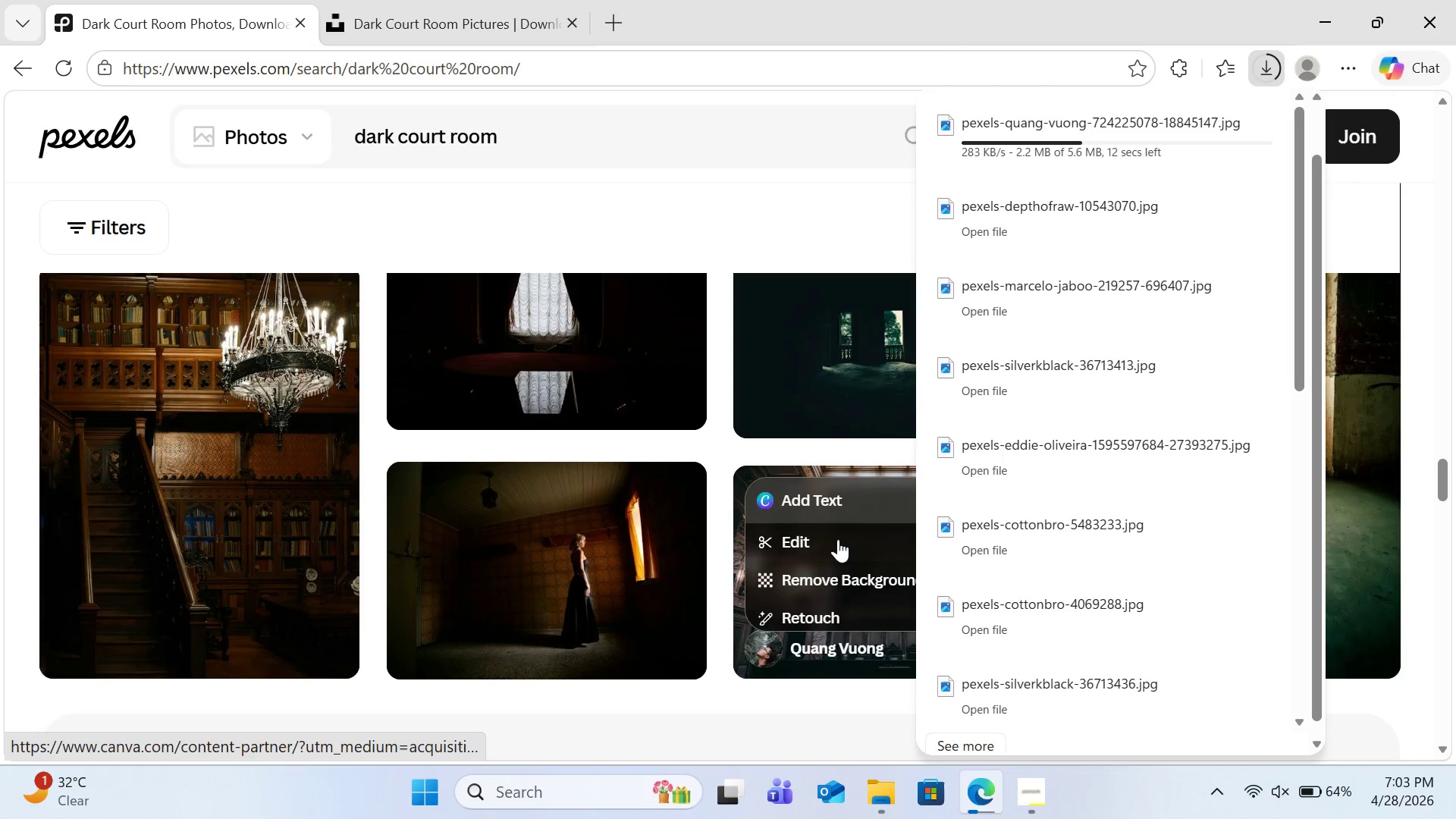 
left_click([883, 629])
 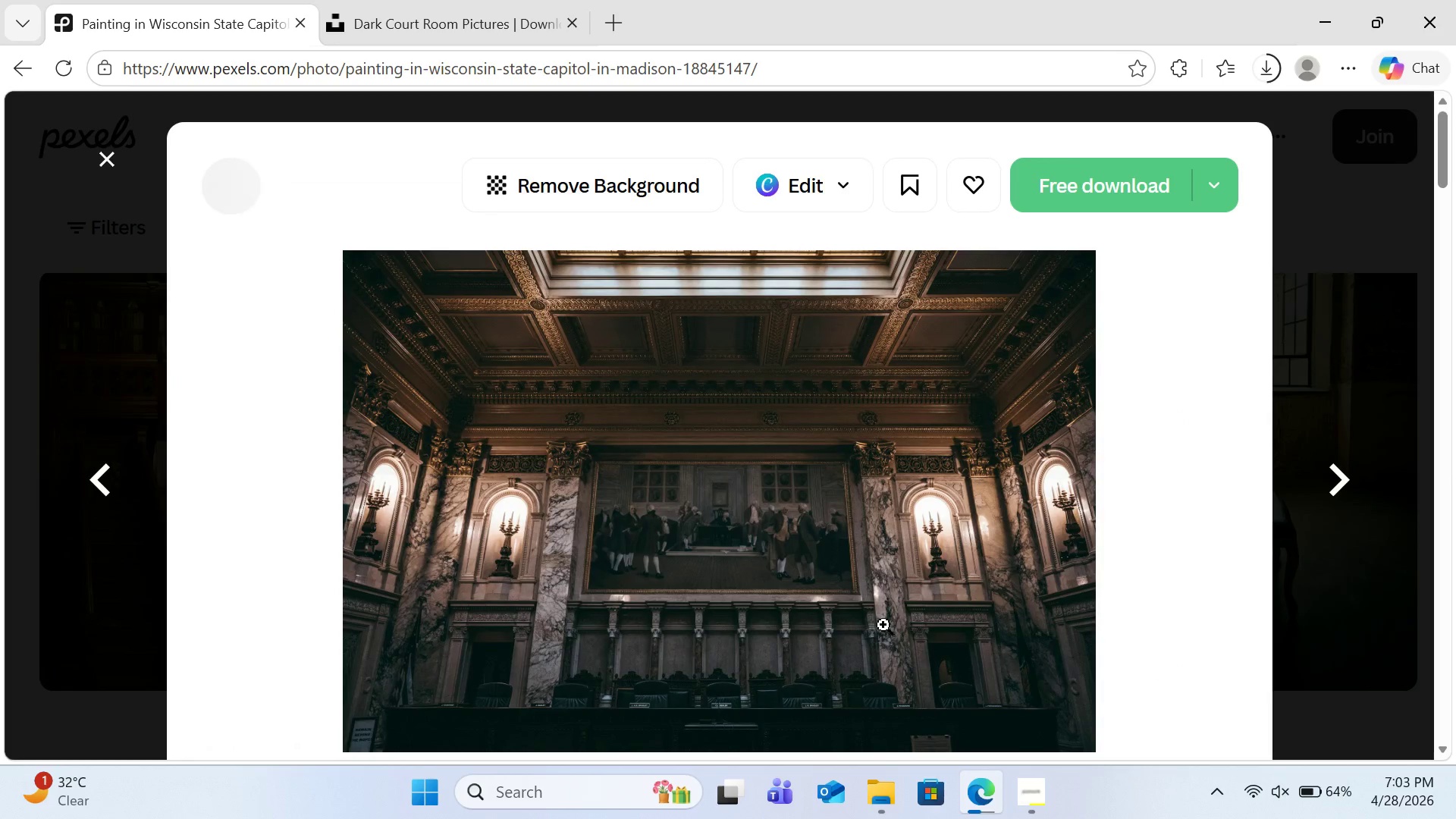 
scroll: coordinate [860, 497], scroll_direction: down, amount: 6.0
 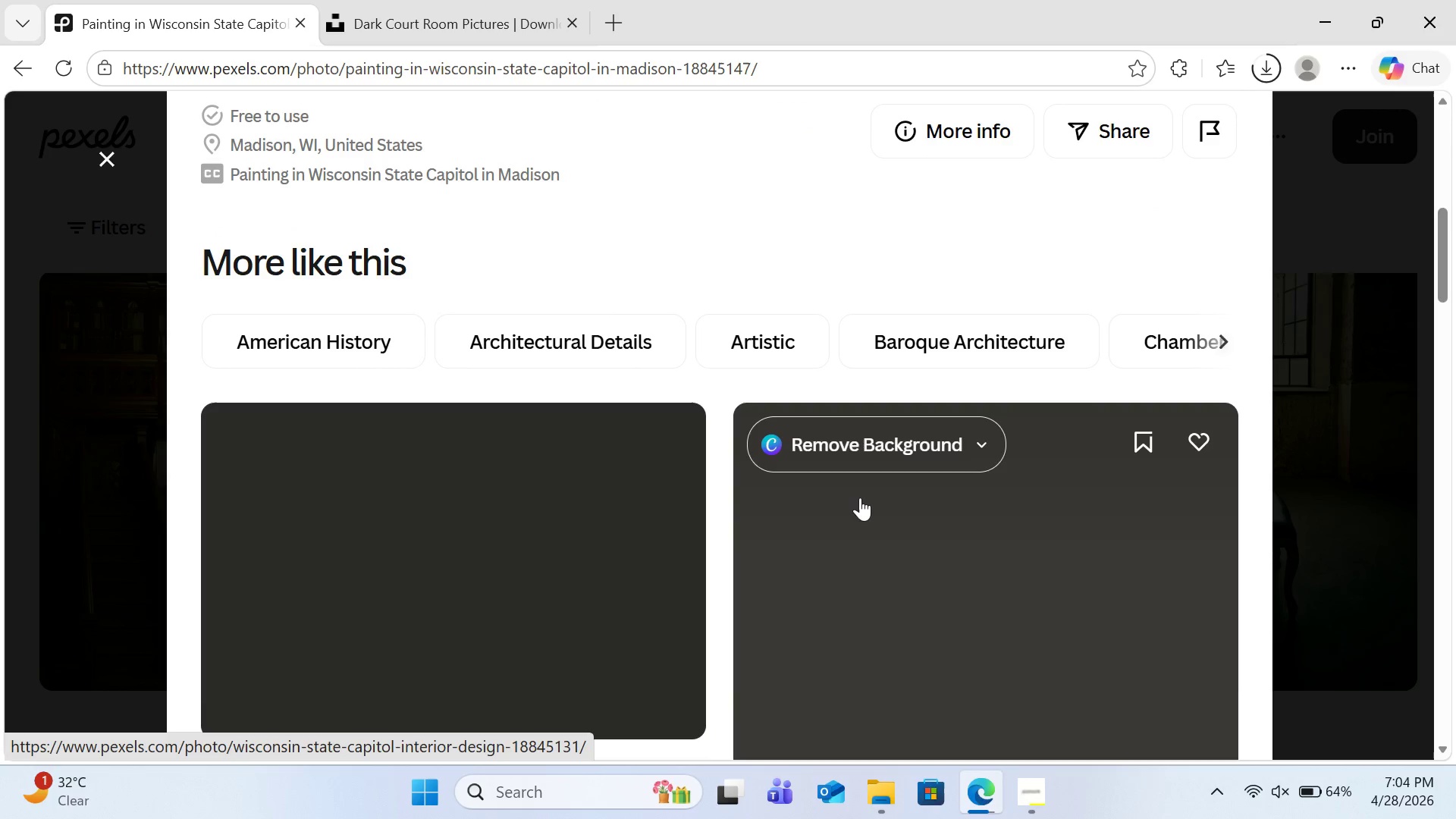 
scroll: coordinate [860, 497], scroll_direction: up, amount: 1.0
 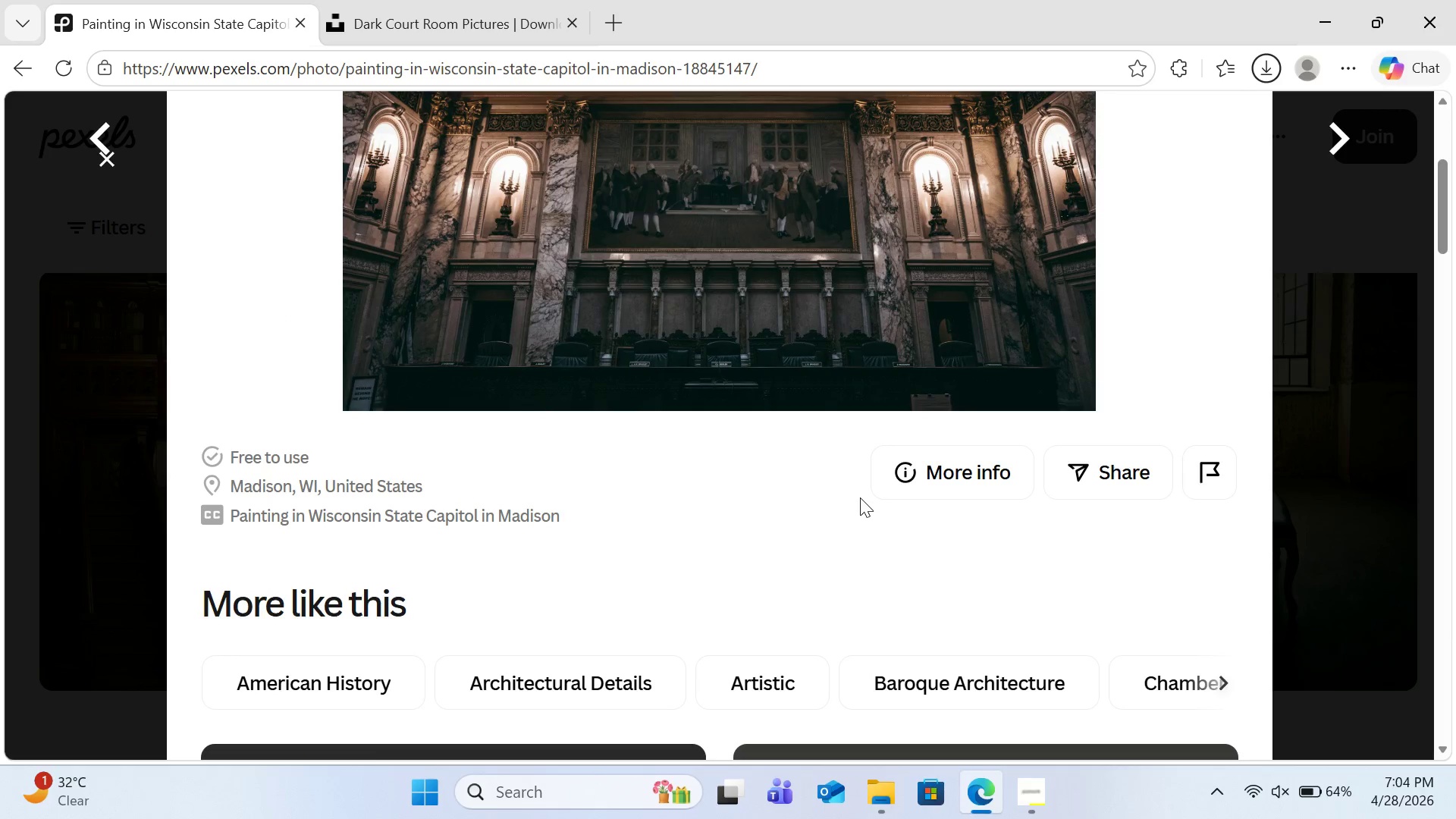 
scroll: coordinate [1050, 337], scroll_direction: down, amount: 18.0
 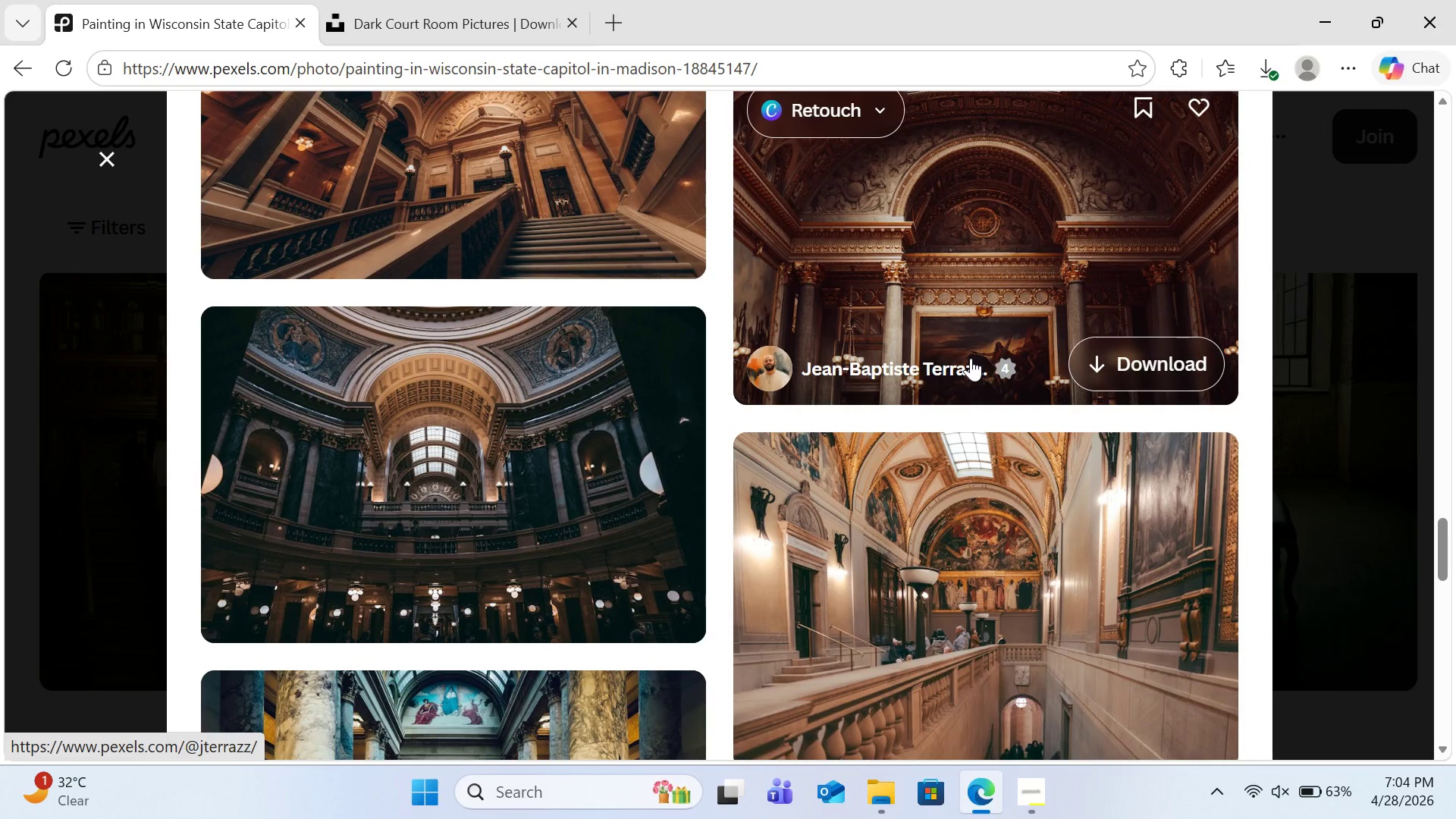 
scroll: coordinate [971, 358], scroll_direction: down, amount: 3.0
 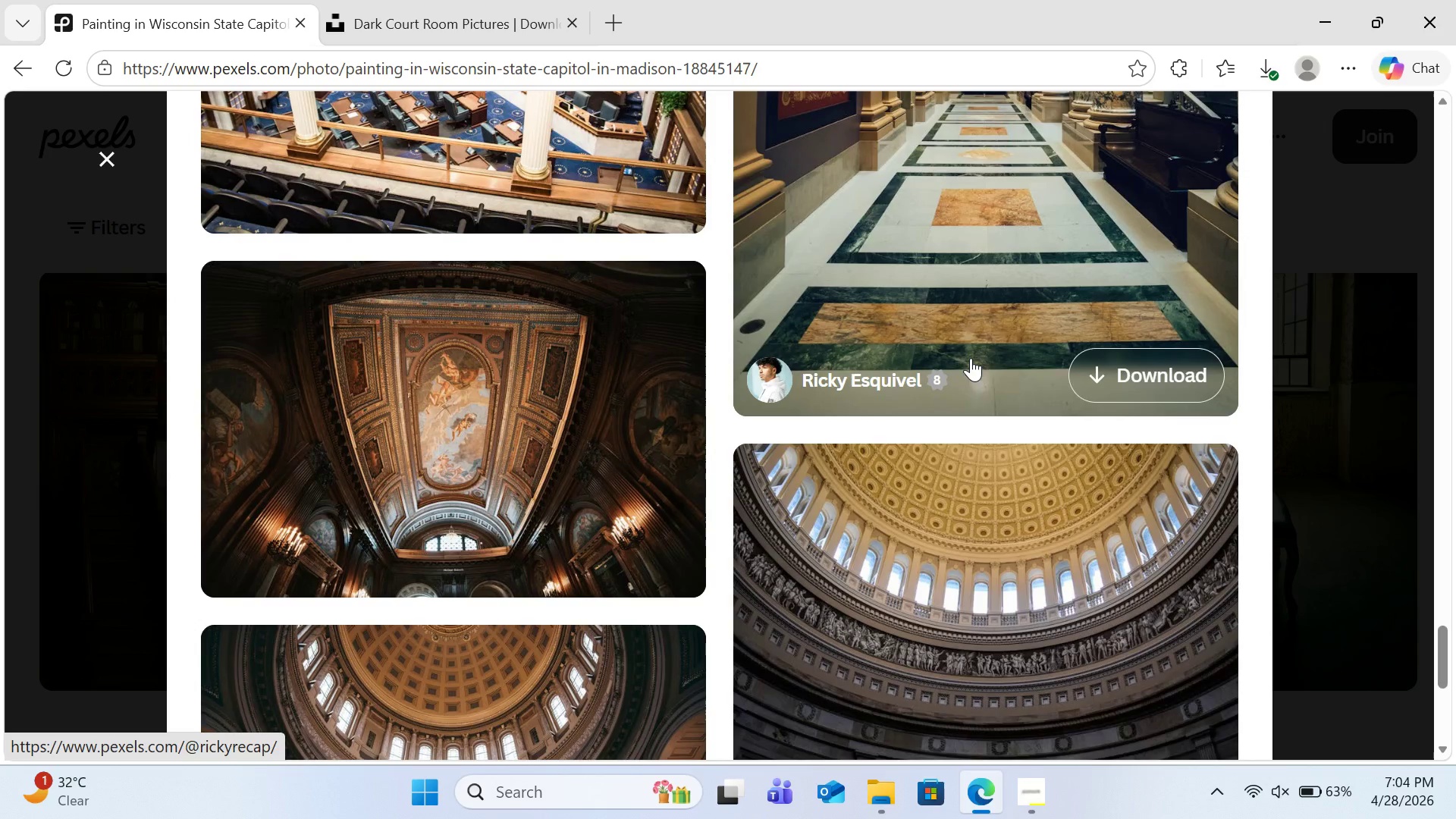 
scroll: coordinate [971, 358], scroll_direction: up, amount: 14.0
 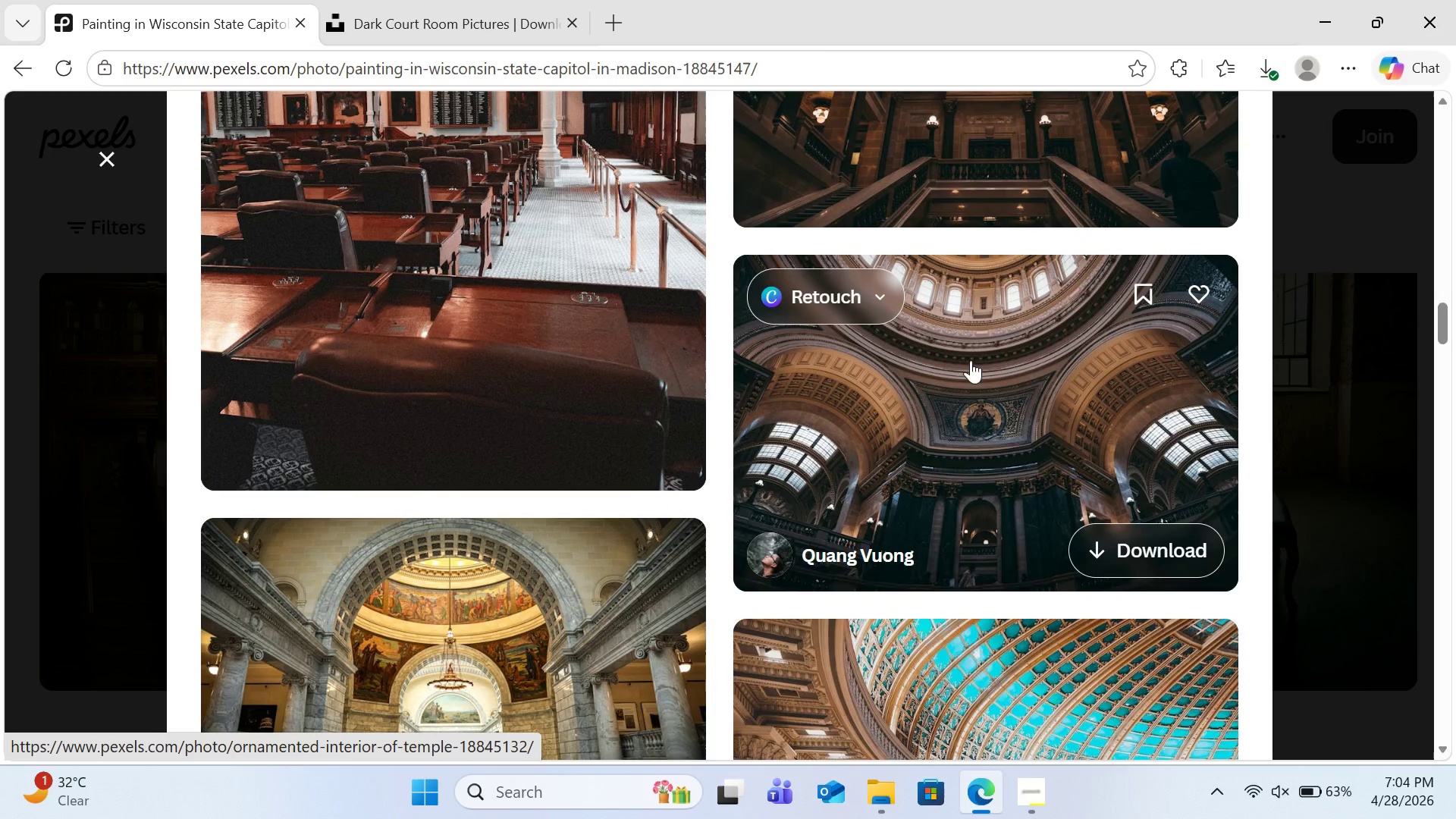 
left_click([1149, 544])
 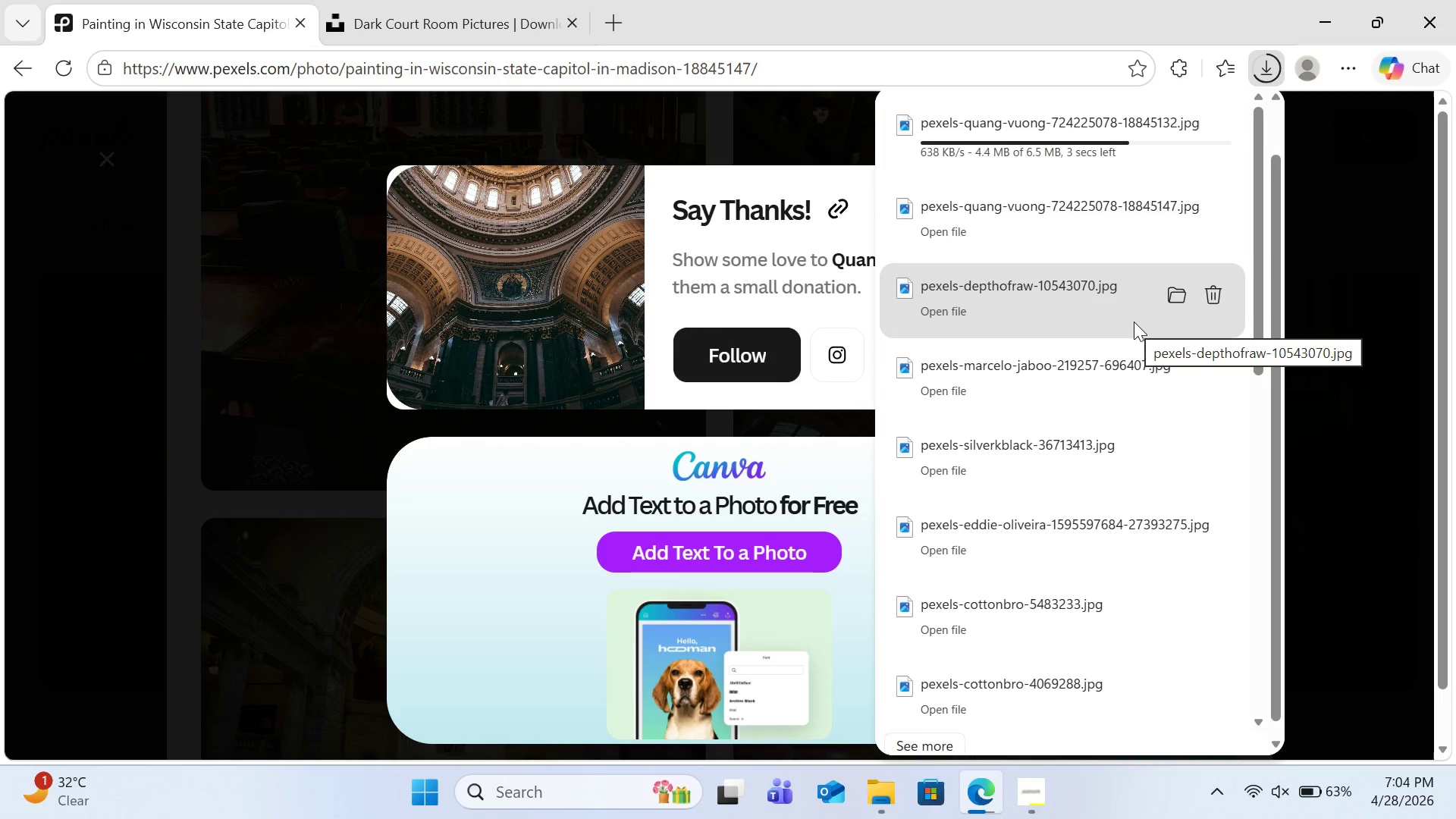 
wait(12.44)
 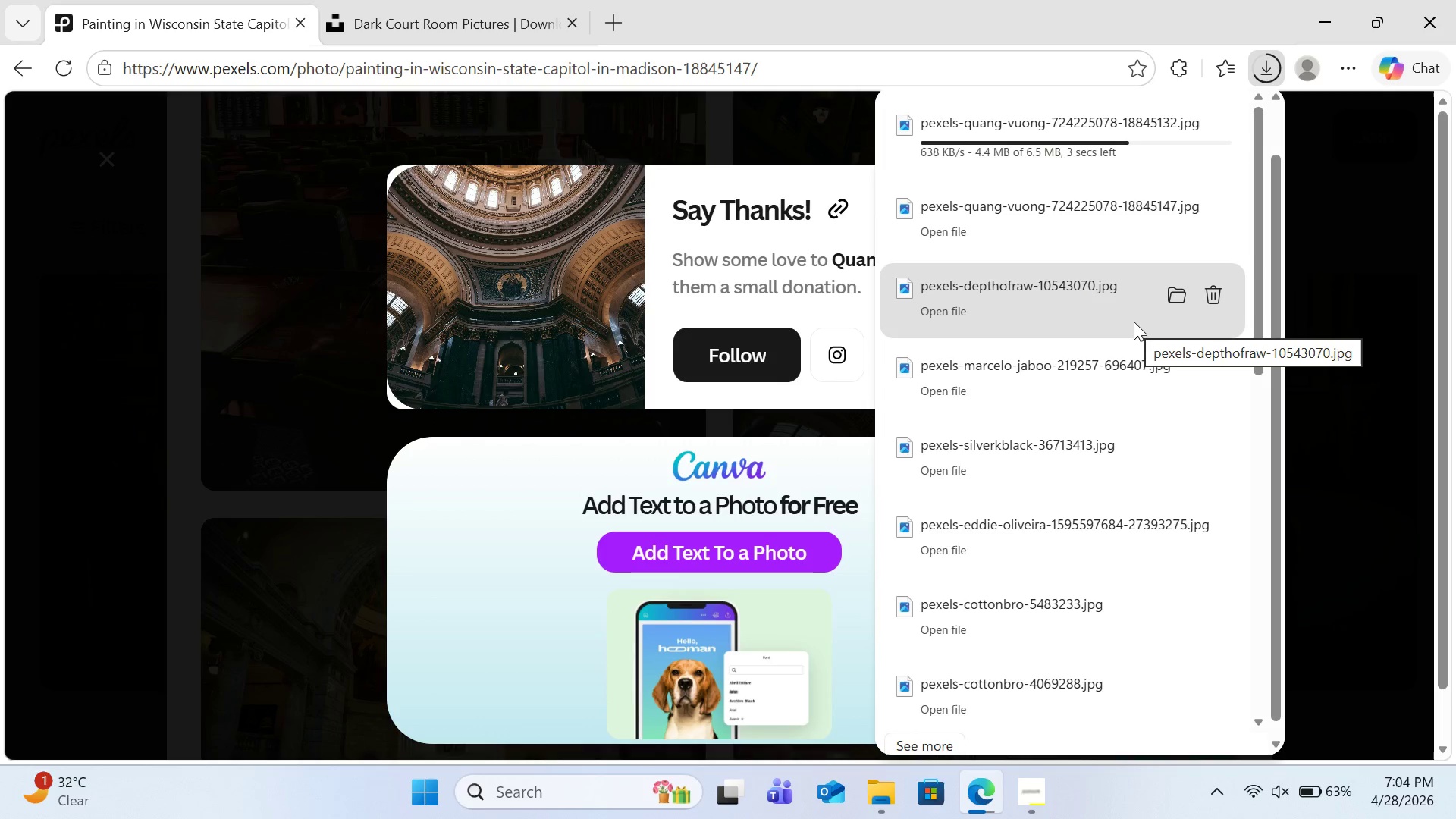 
key(Escape)
 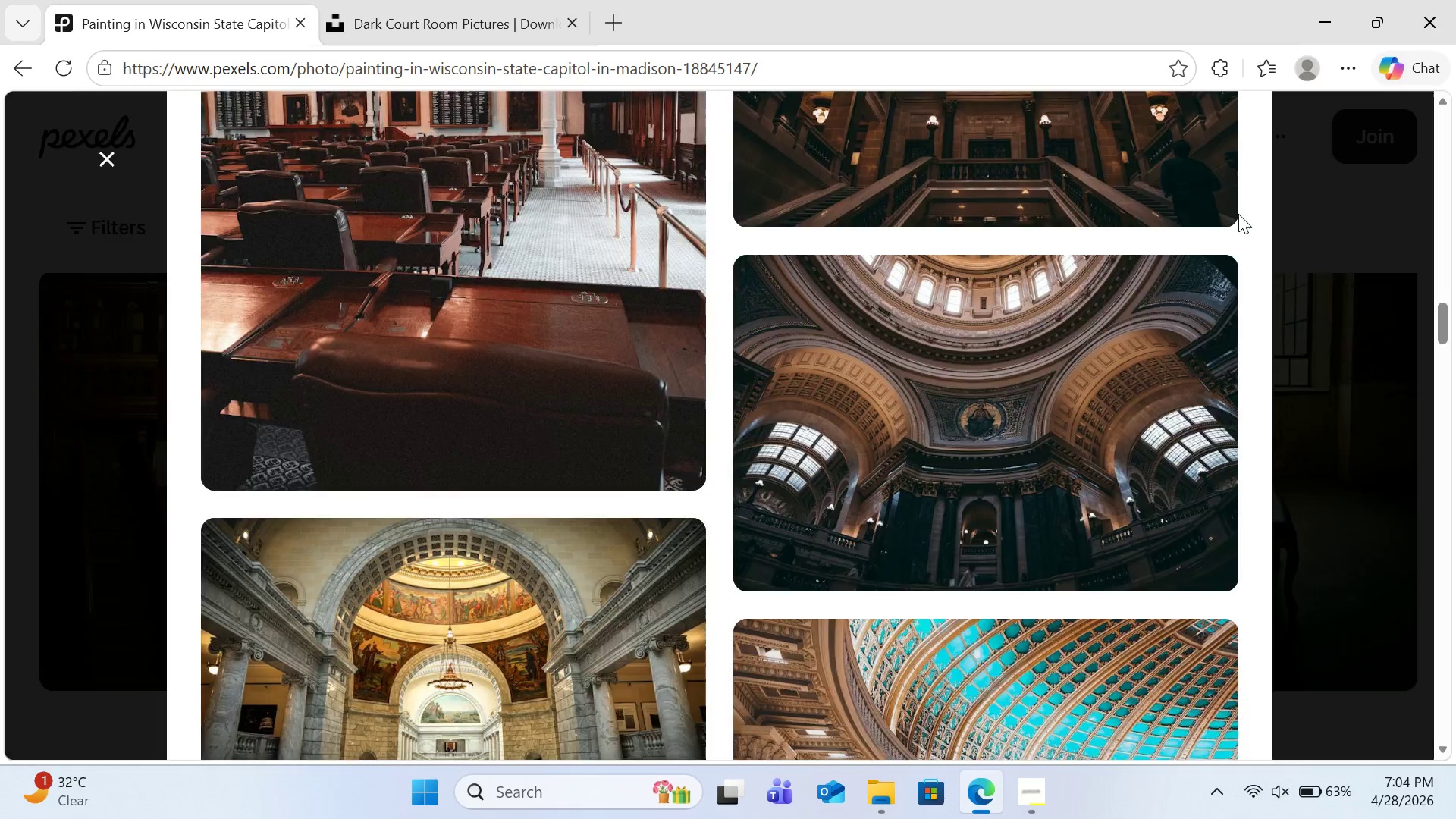 
key(Escape)
 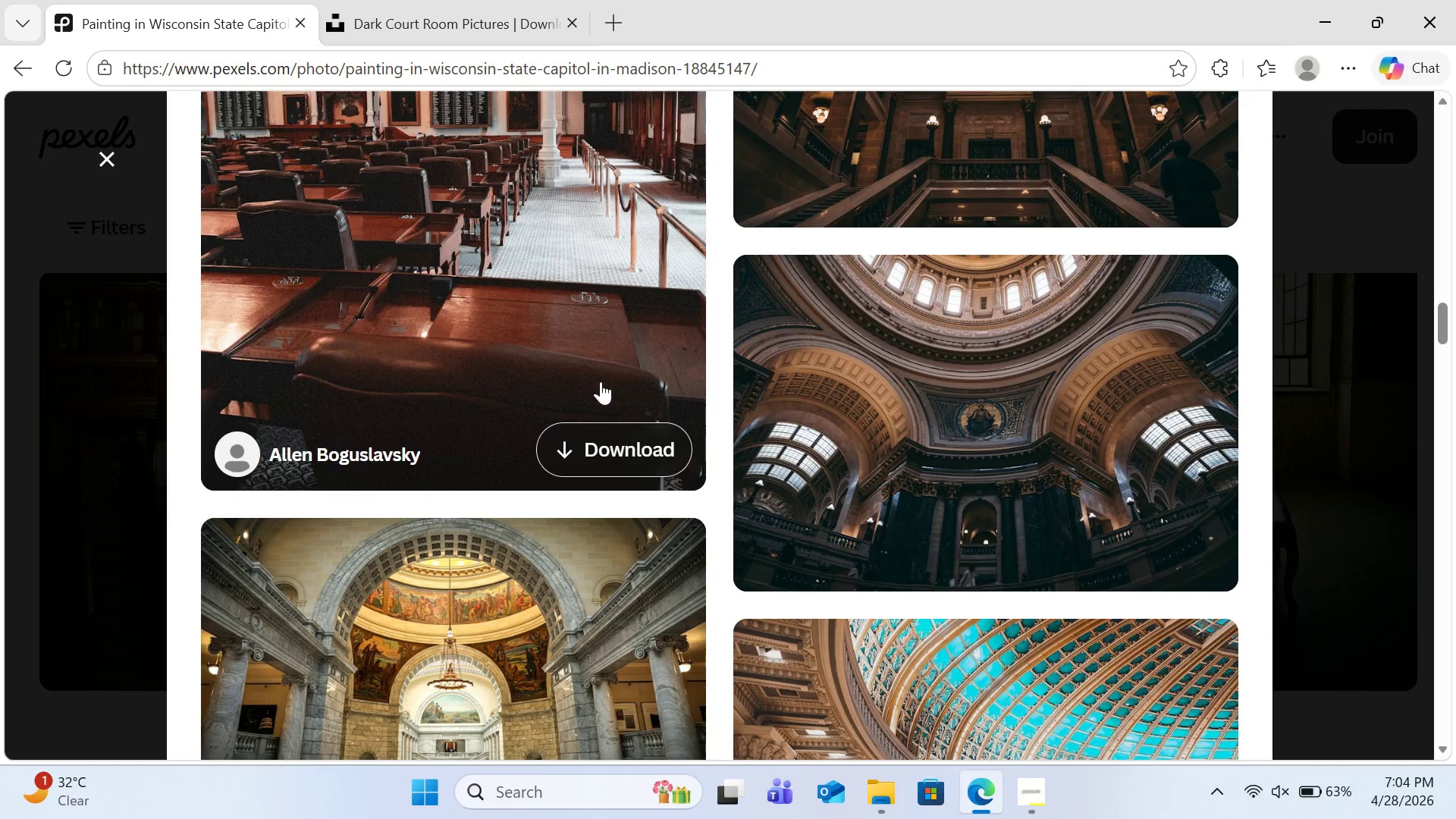 
left_click([582, 322])
 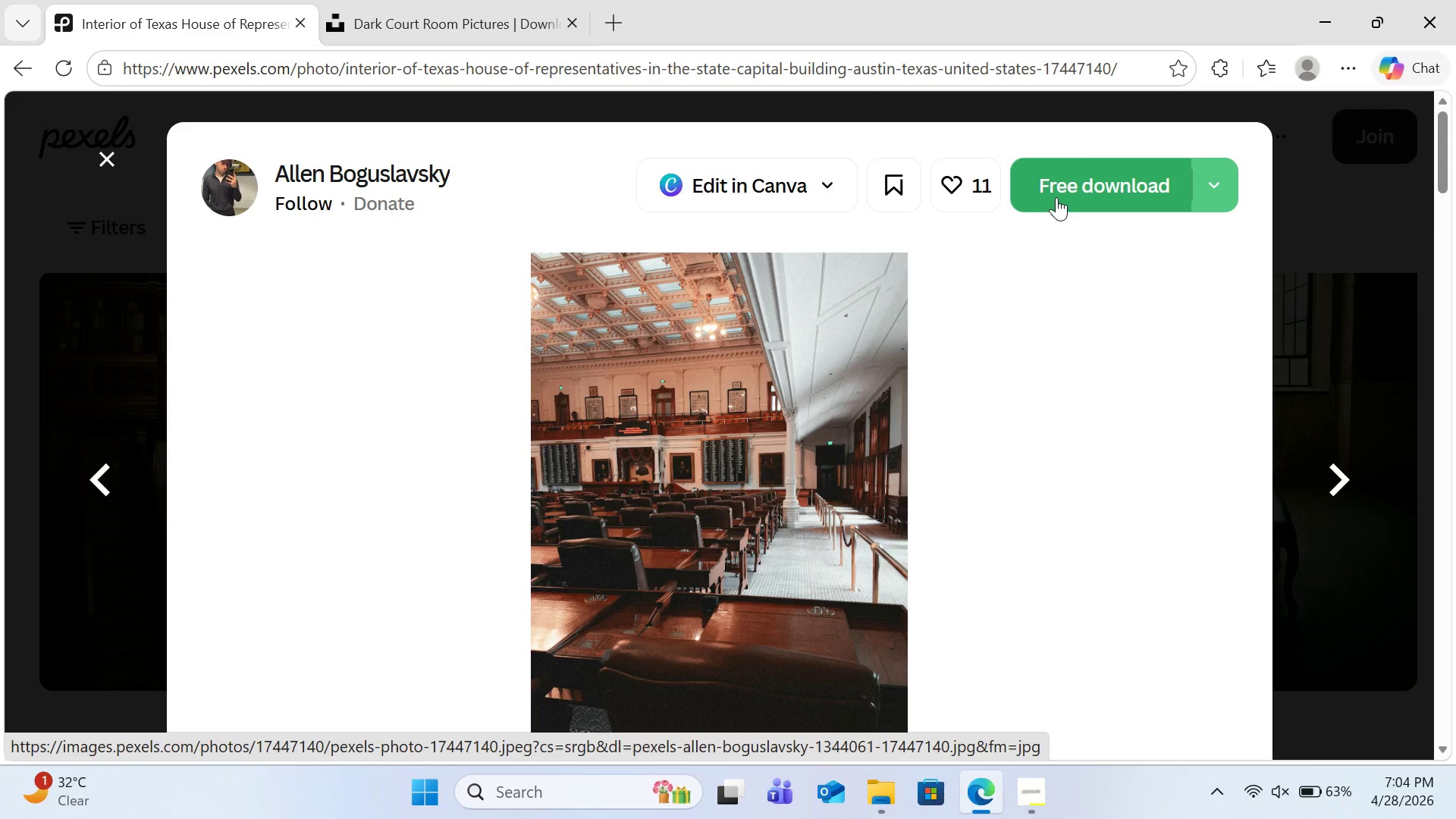 
wait(6.75)
 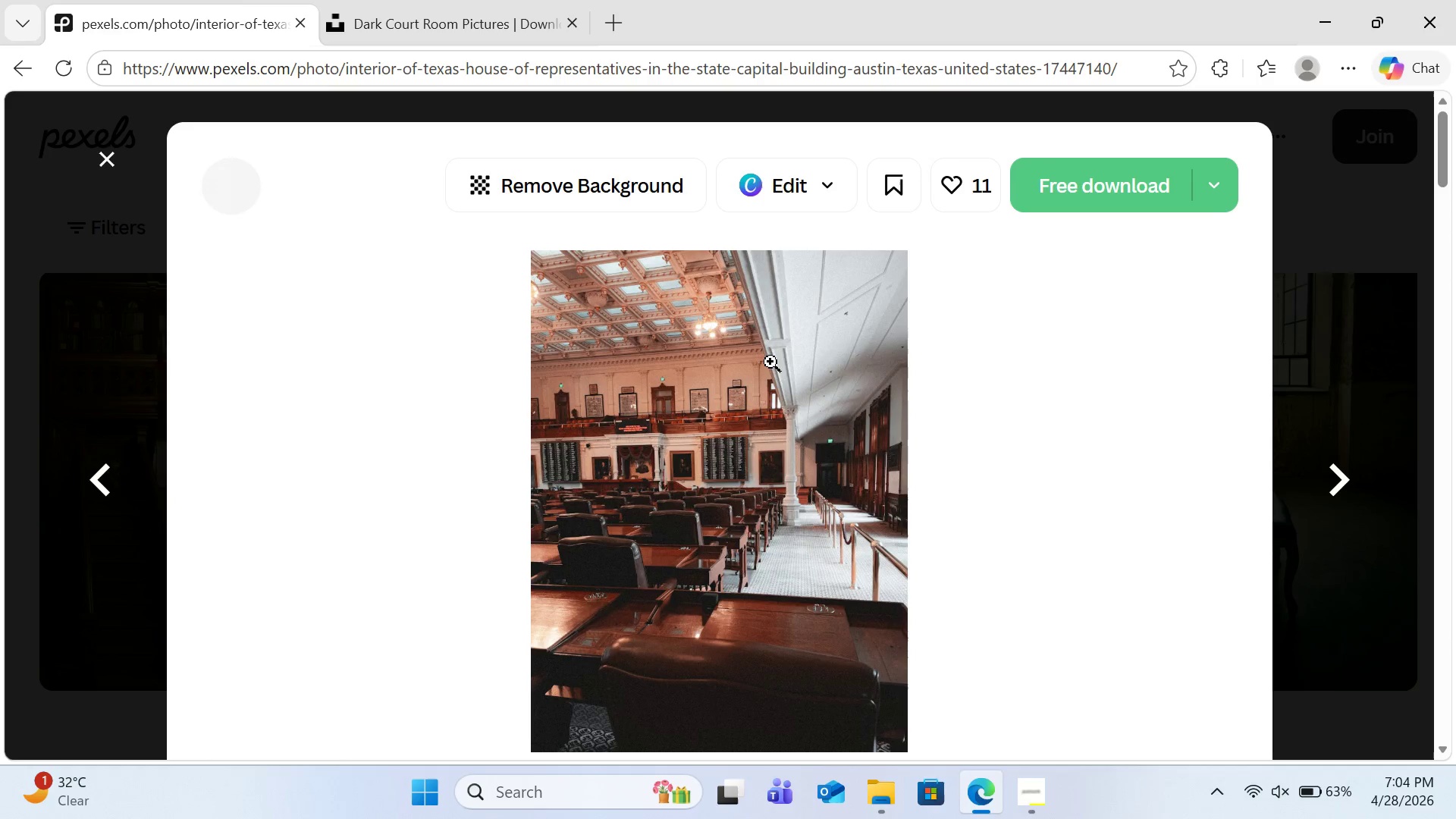 
key(Escape)
 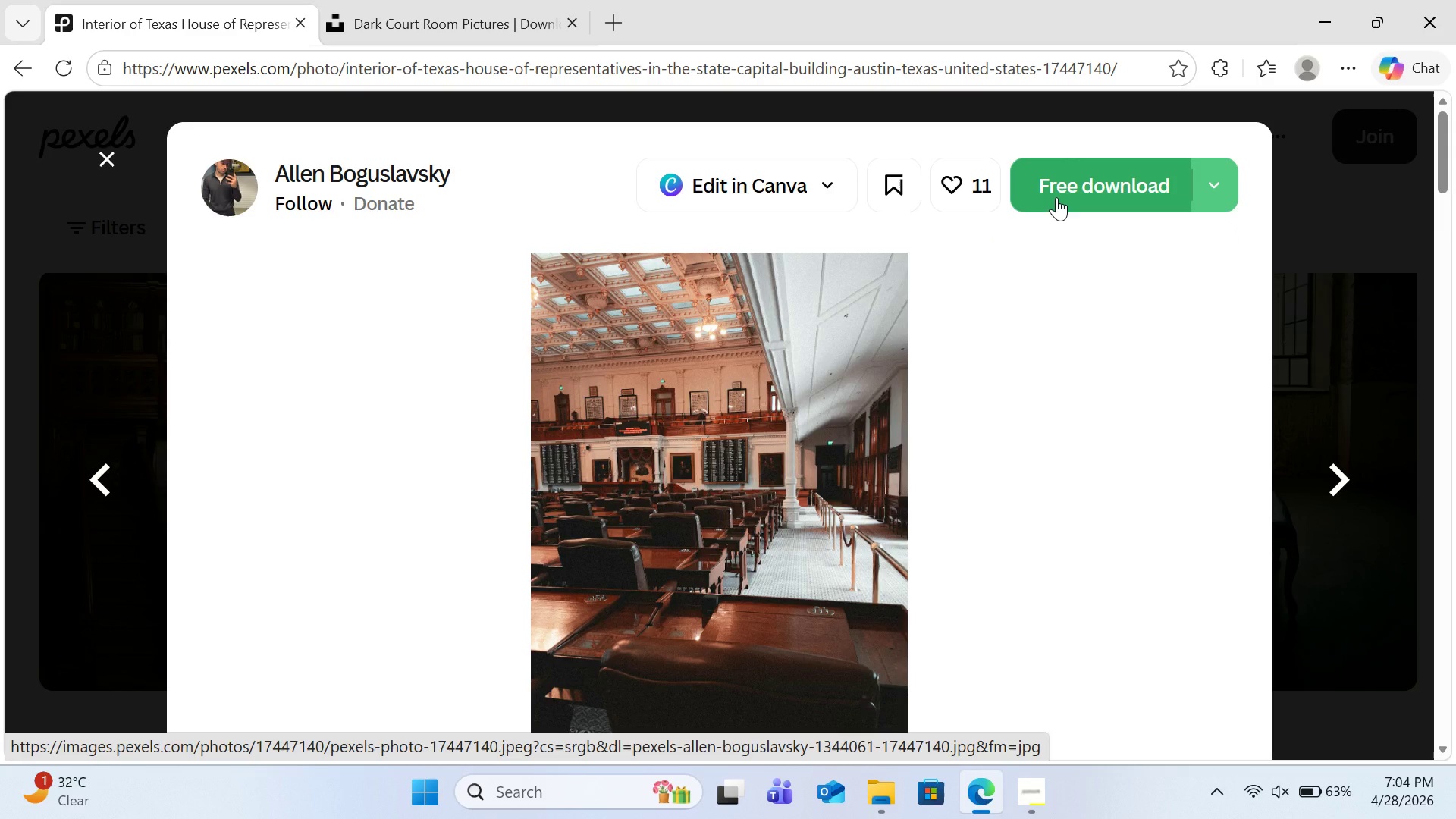 
key(Escape)
 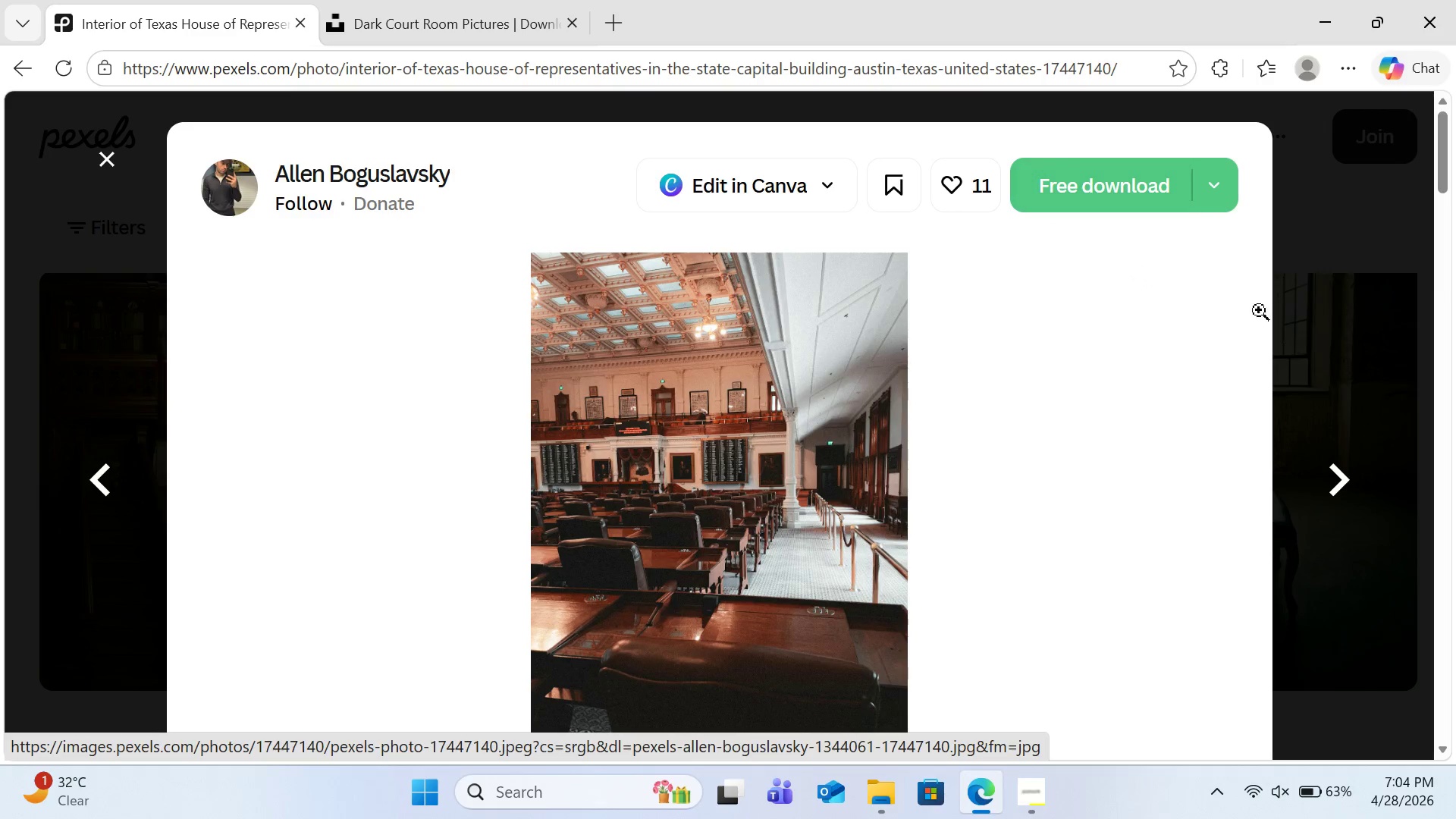 
key(Escape)
 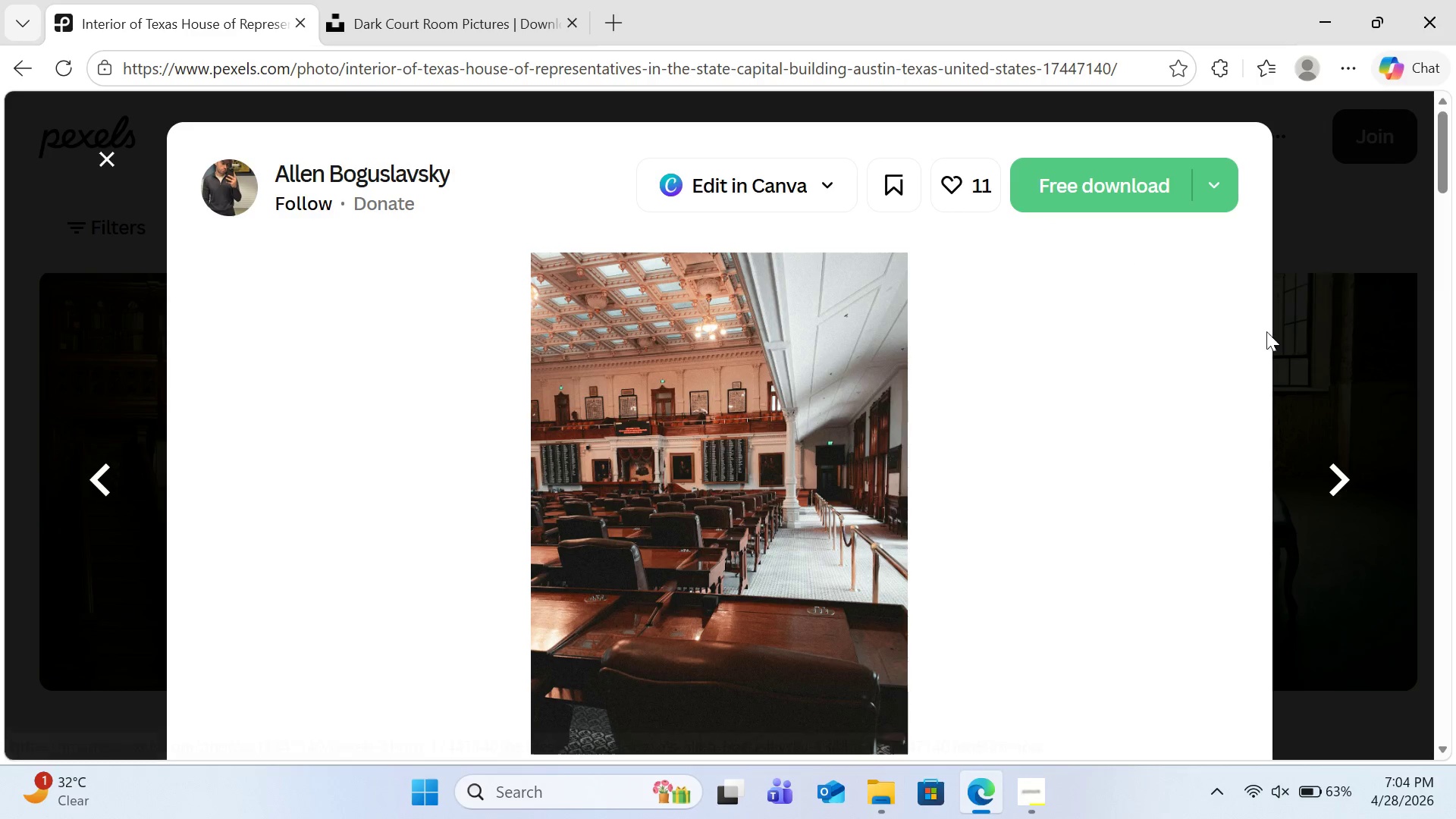 
key(Escape)
 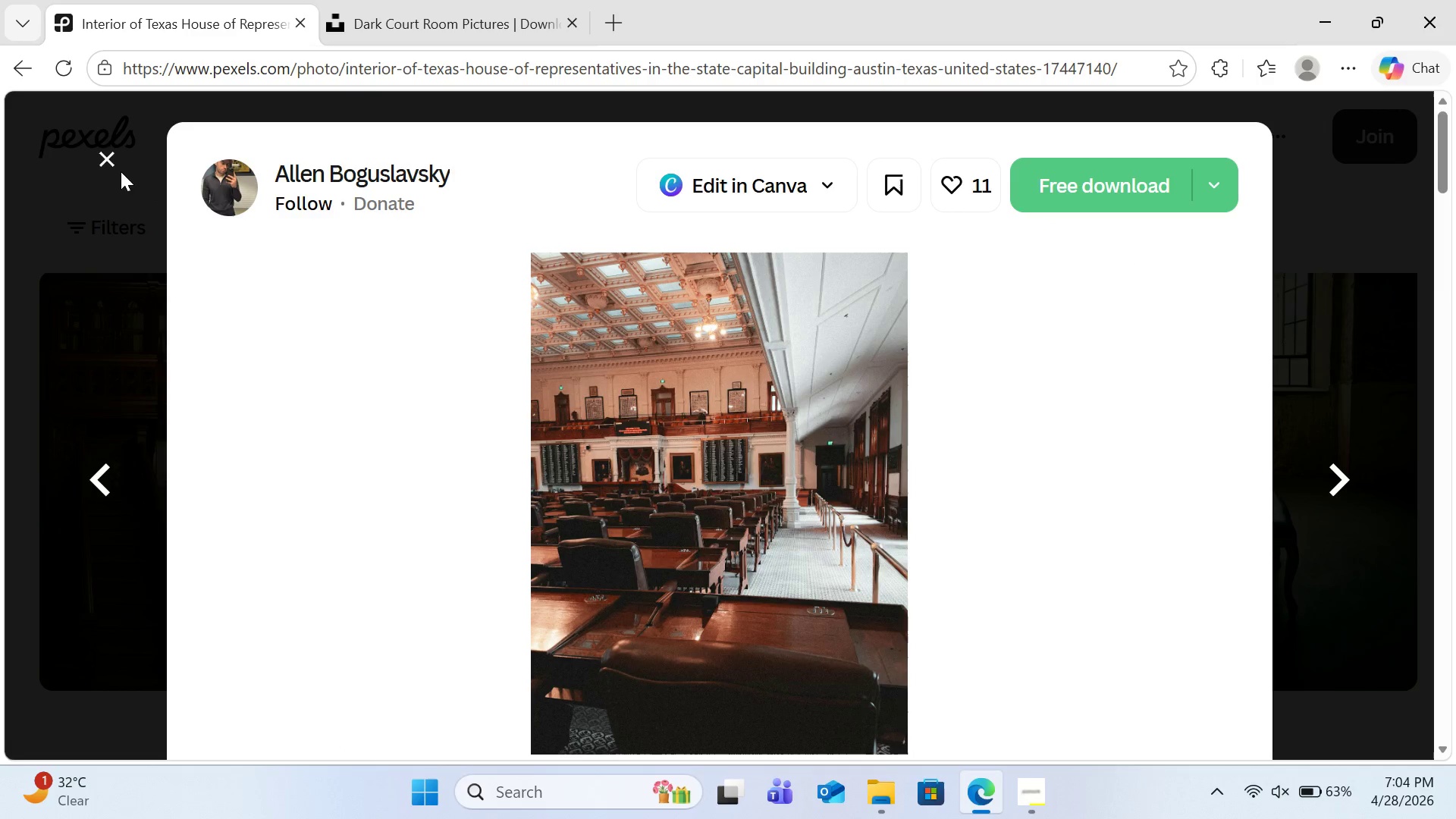 
left_click([110, 168])
 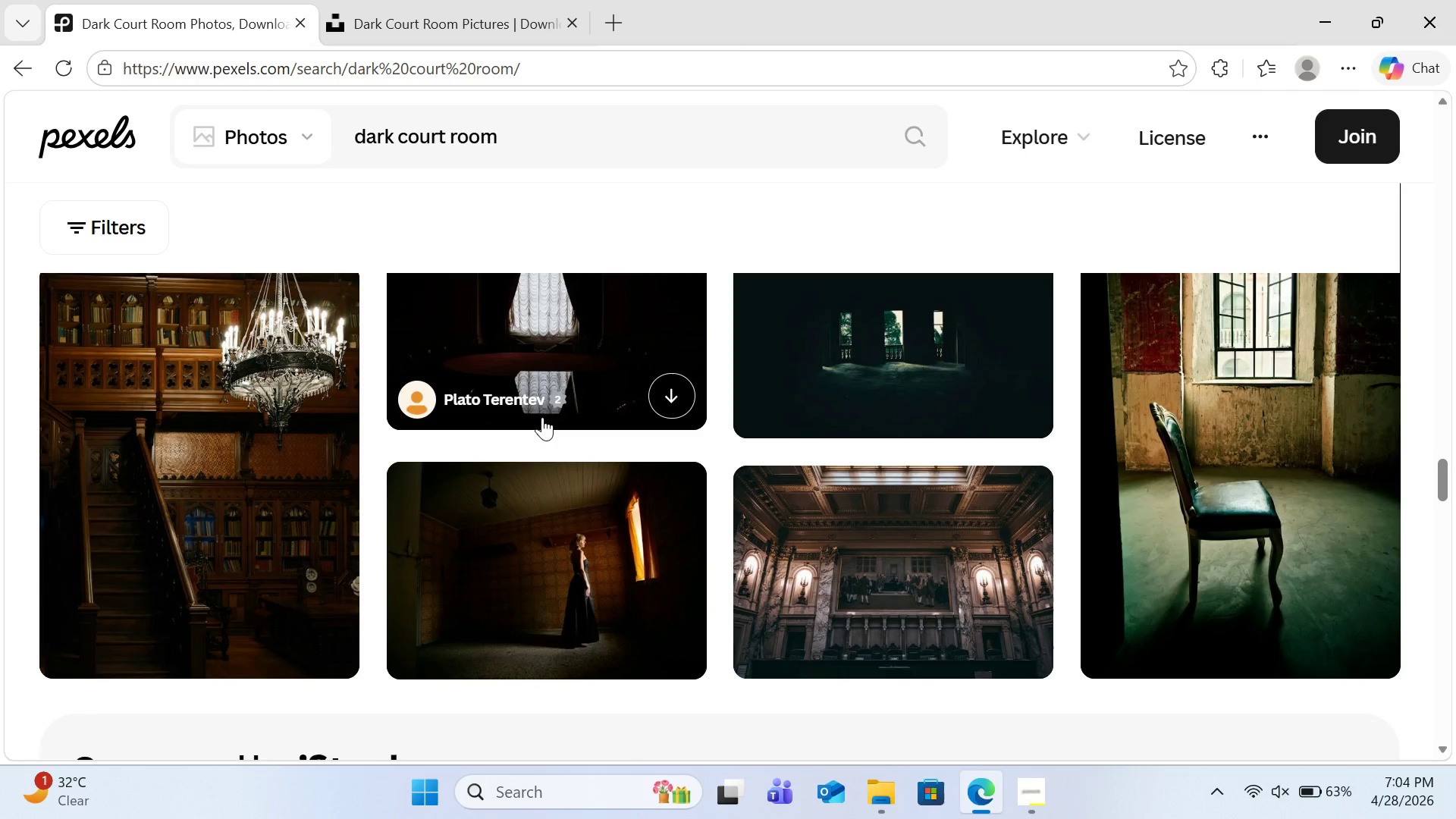 
scroll: coordinate [541, 469], scroll_direction: down, amount: 15.0
 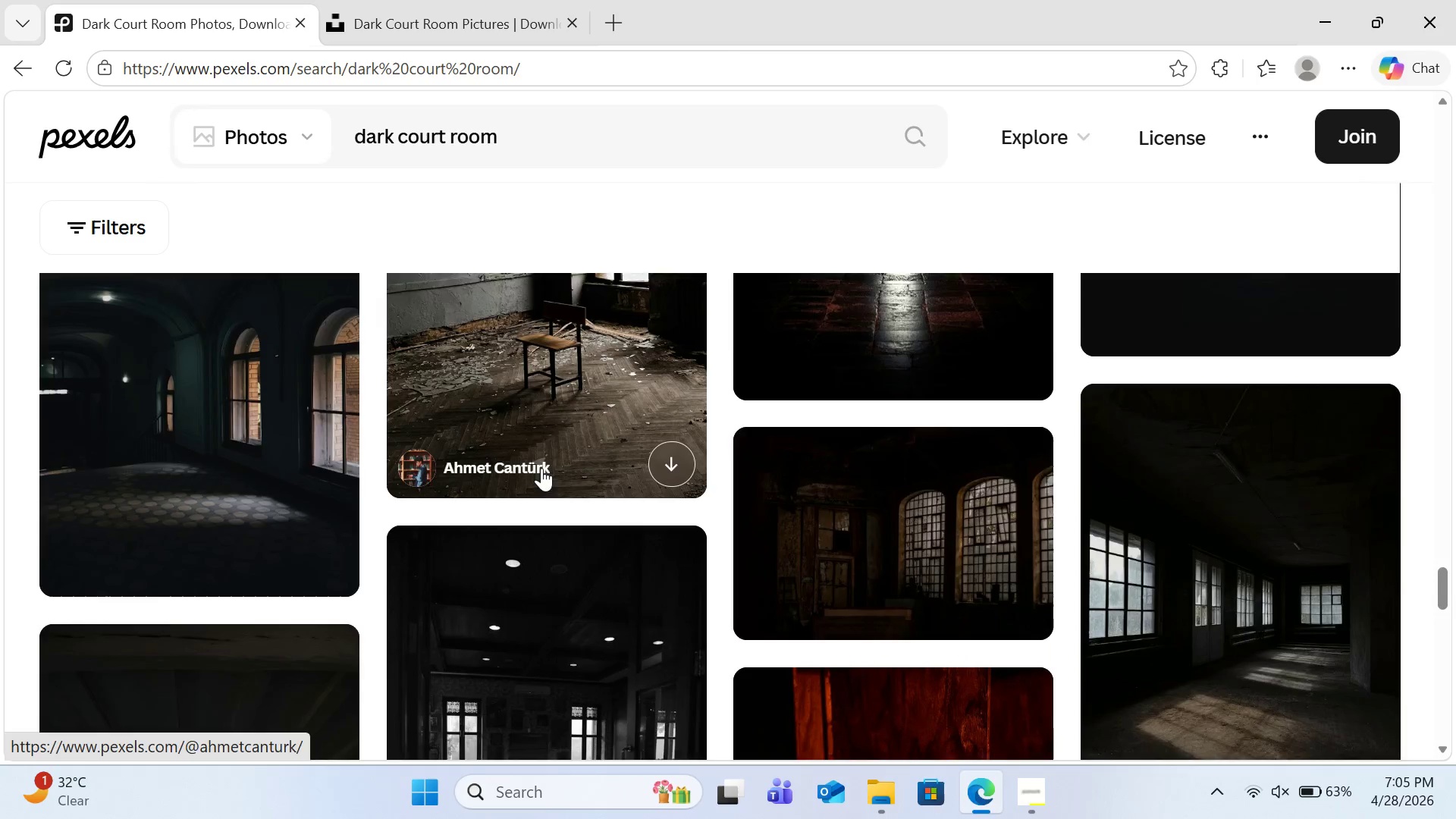 
scroll: coordinate [858, 460], scroll_direction: down, amount: 7.0
 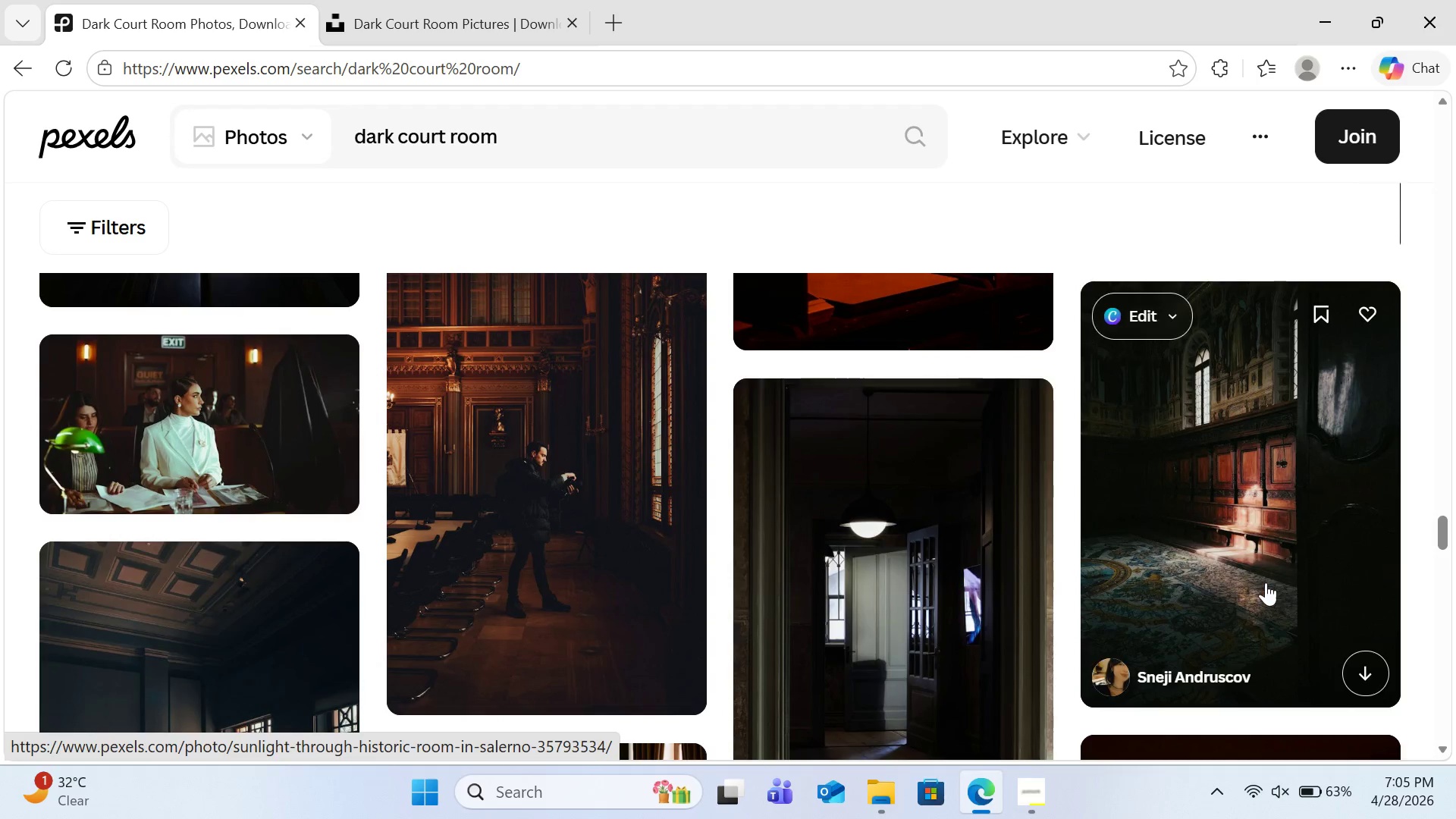 
left_click([1262, 573])
 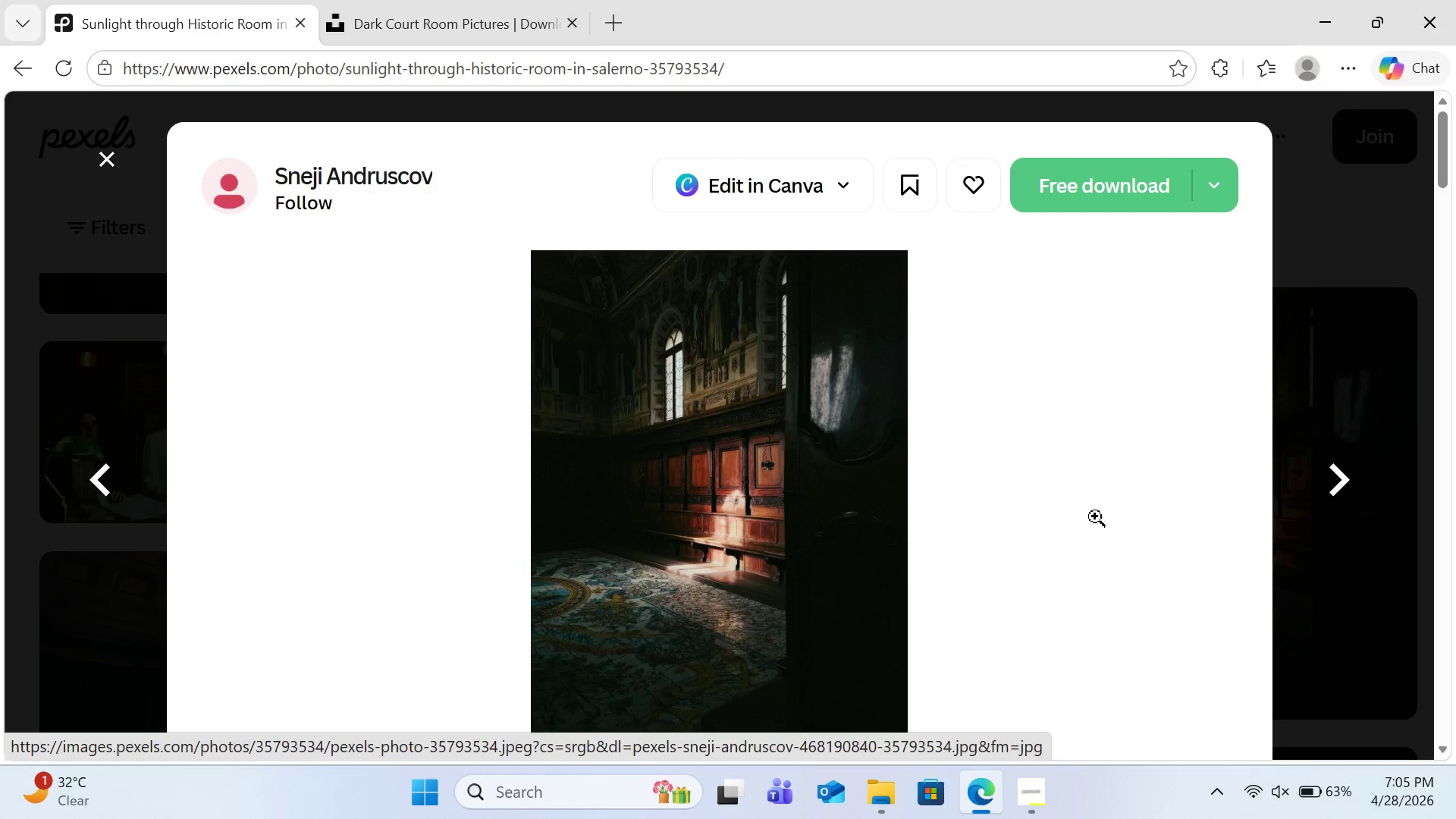 
scroll: coordinate [1047, 504], scroll_direction: down, amount: 1.0
 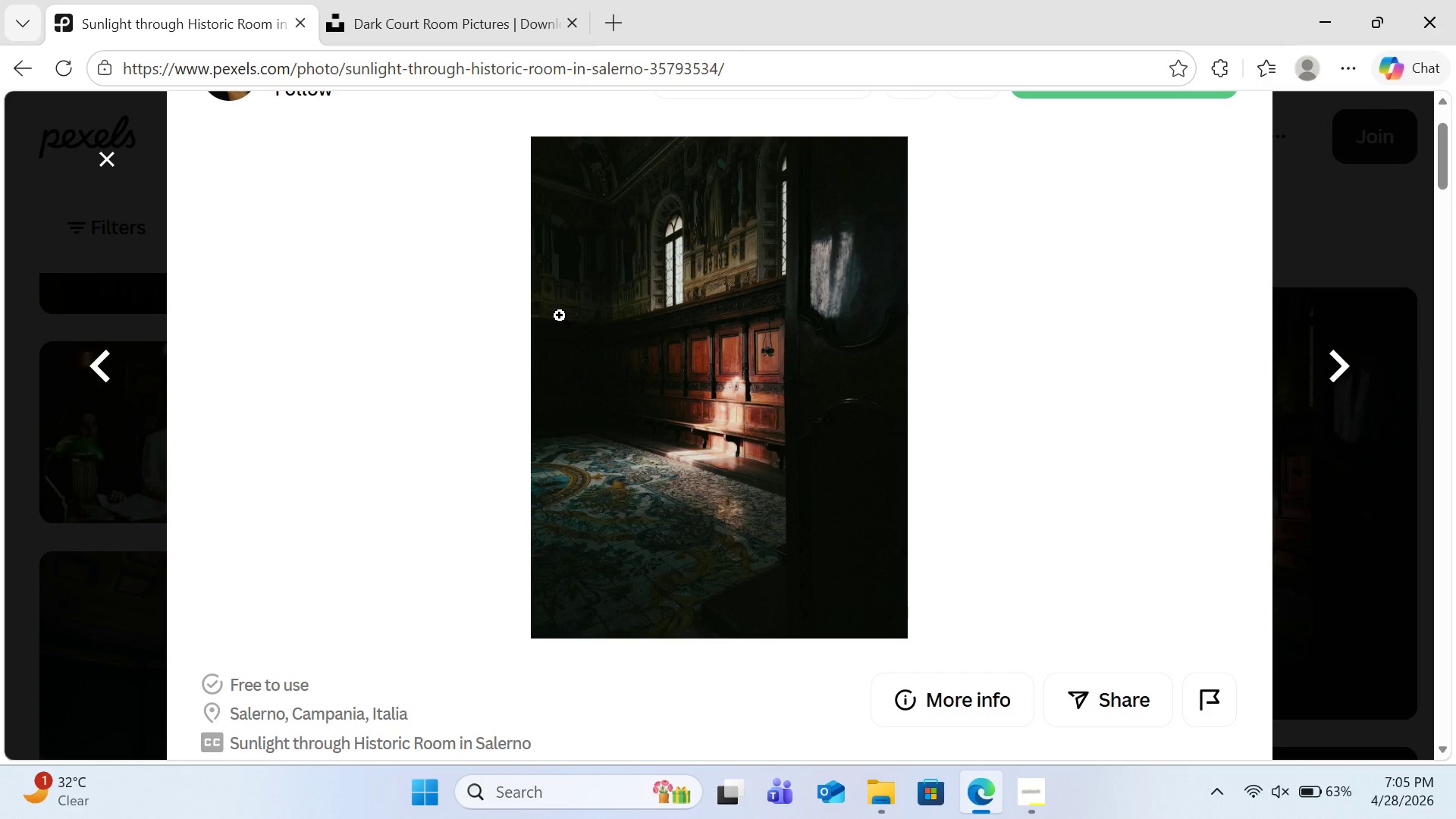 
left_click([1072, 173])
 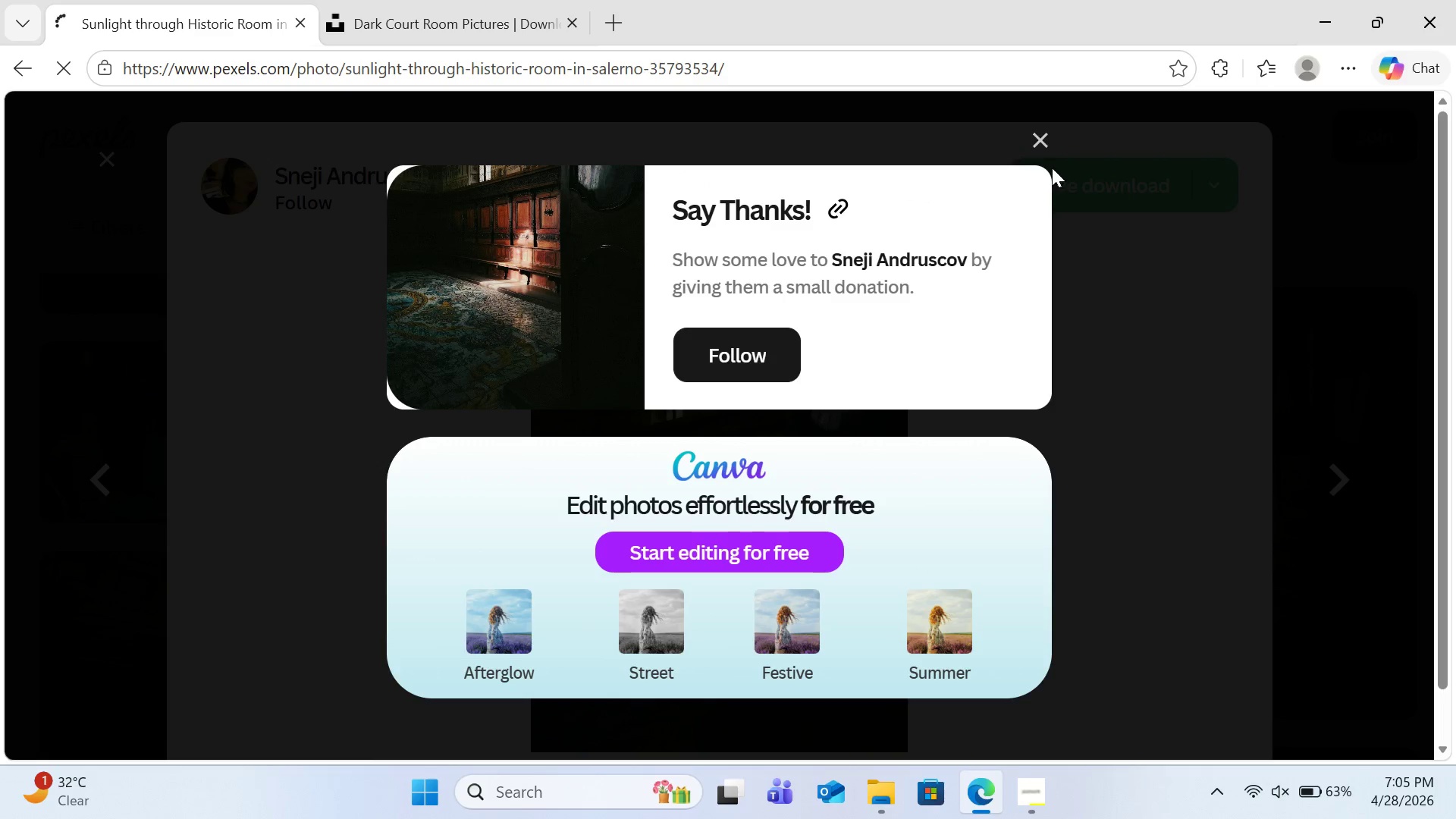 
scroll: coordinate [950, 193], scroll_direction: up, amount: 2.0
 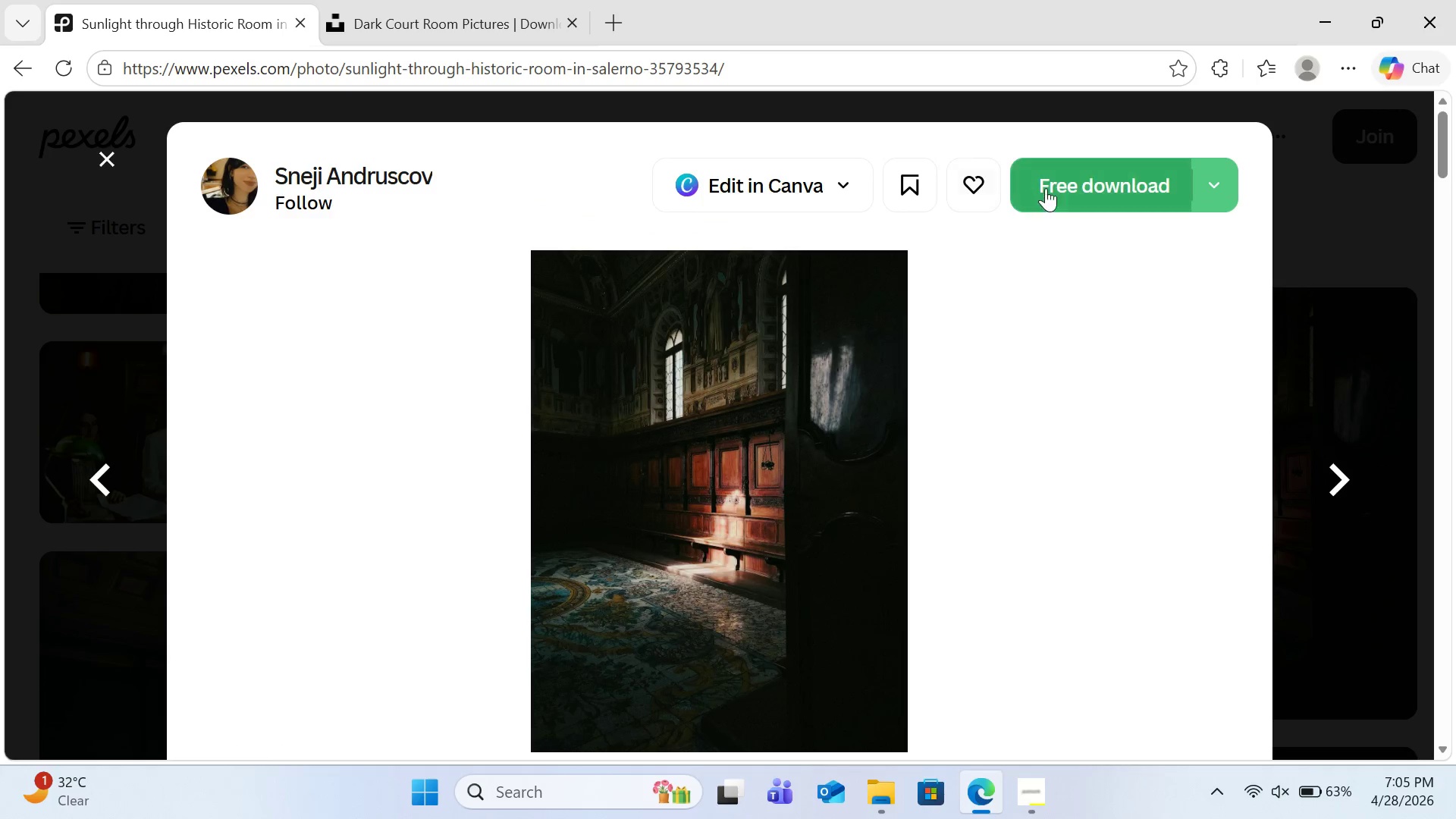 
mouse_move([1025, 146])
 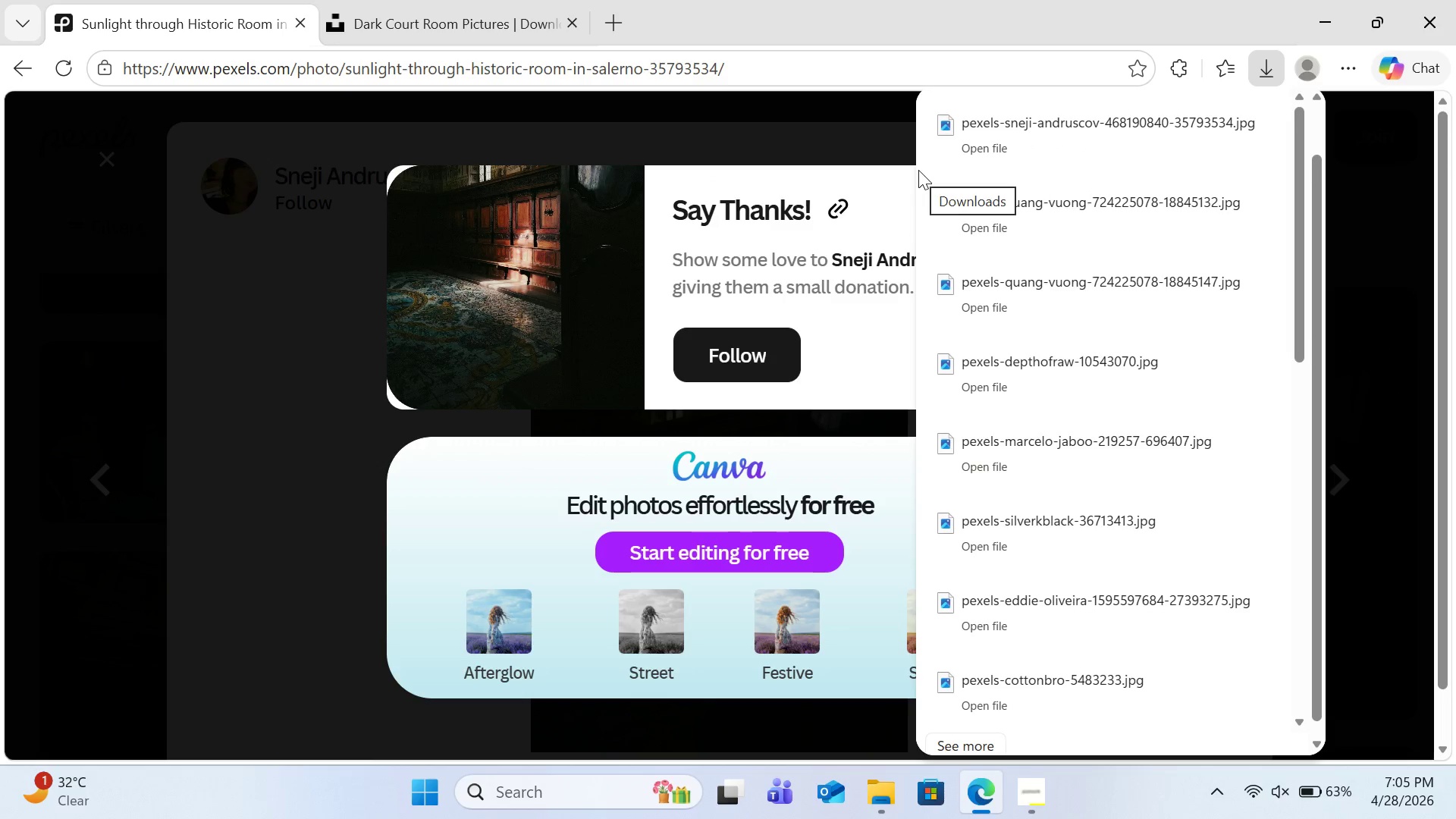 
key(Escape)
 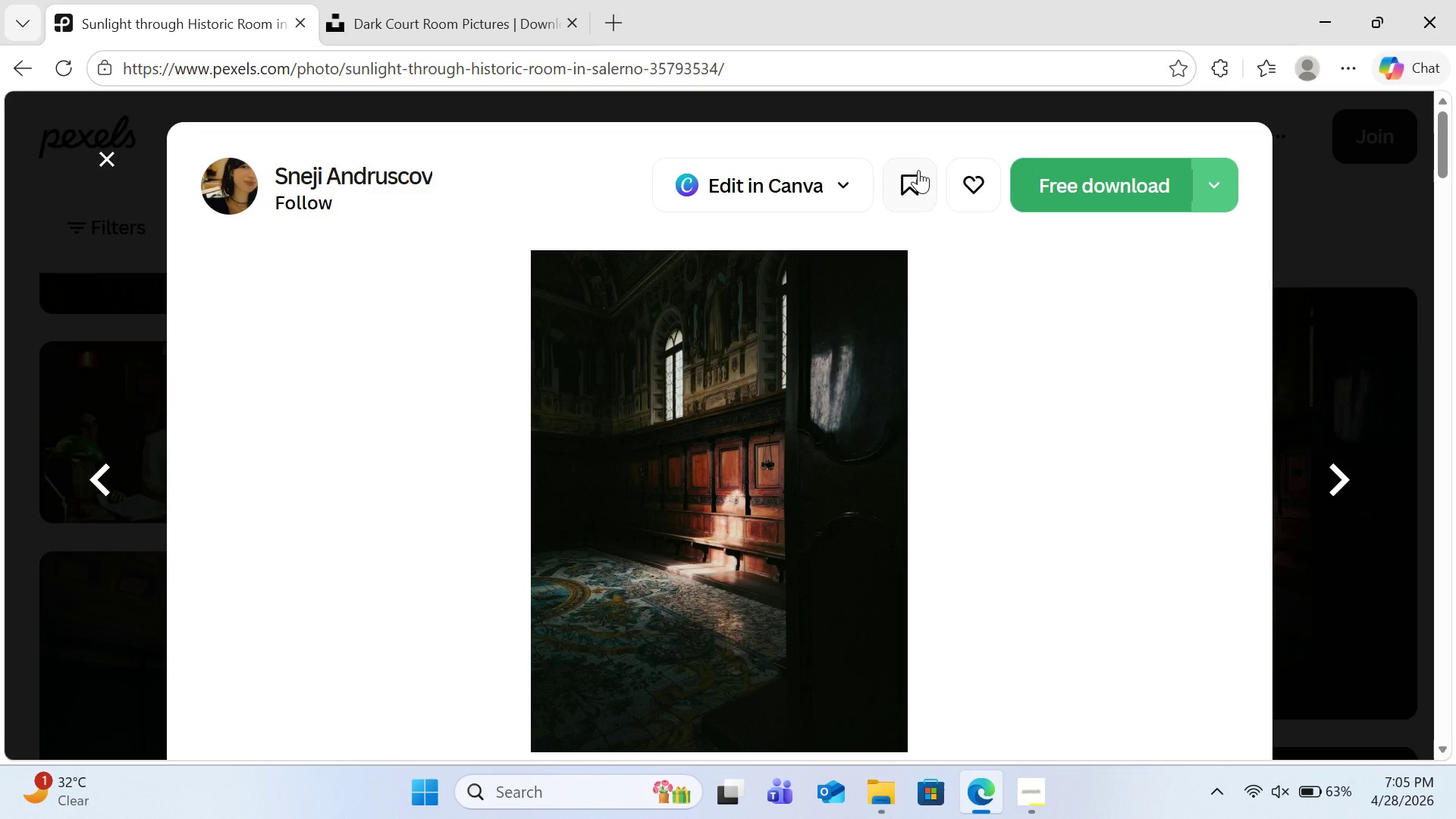 
key(Escape)
 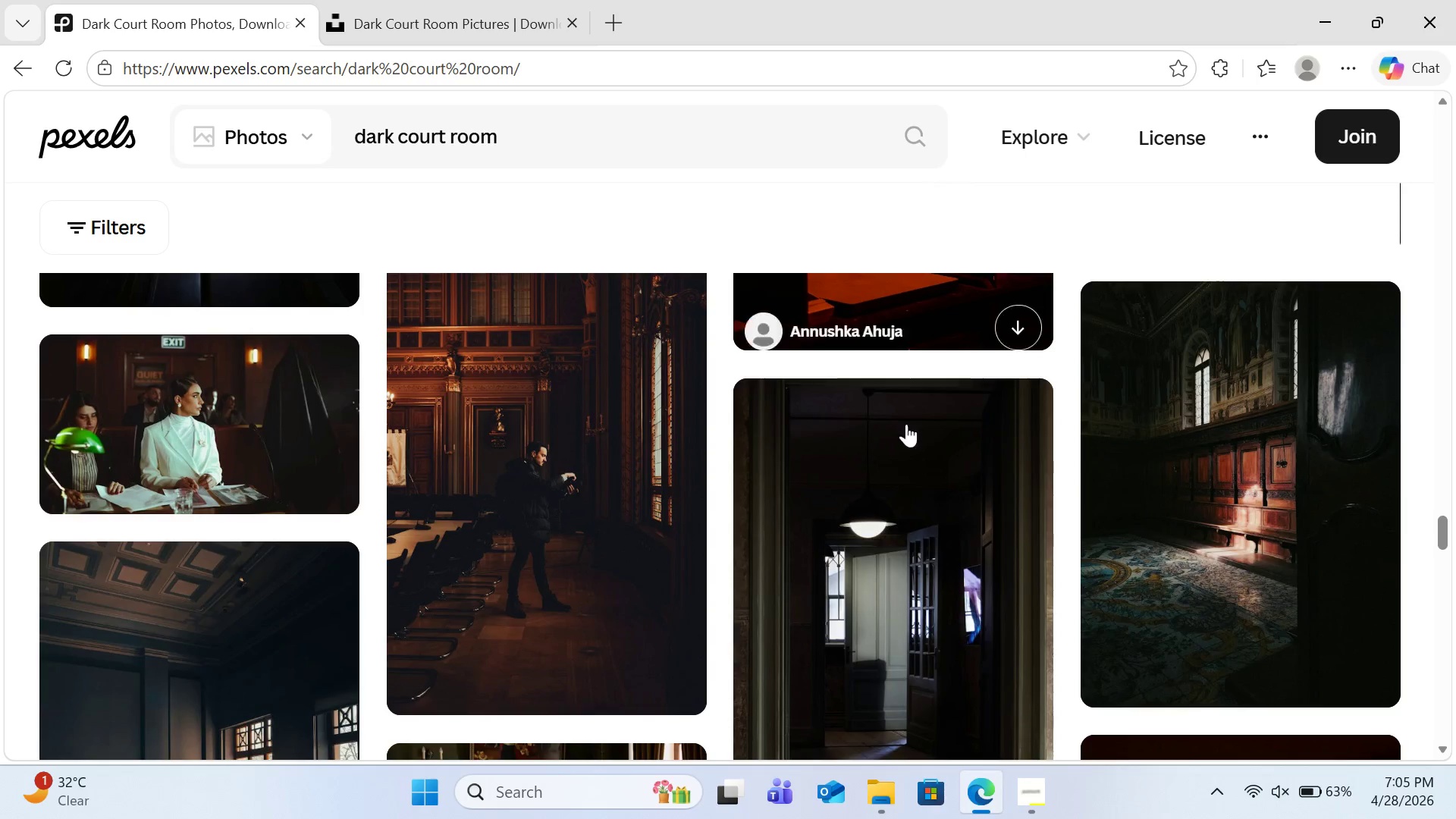 
scroll: coordinate [670, 555], scroll_direction: down, amount: 10.0
 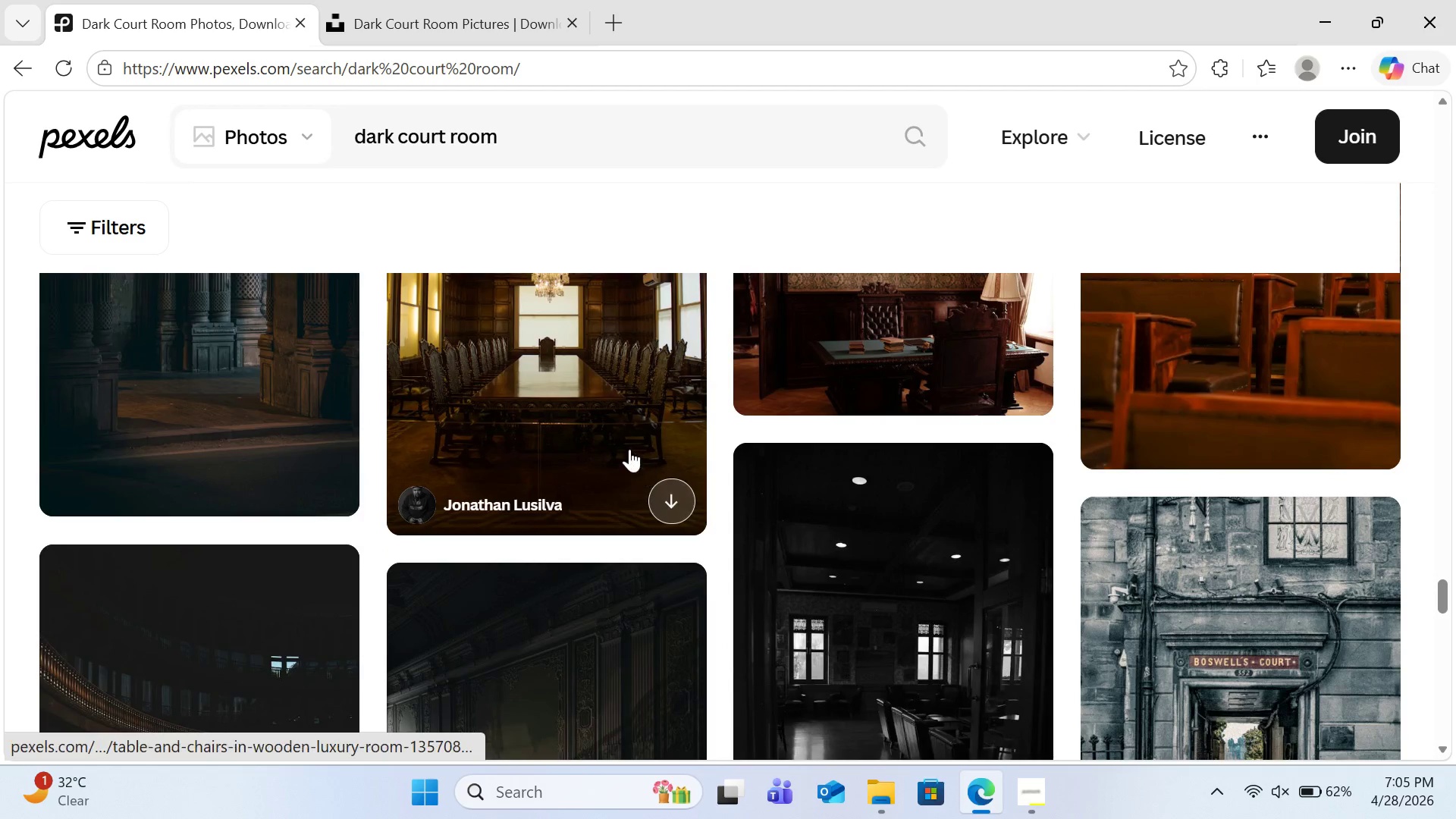 
left_click([629, 449])
 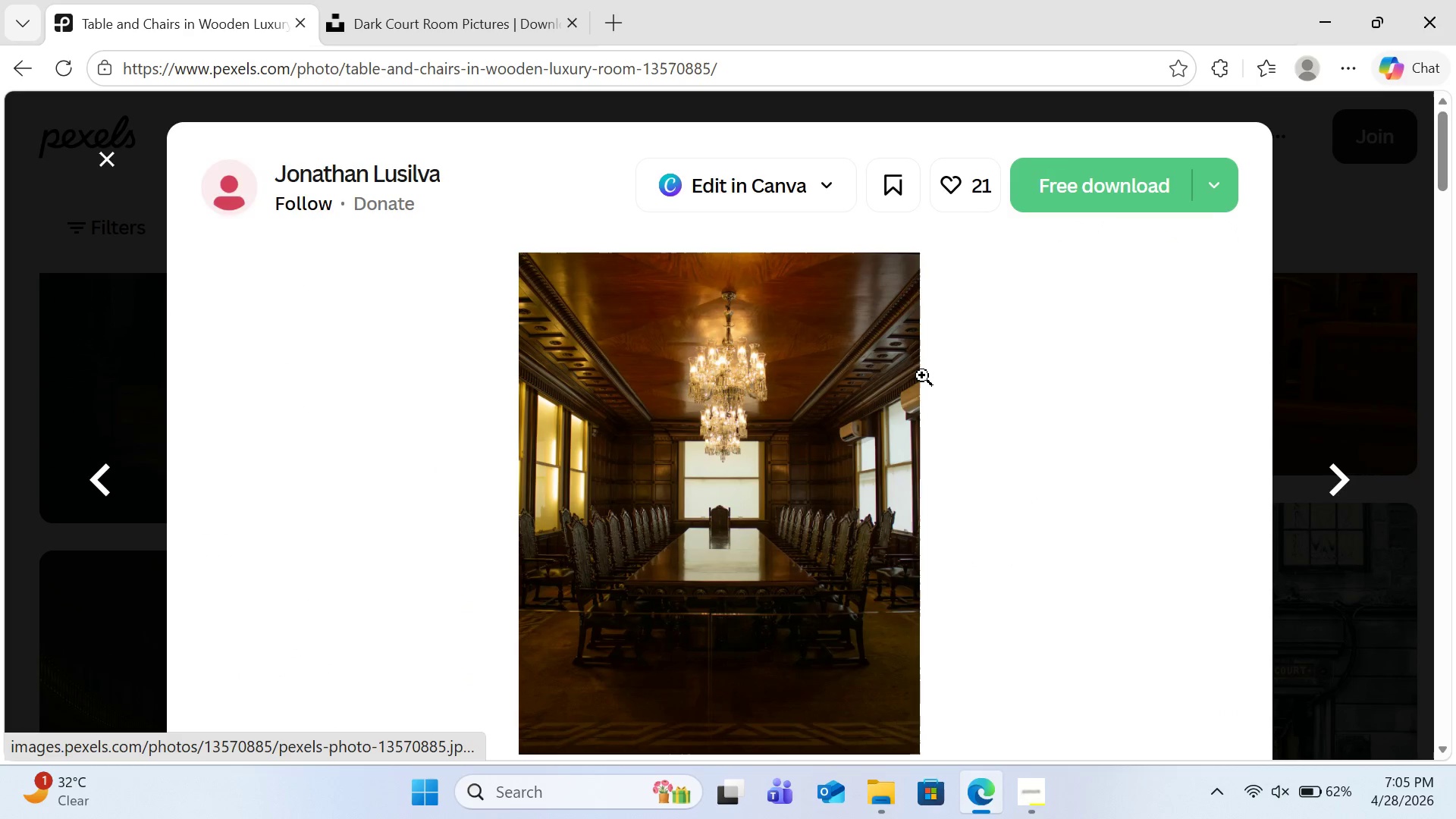 
key(Escape)
 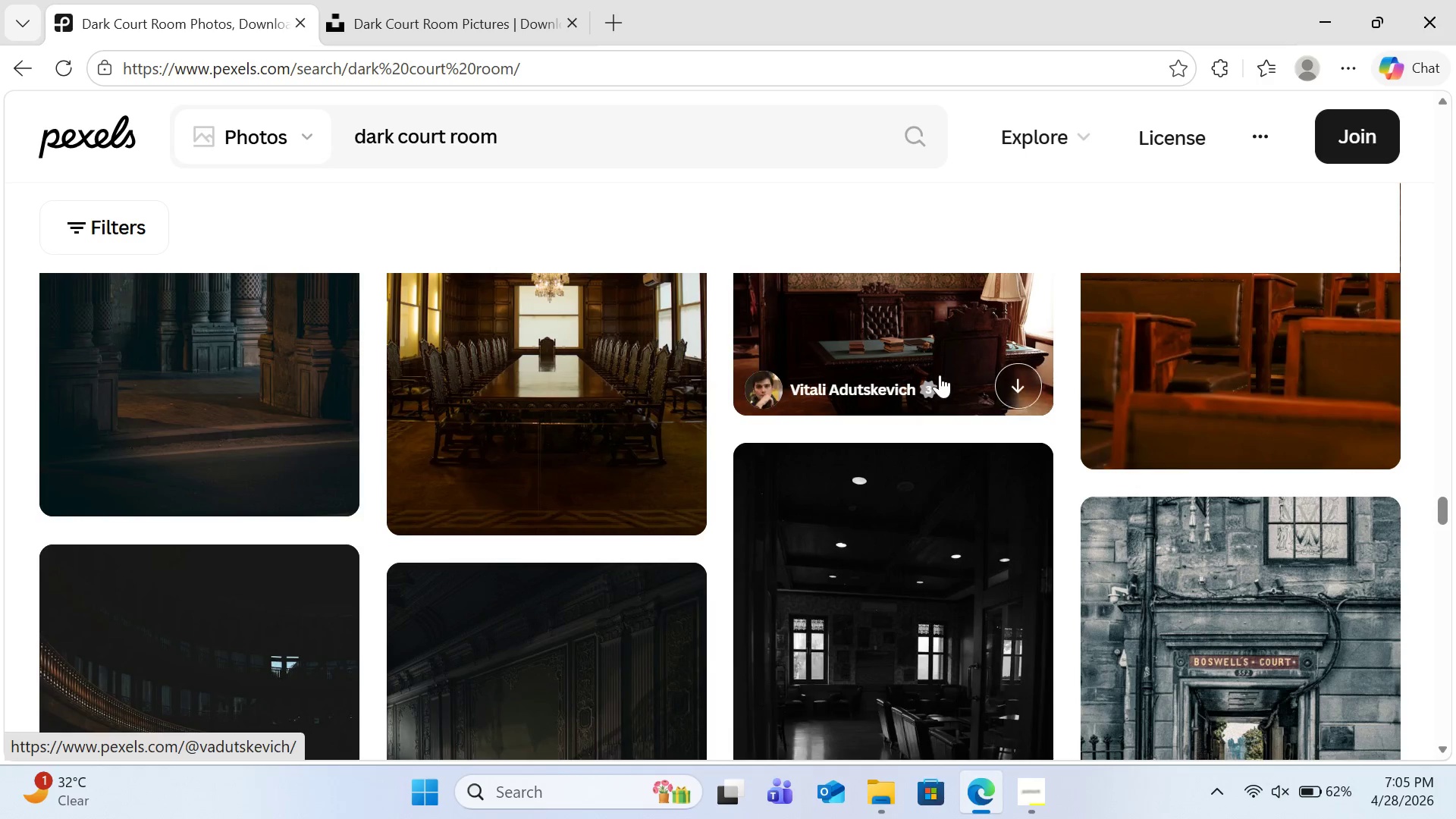 
scroll: coordinate [939, 369], scroll_direction: up, amount: 3.0
 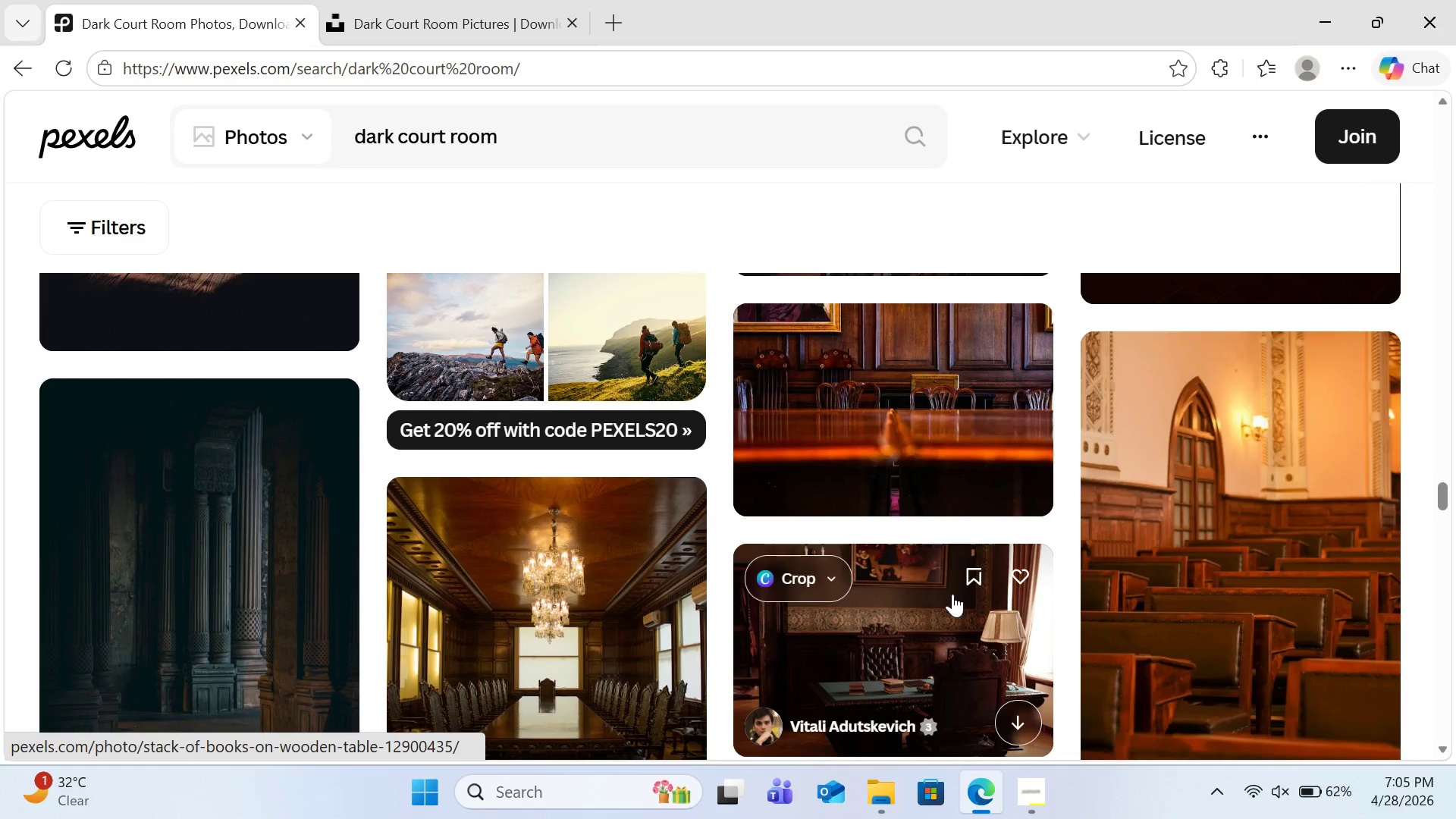 
left_click([939, 619])
 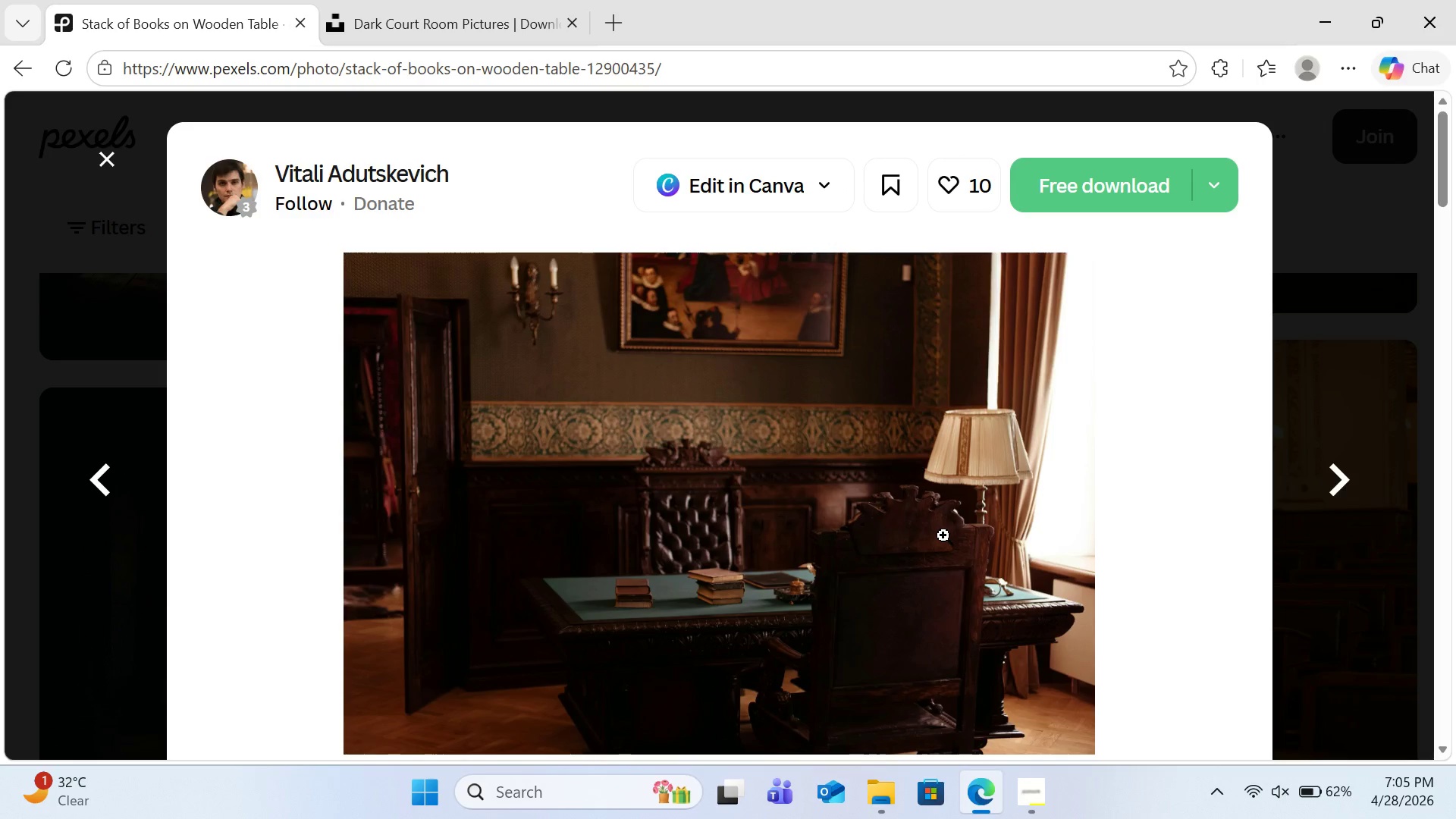 
wait(6.14)
 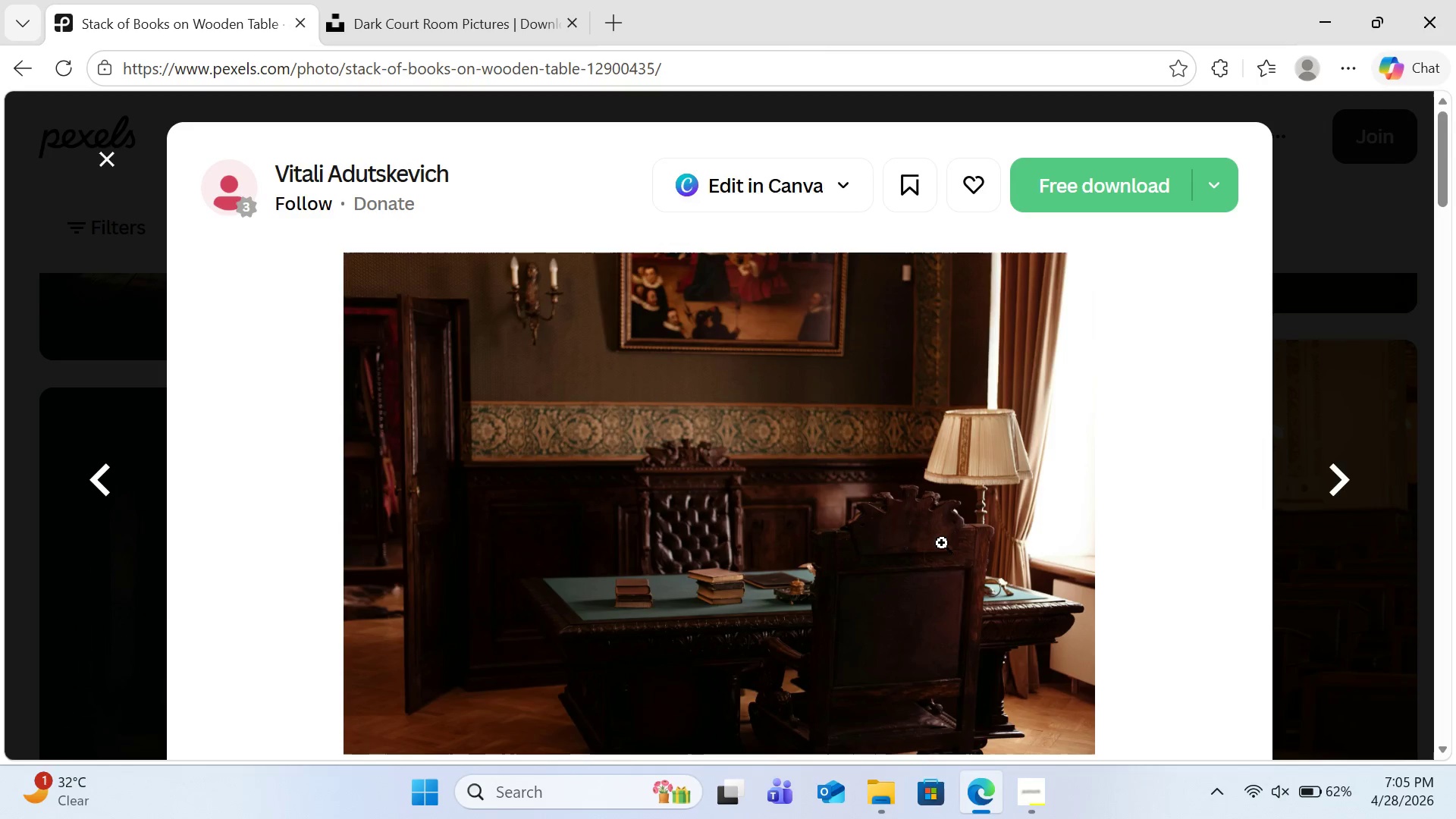 
scroll: coordinate [943, 531], scroll_direction: down, amount: 6.0
 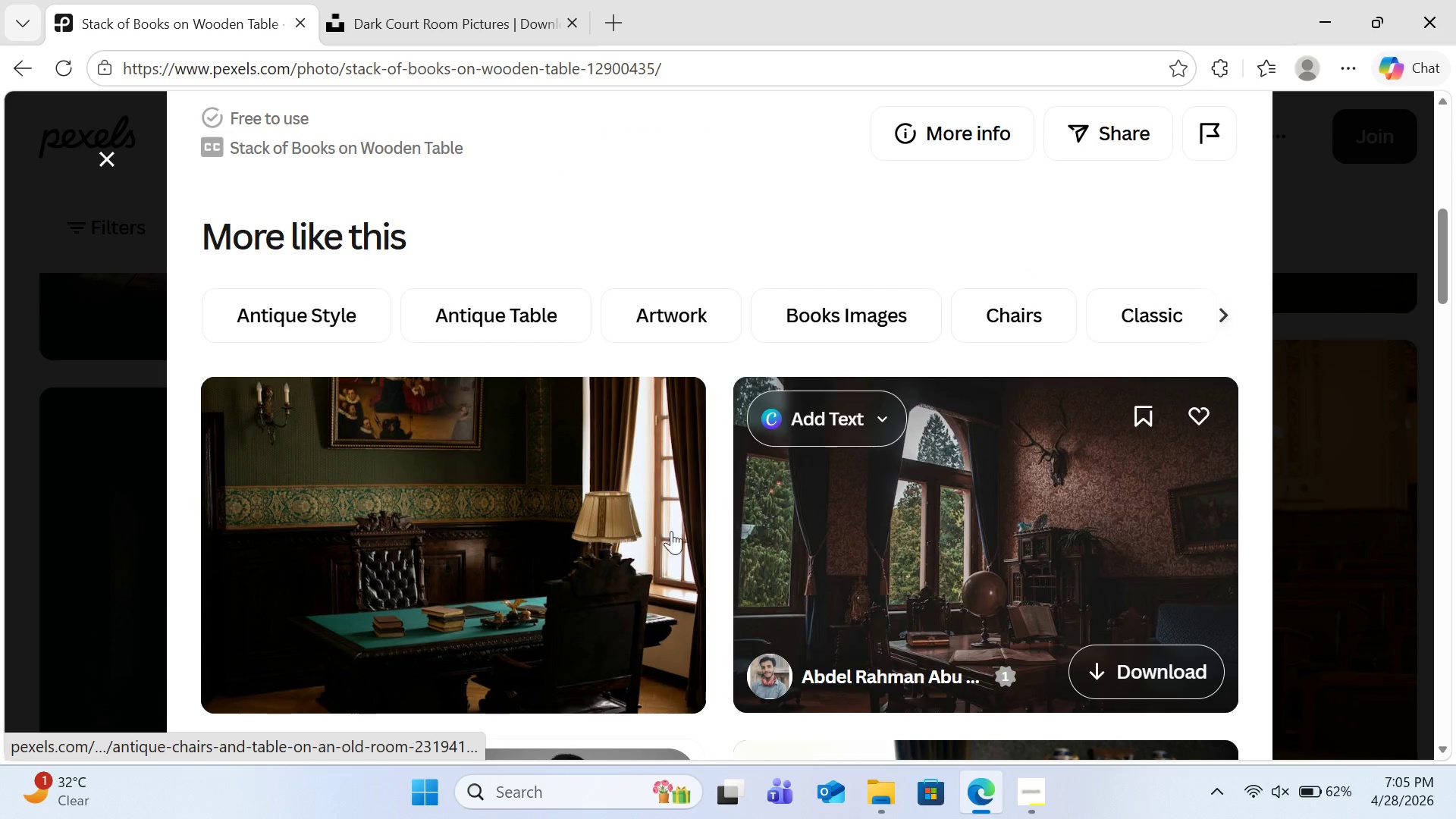 
left_click([598, 532])
 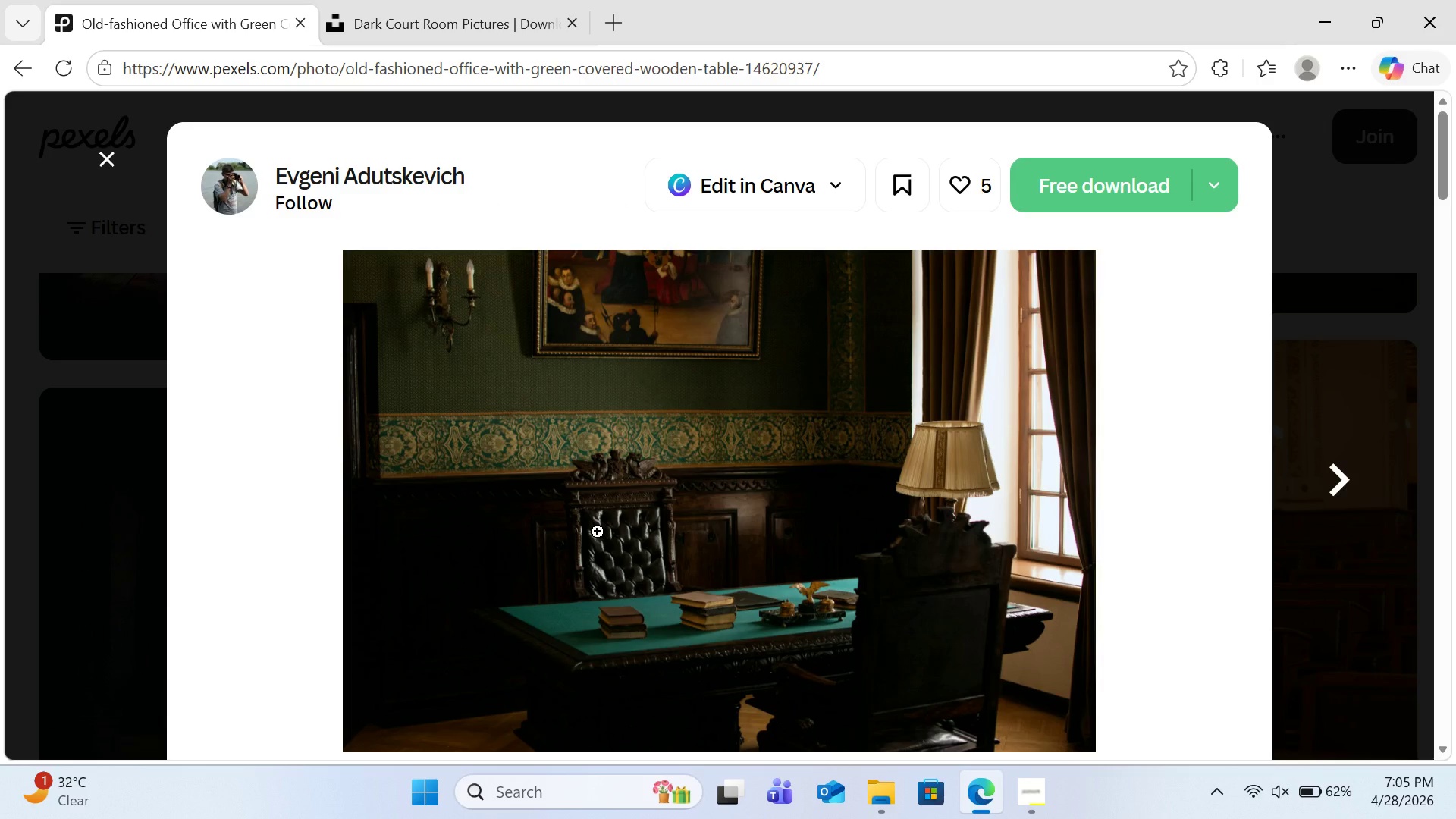 
left_click([980, 504])
 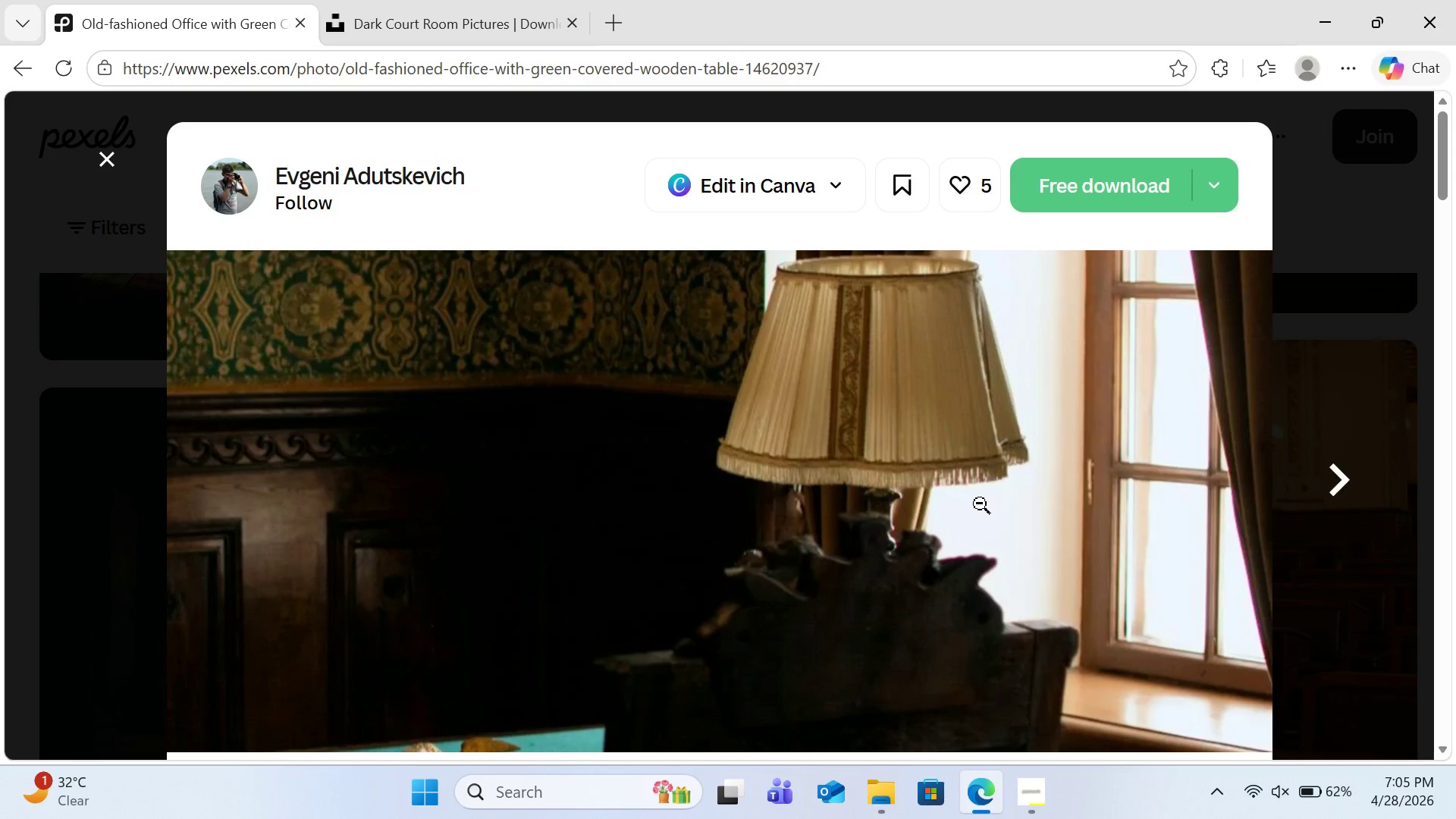 
key(Escape)
 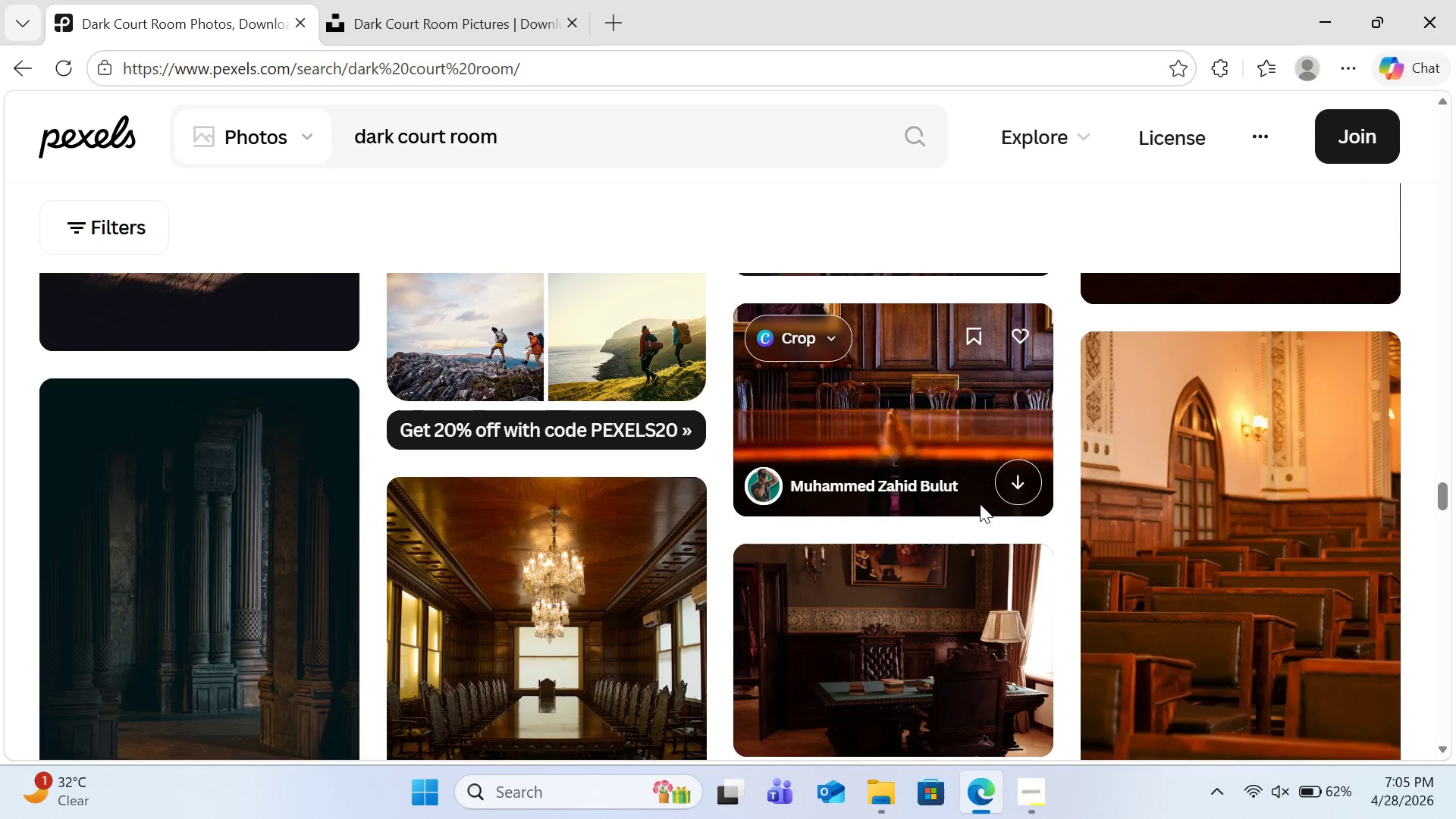 
scroll: coordinate [980, 504], scroll_direction: down, amount: 1.0
 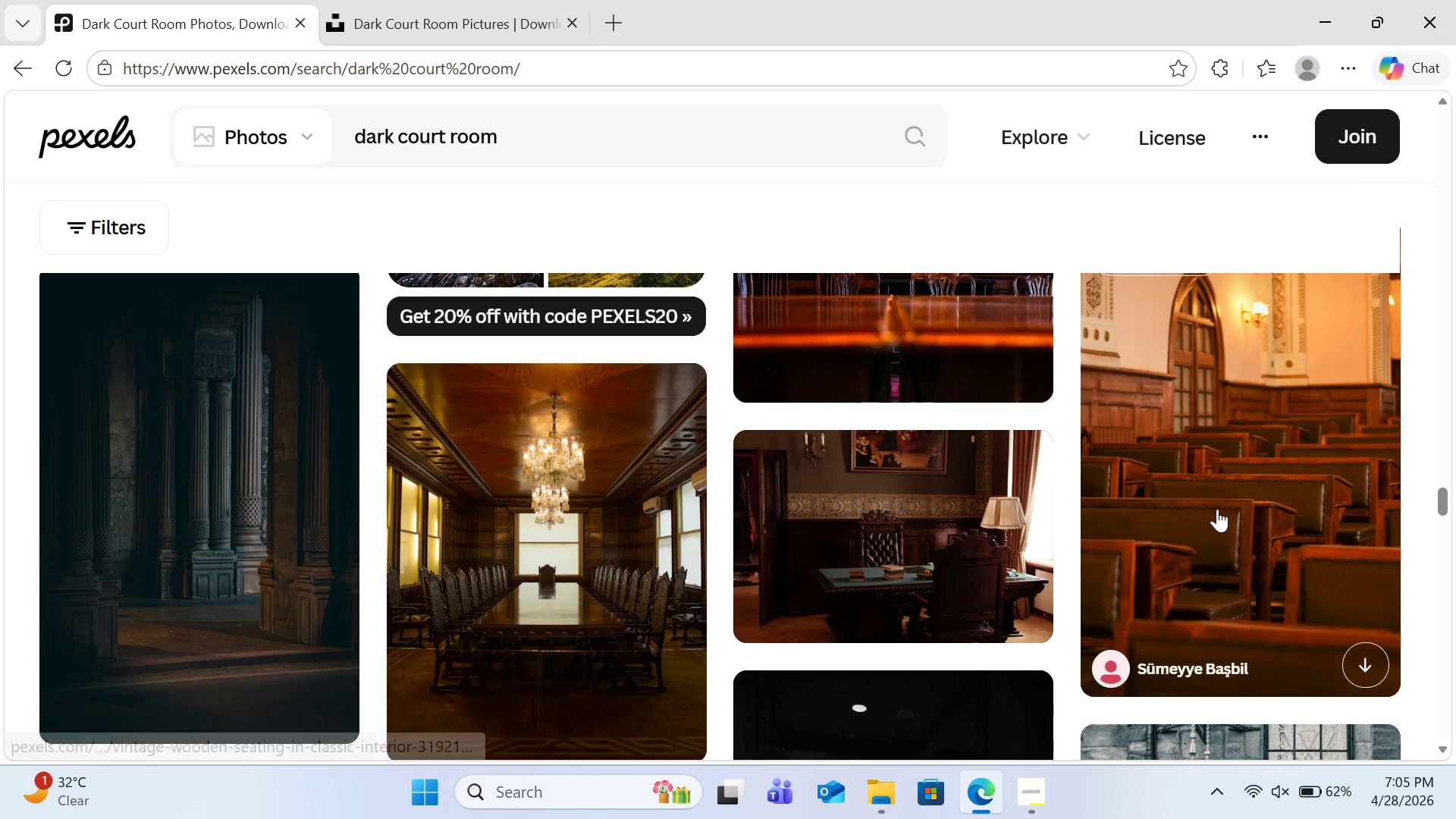 
left_click([1228, 466])
 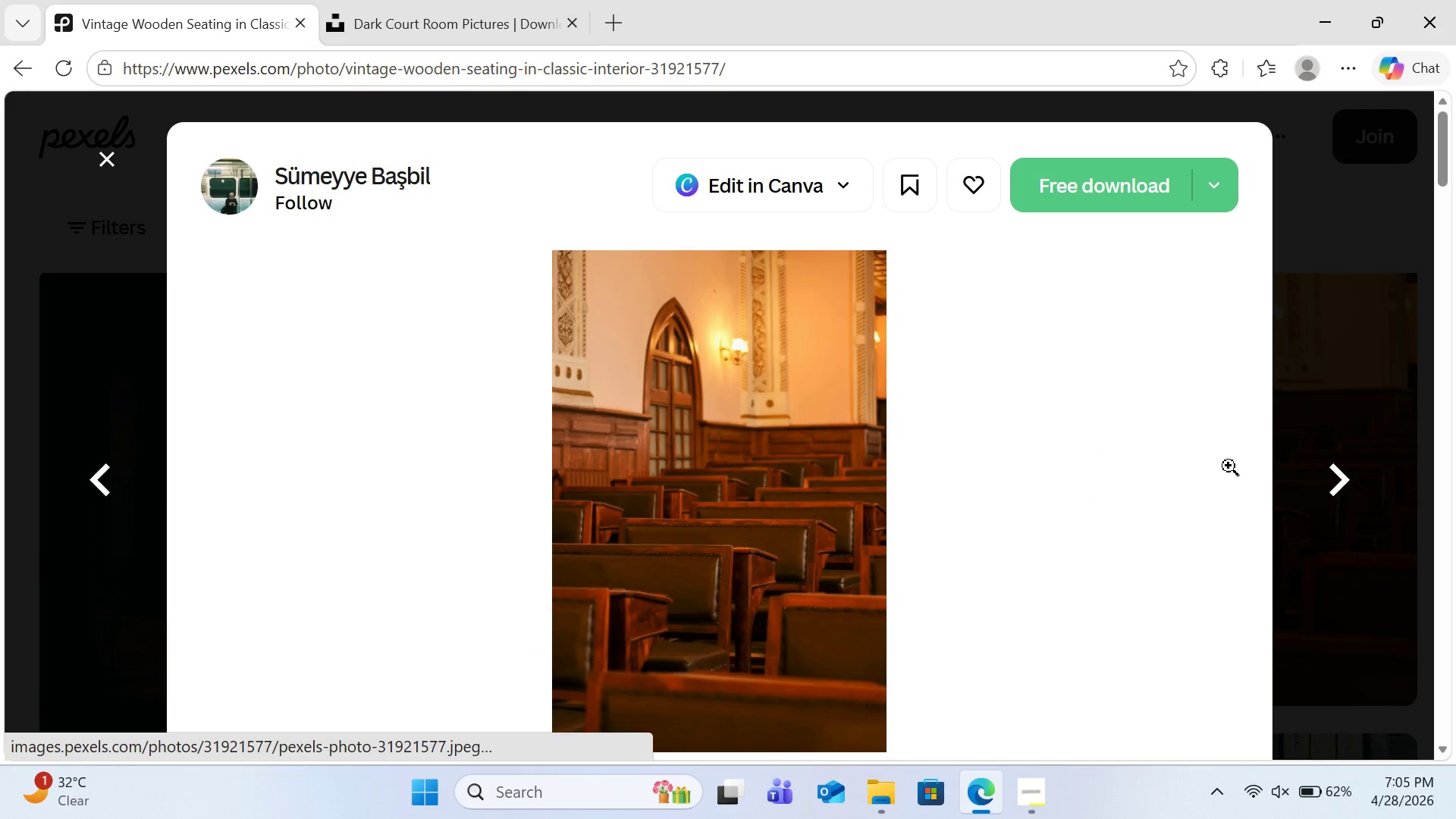 
scroll: coordinate [880, 472], scroll_direction: down, amount: 2.0
 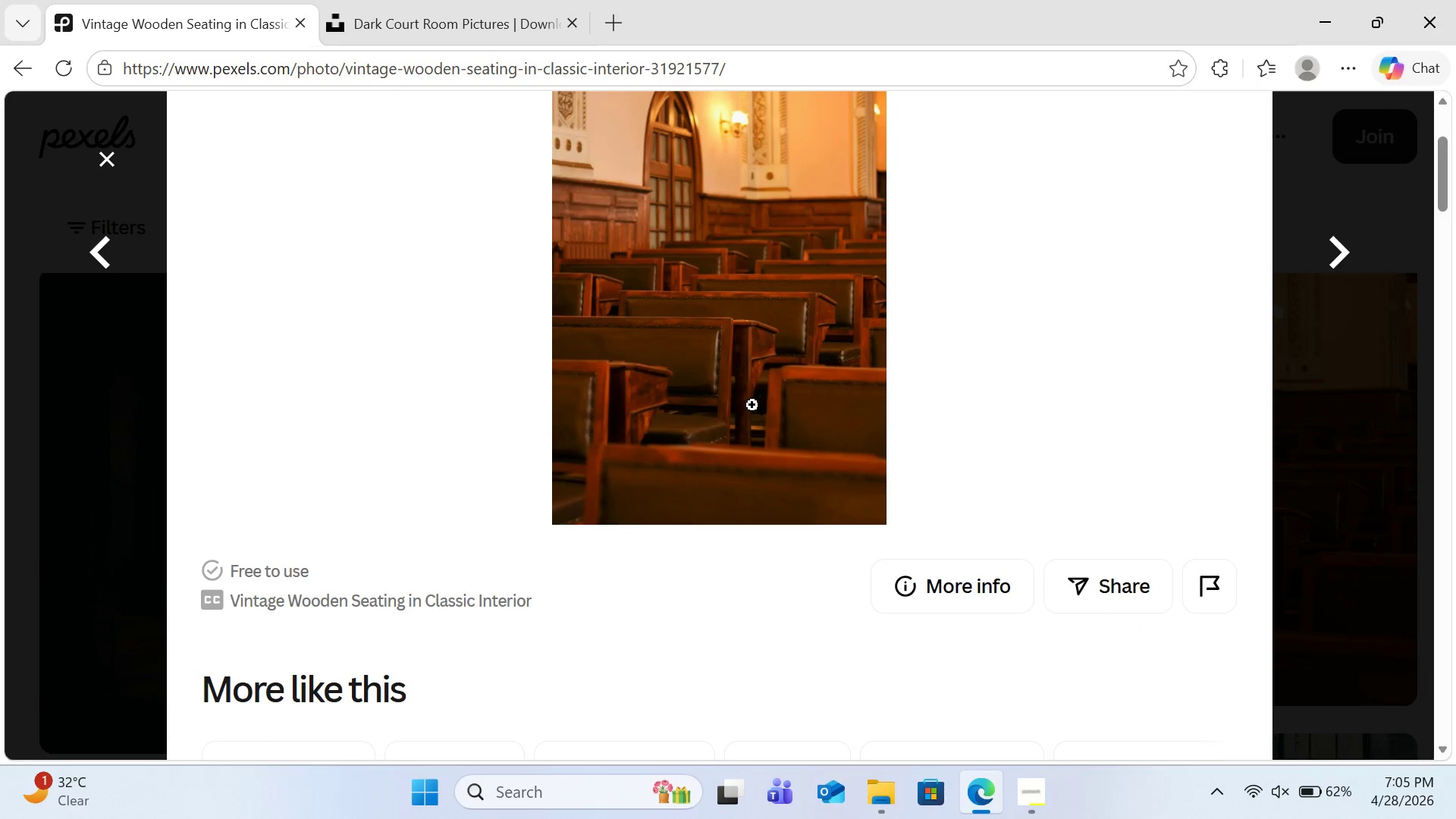 
left_click([752, 405])
 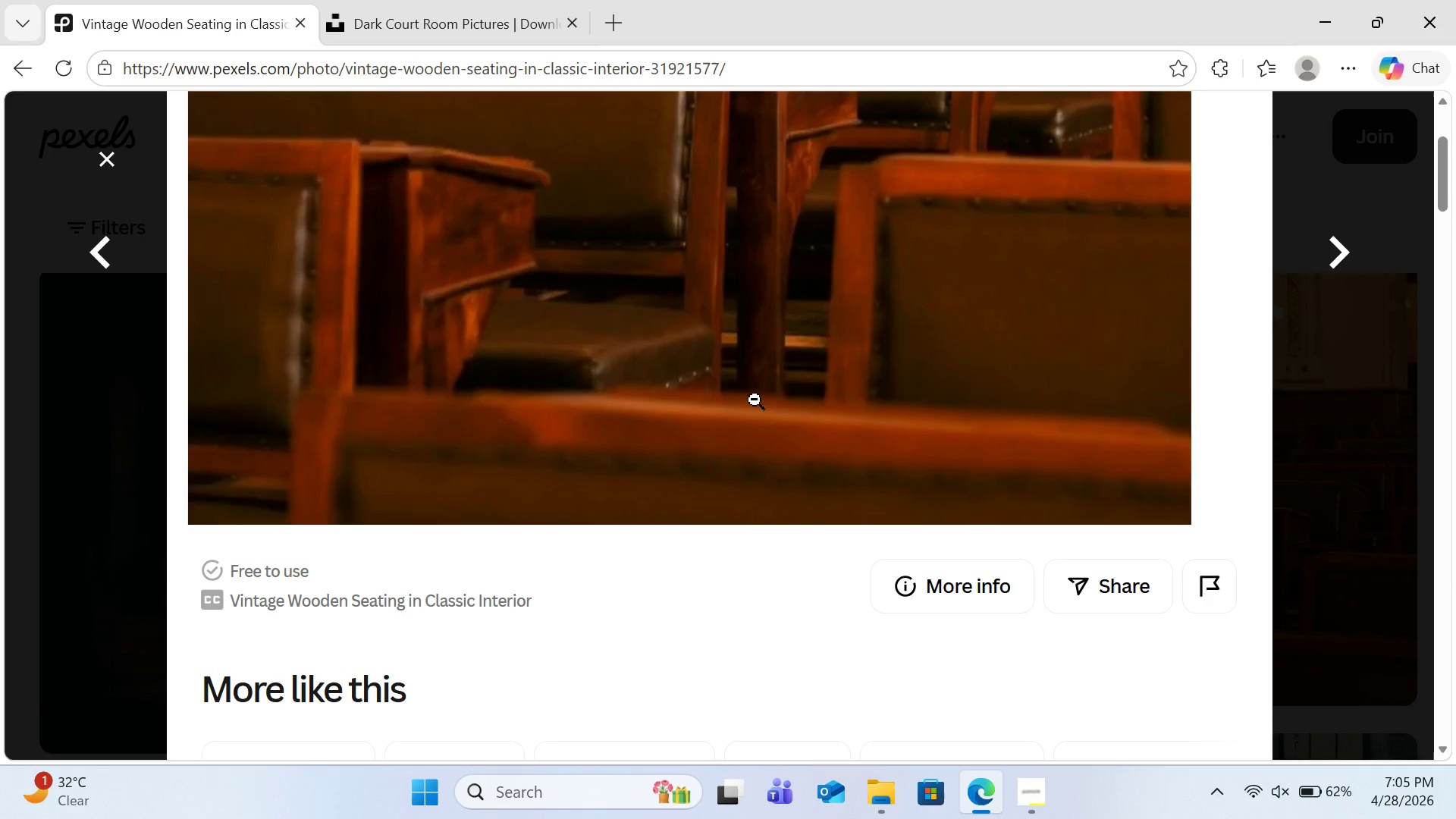 
scroll: coordinate [755, 398], scroll_direction: up, amount: 6.0
 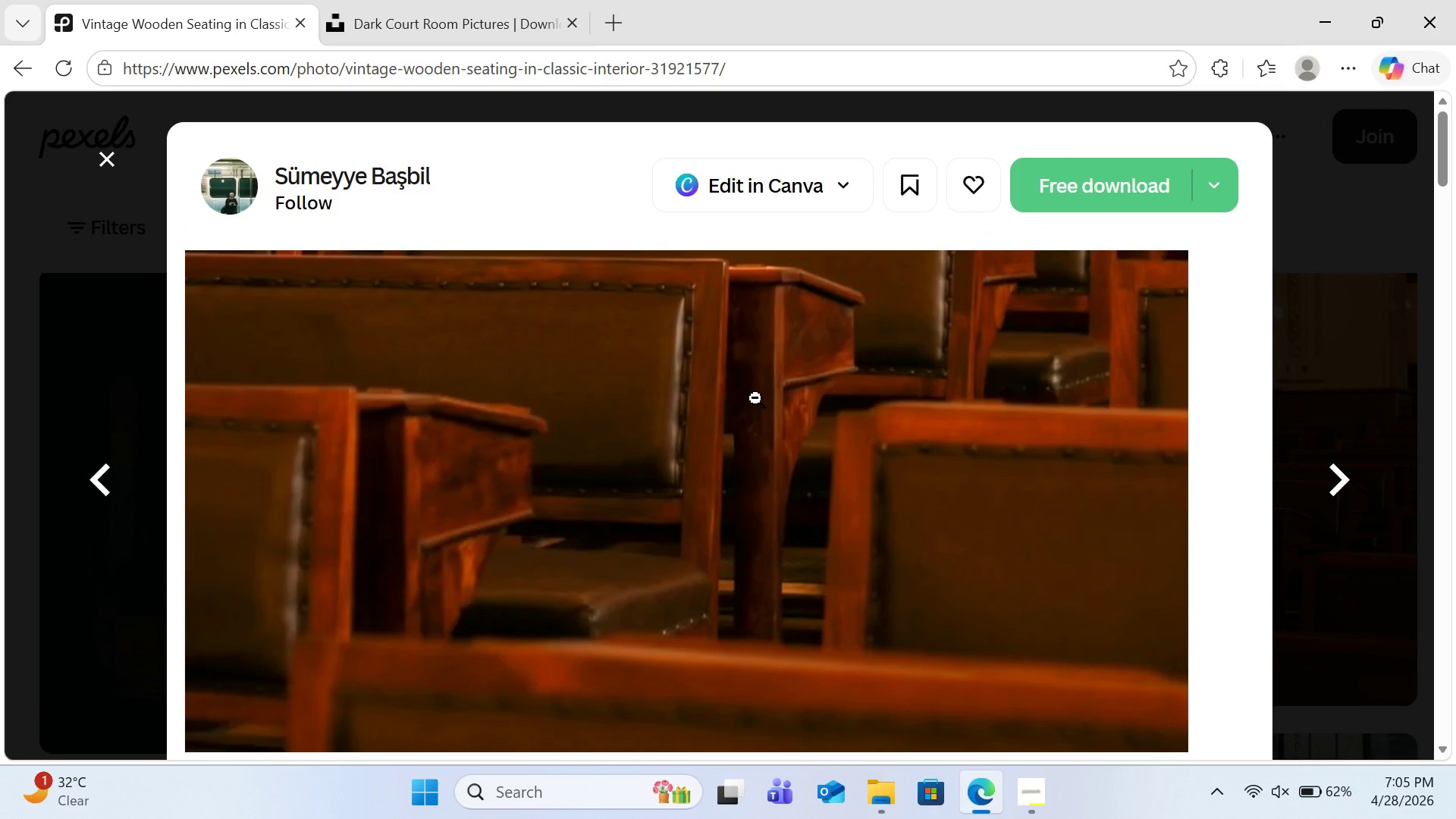 
left_click([755, 398])
 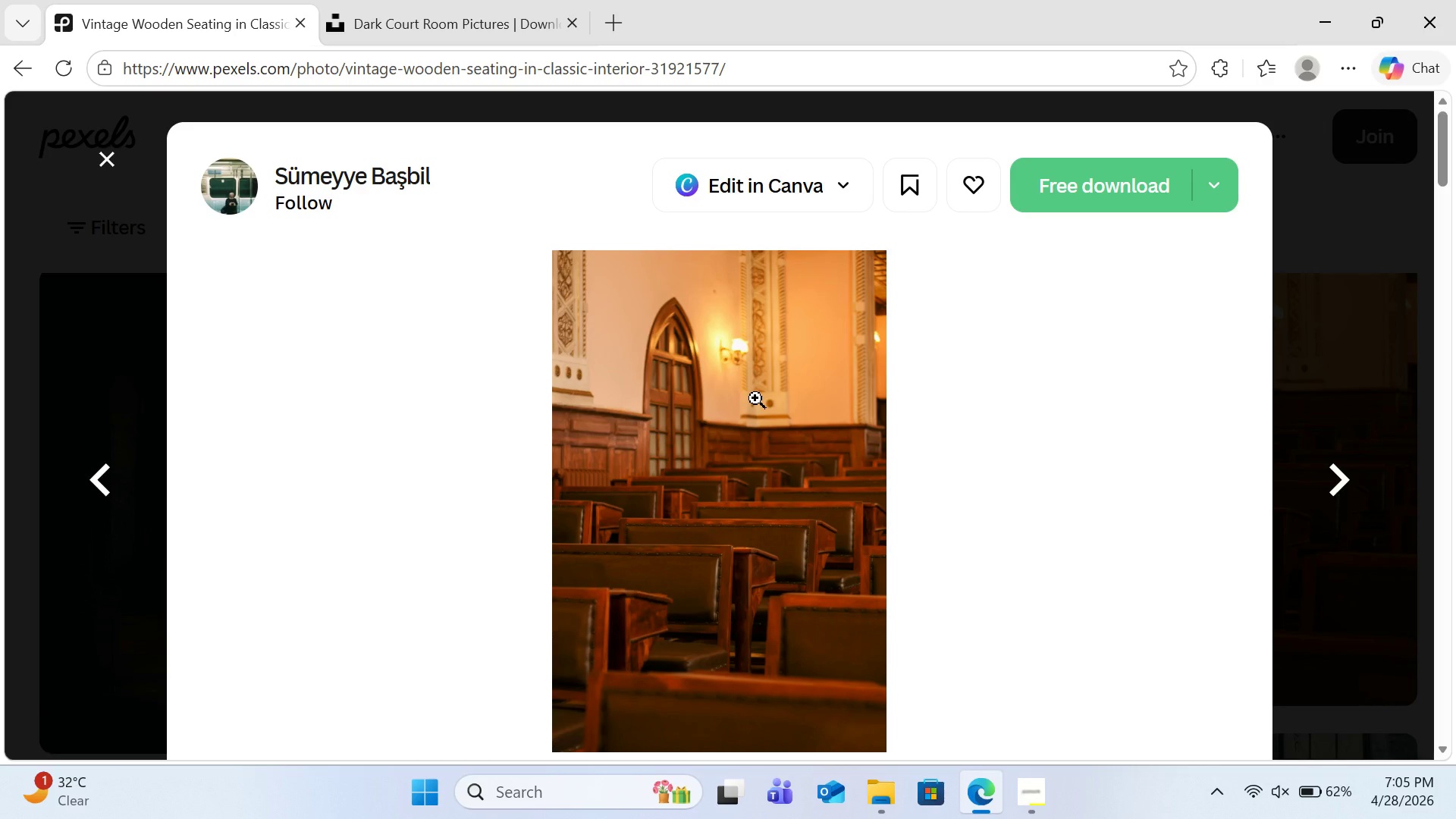 
left_click([755, 398])
 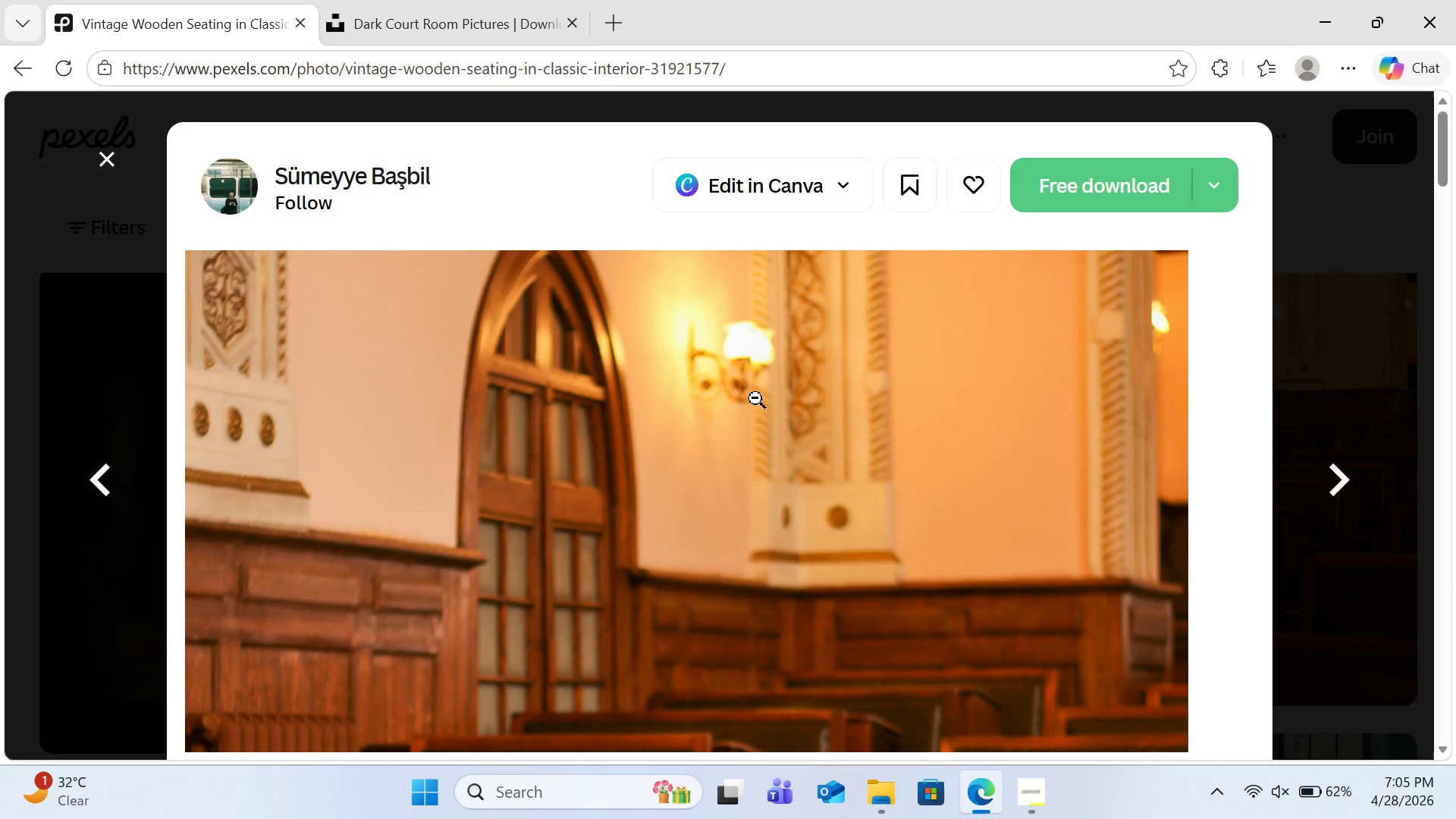 
key(Escape)
 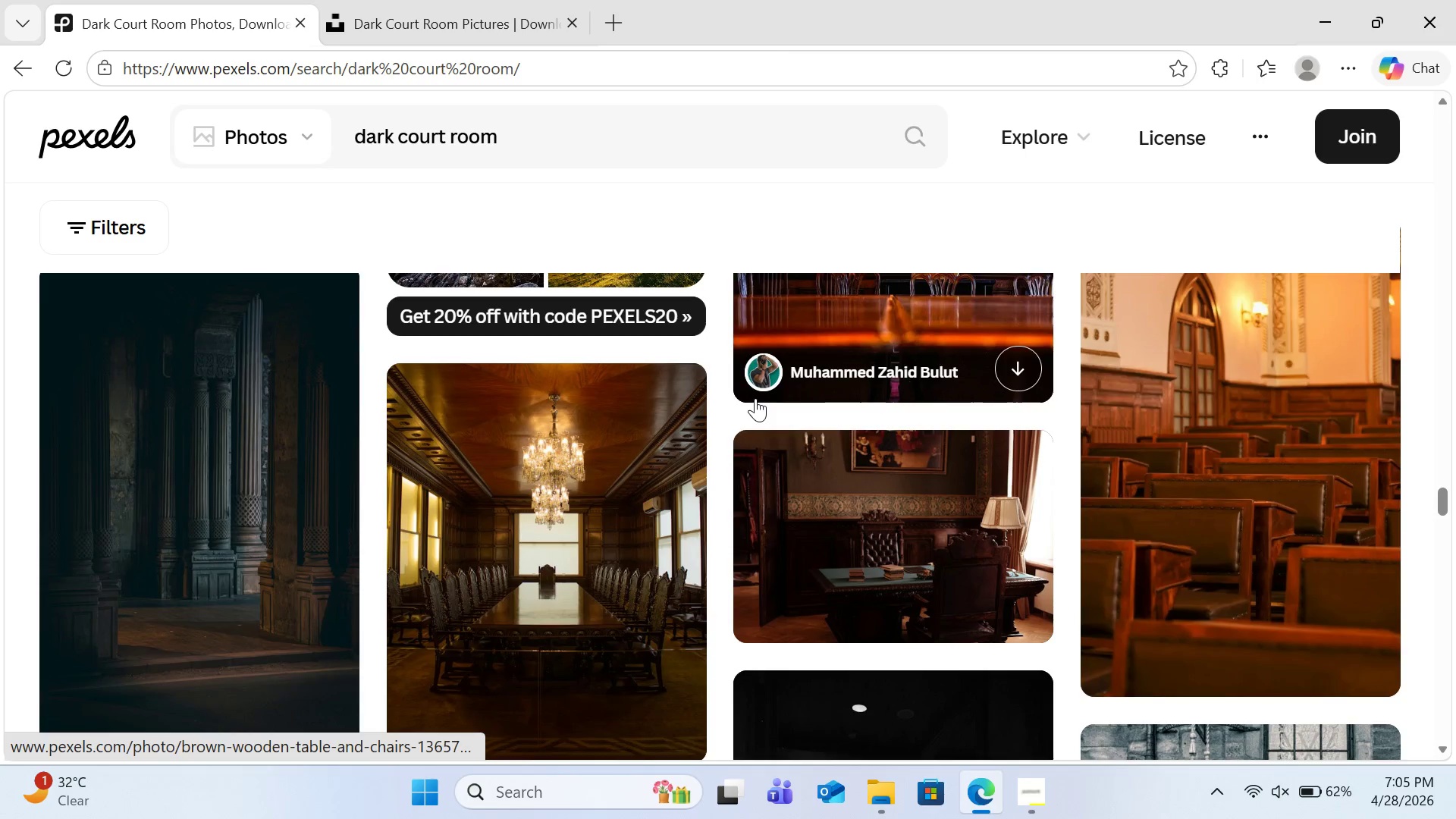 
scroll: coordinate [648, 512], scroll_direction: down, amount: 12.0